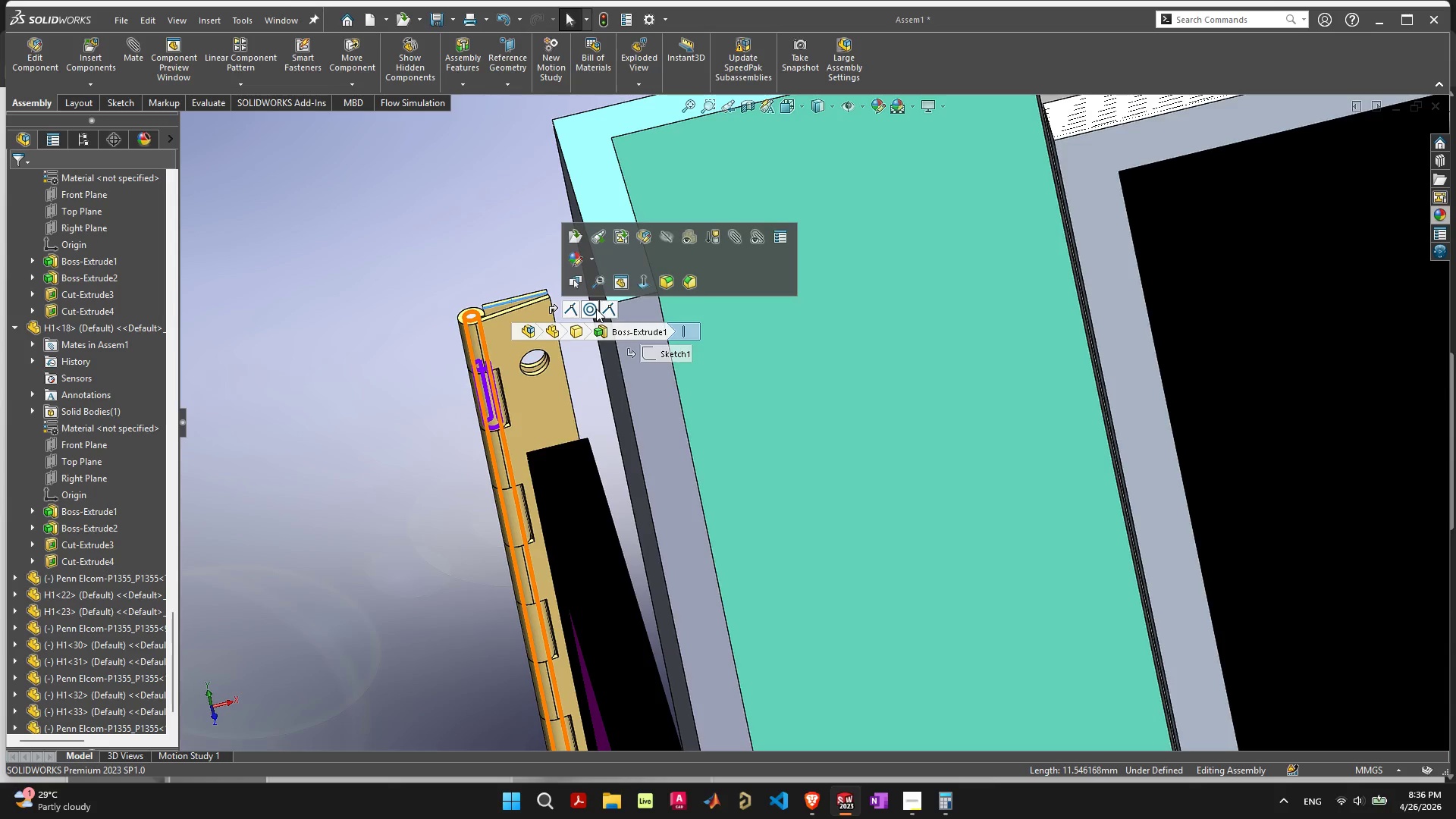 
wait(6.62)
 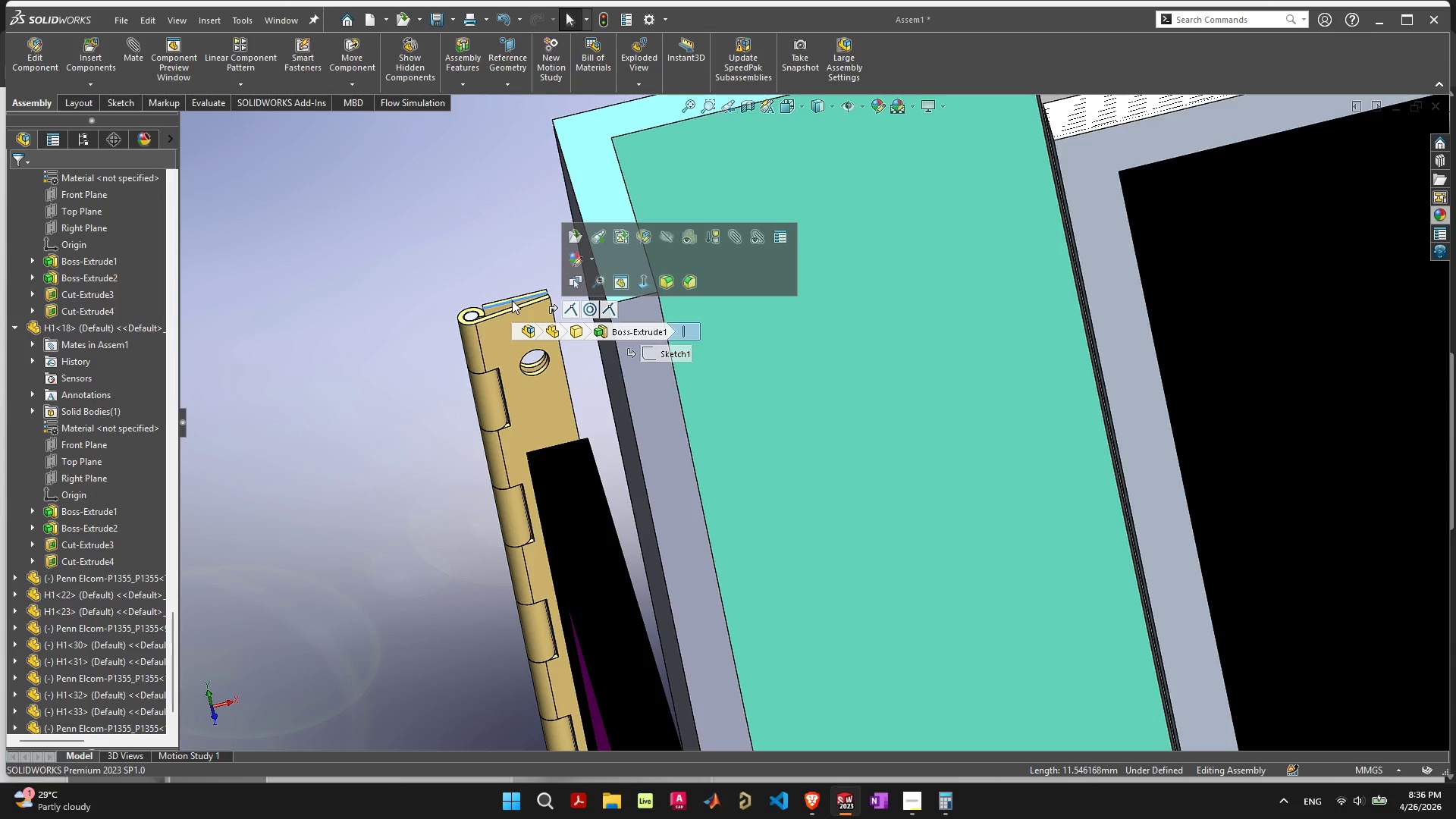 
left_click([415, 276])
 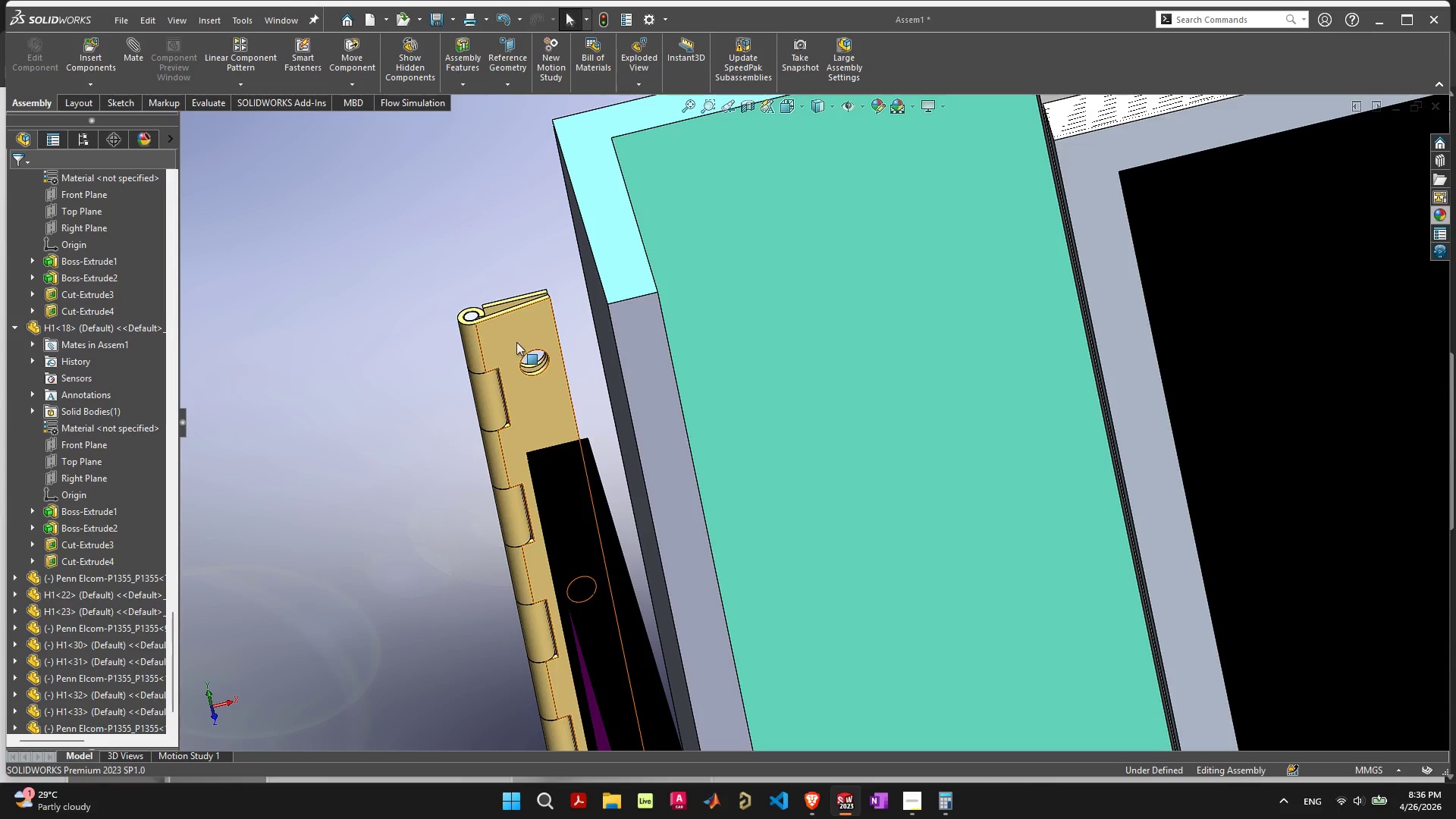 
left_click_drag(start_coordinate=[516, 342], to_coordinate=[773, 341])
 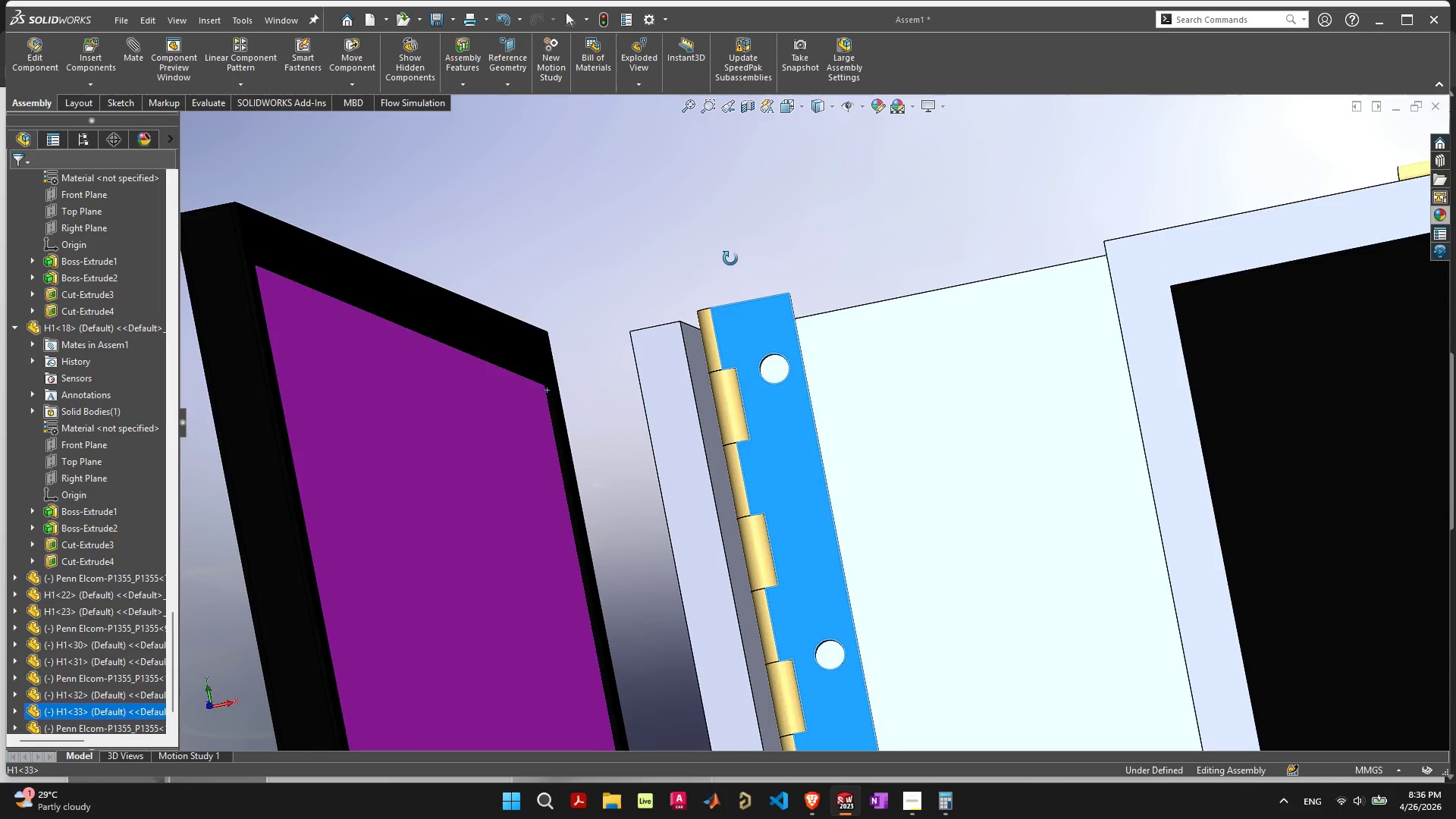 
scroll: coordinate [746, 375], scroll_direction: down, amount: 5.0
 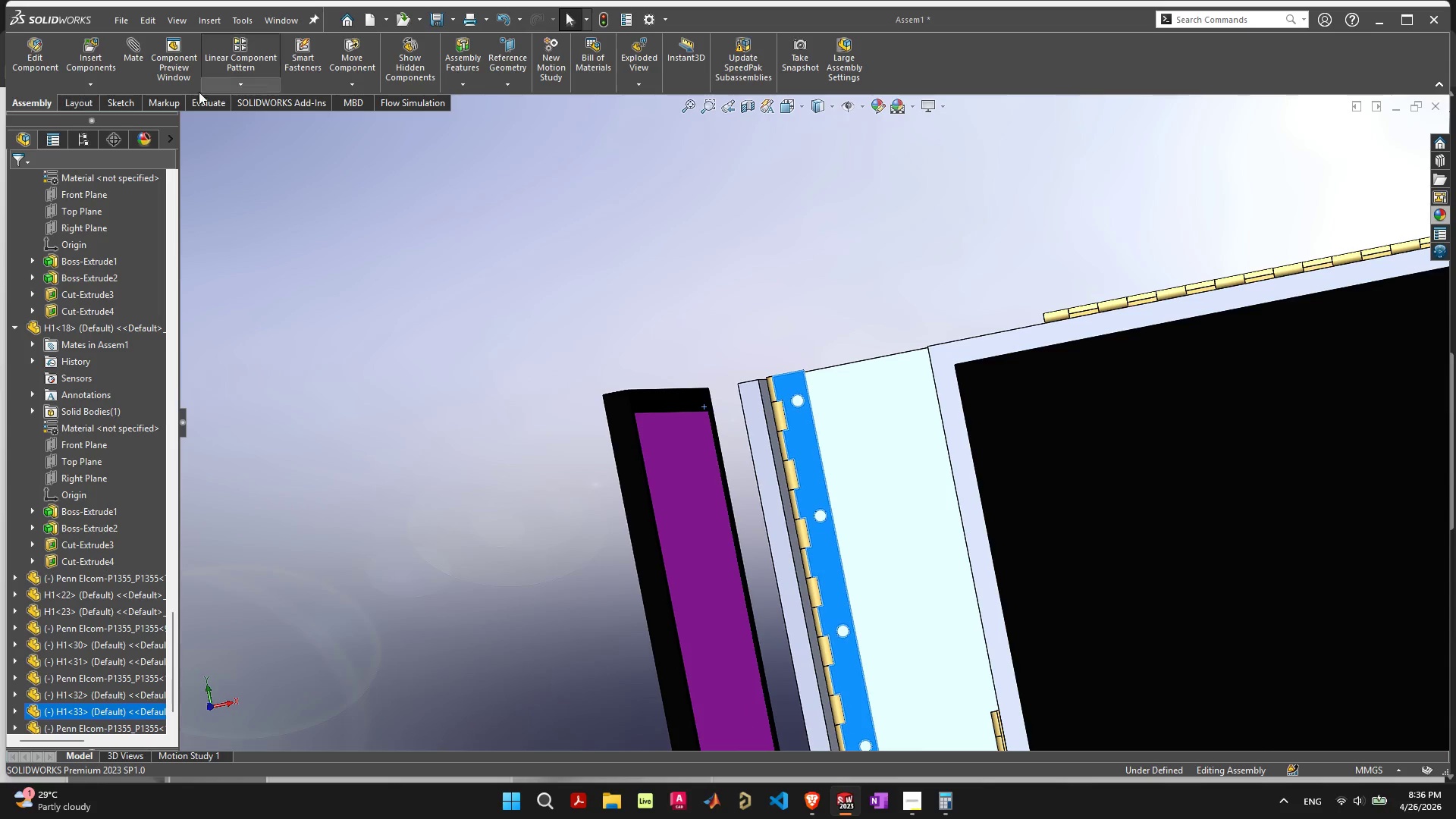 
left_click([371, 86])
 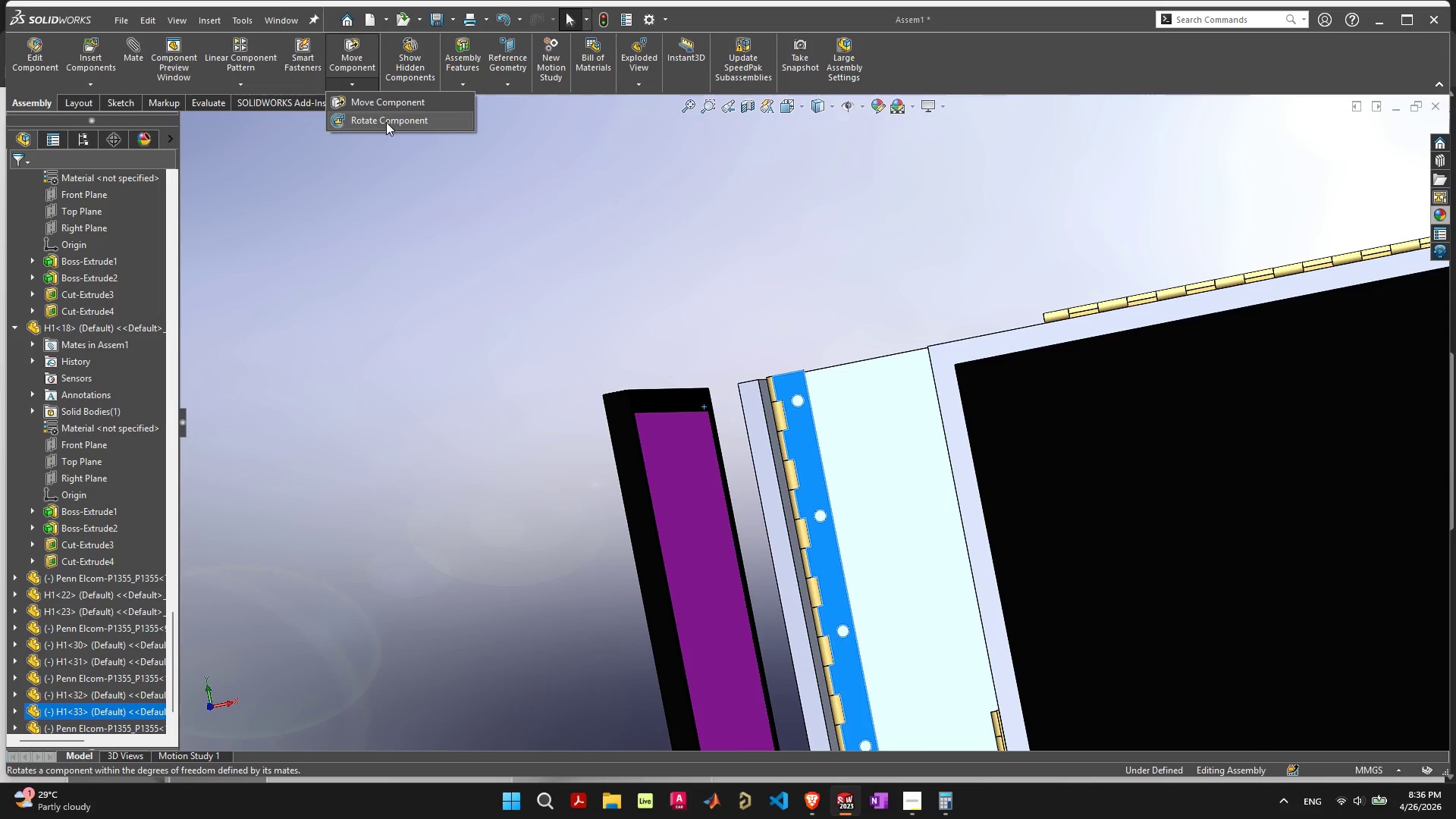 
left_click([386, 122])
 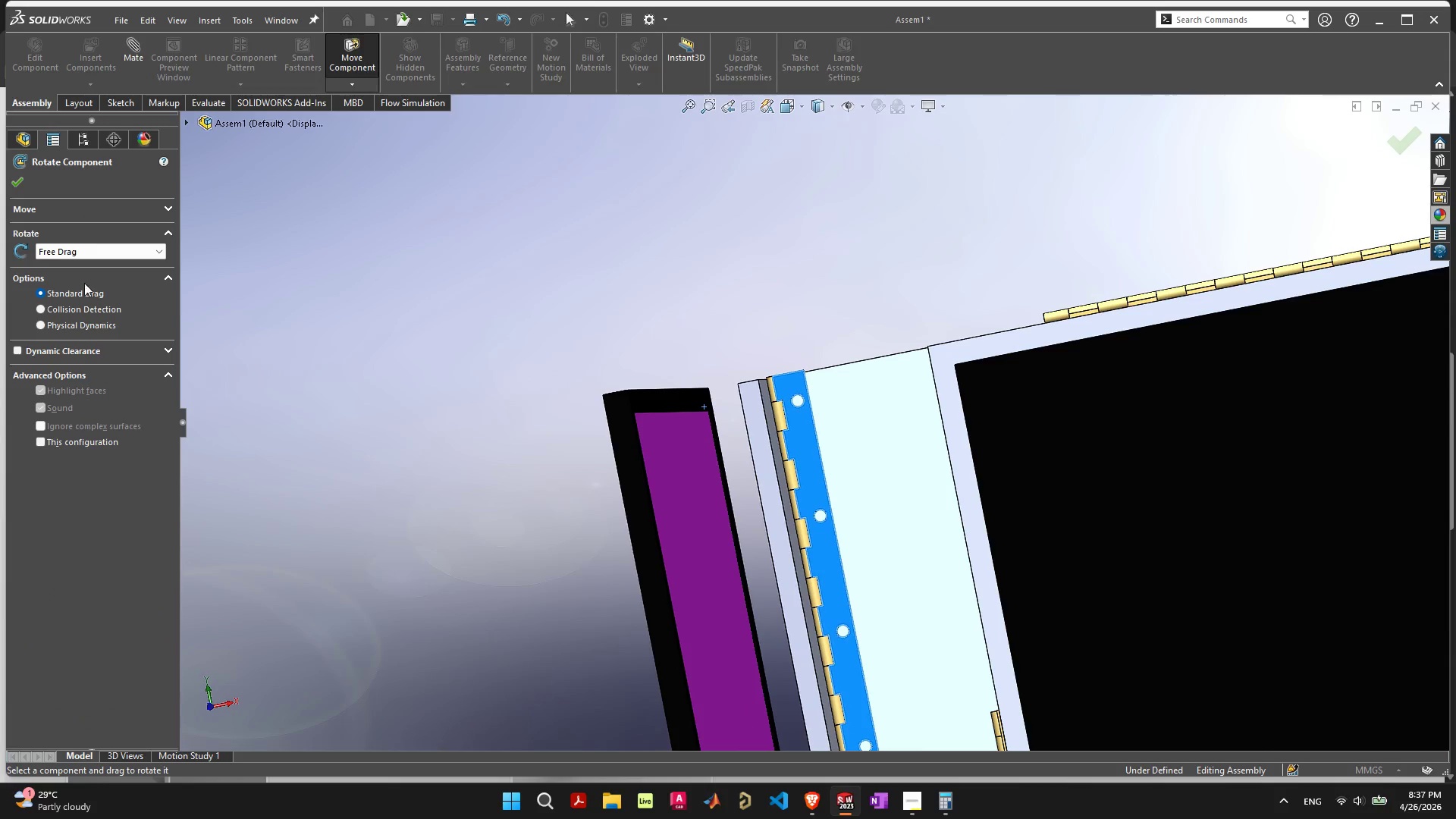 
left_click([89, 253])
 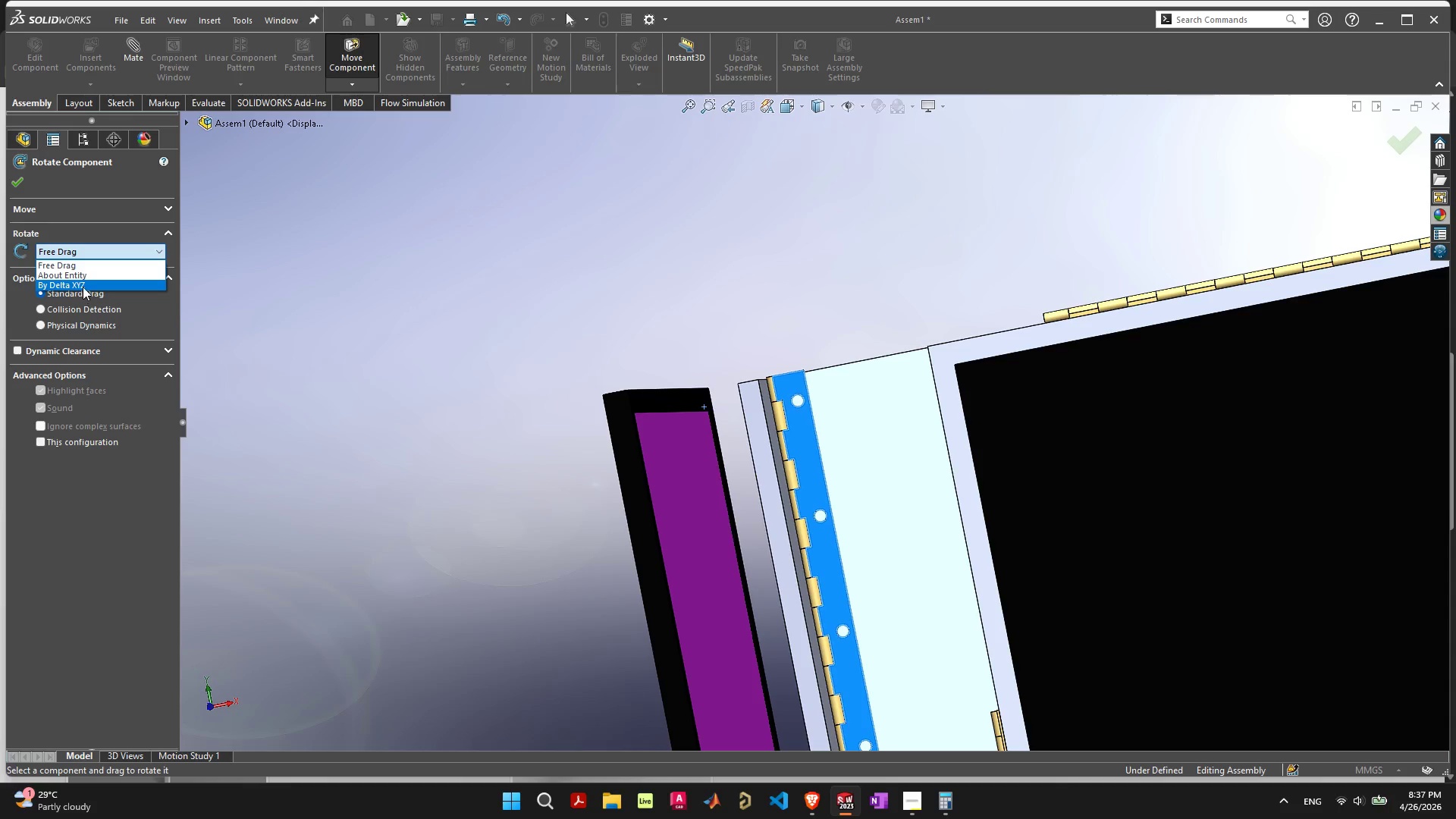 
left_click([83, 287])
 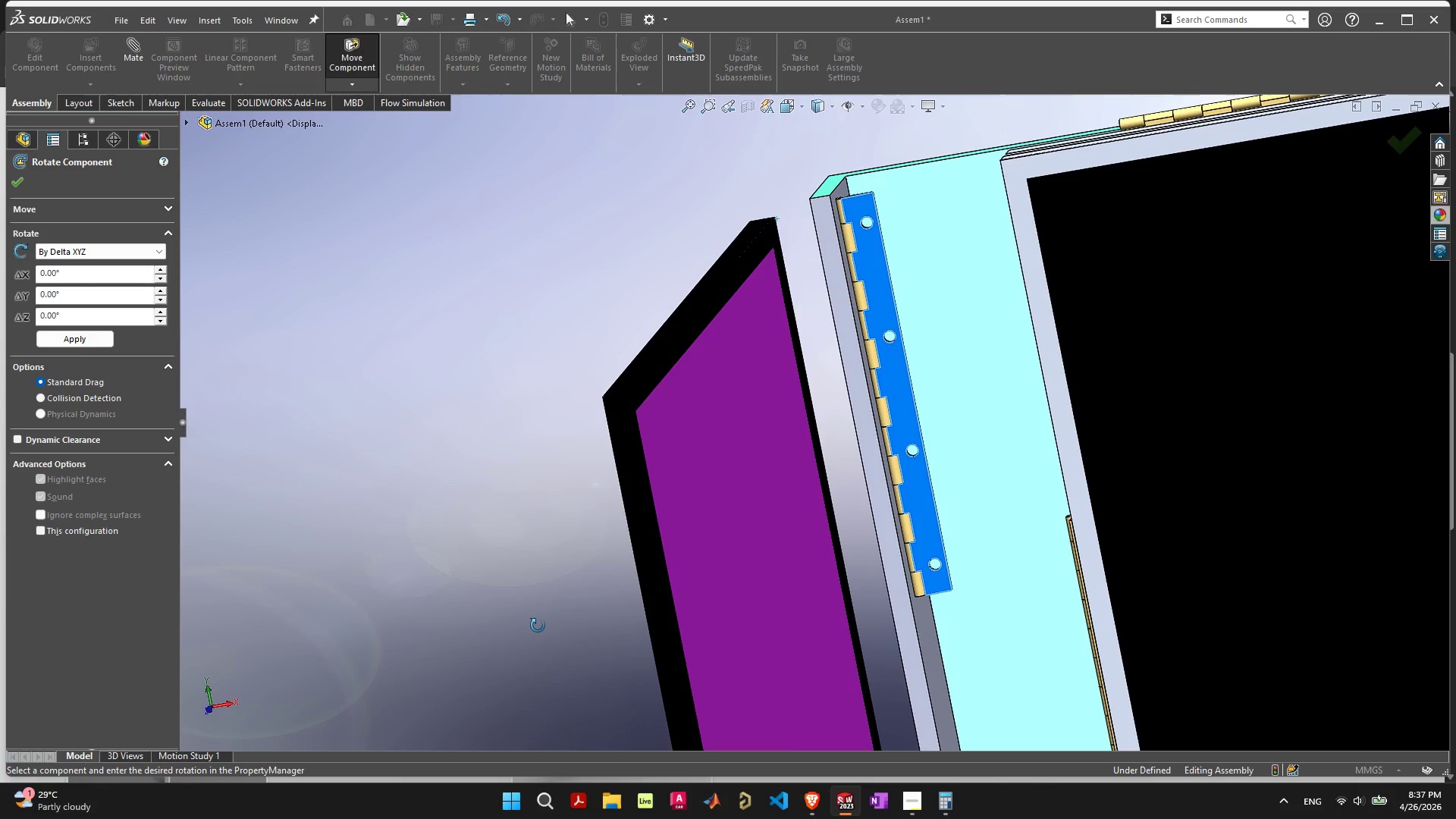 
wait(10.88)
 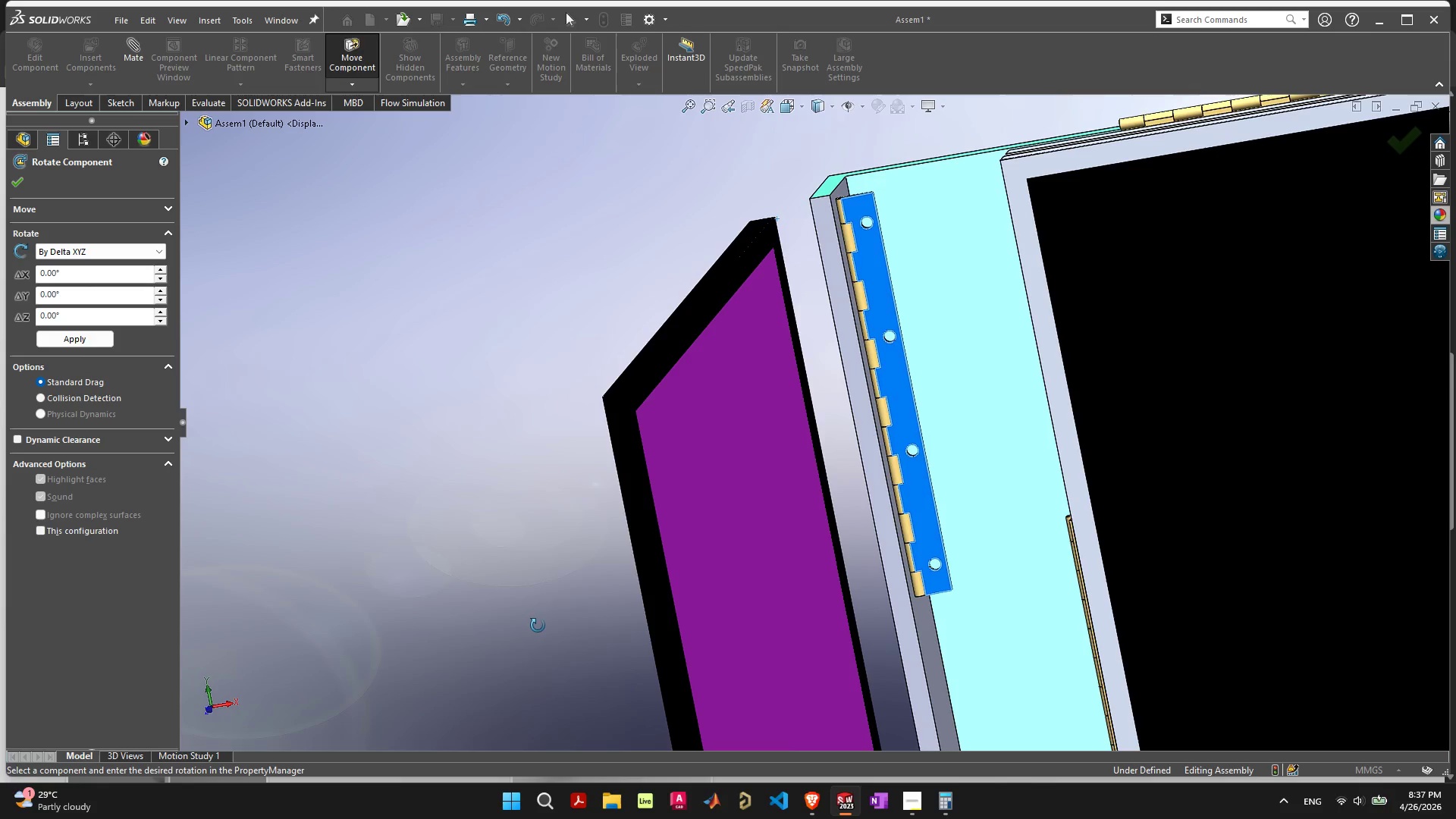 
left_click_drag(start_coordinate=[115, 318], to_coordinate=[0, 308])
 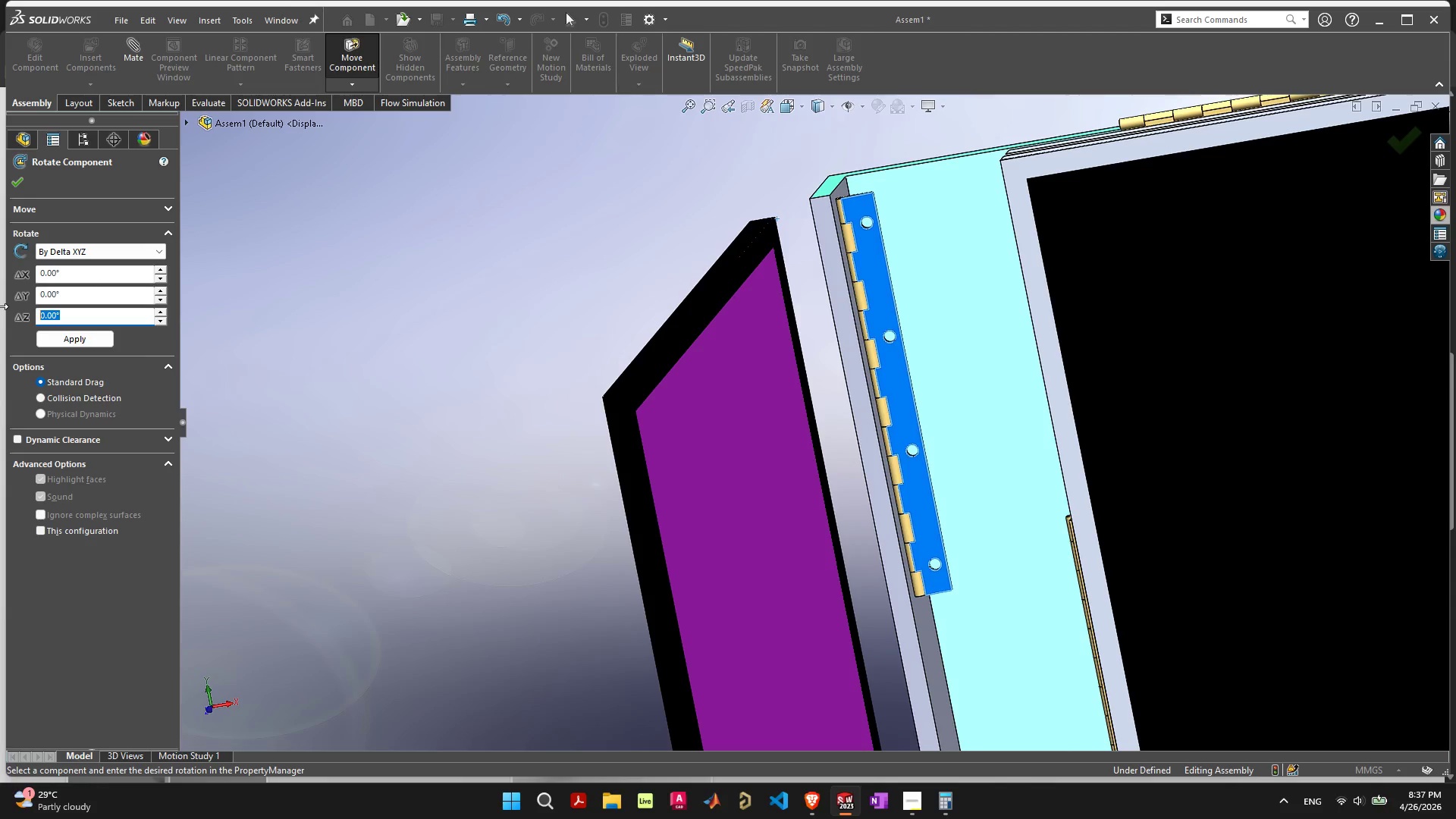 
type(180)
 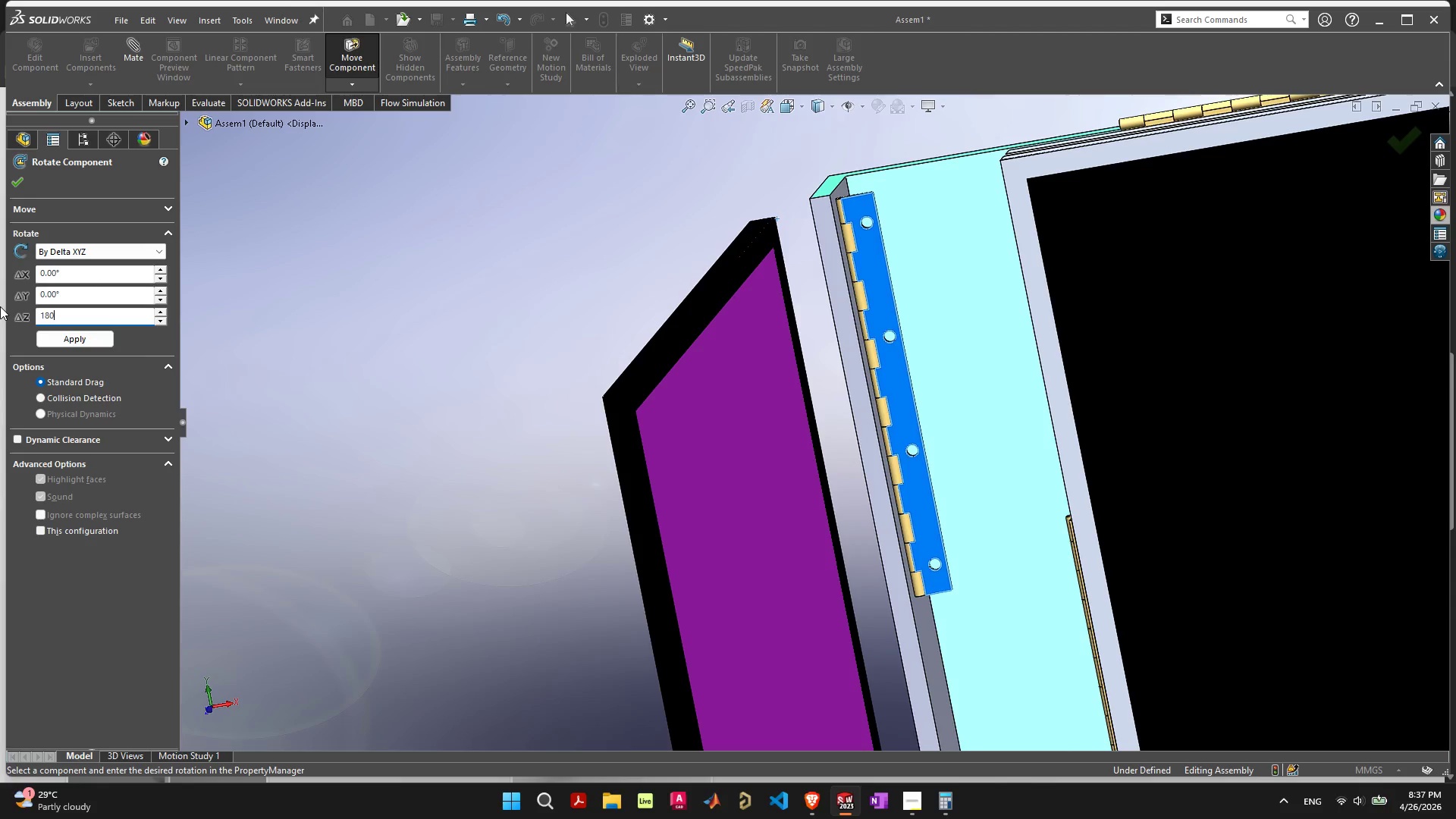 
key(Enter)
 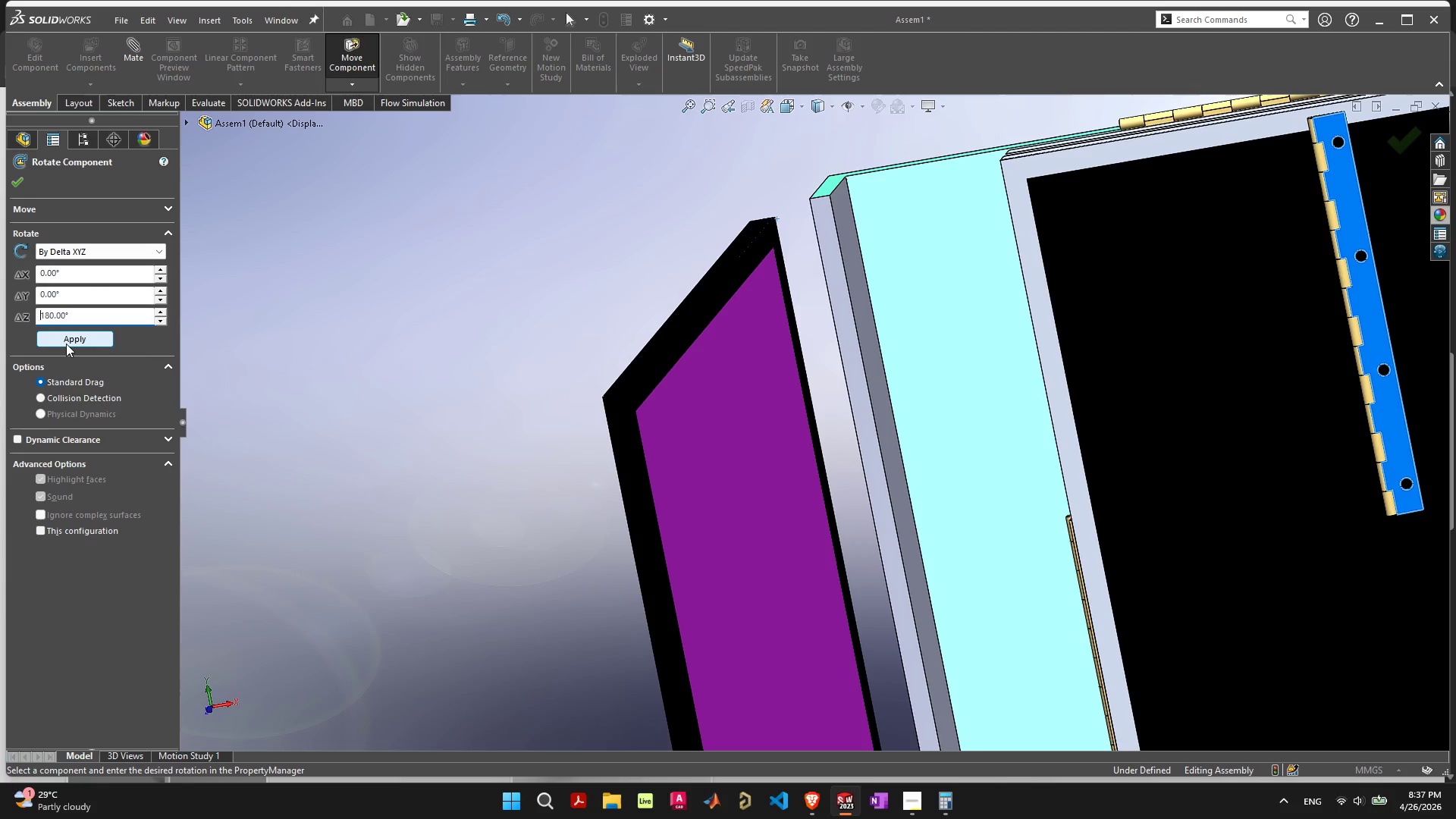 
wait(5.78)
 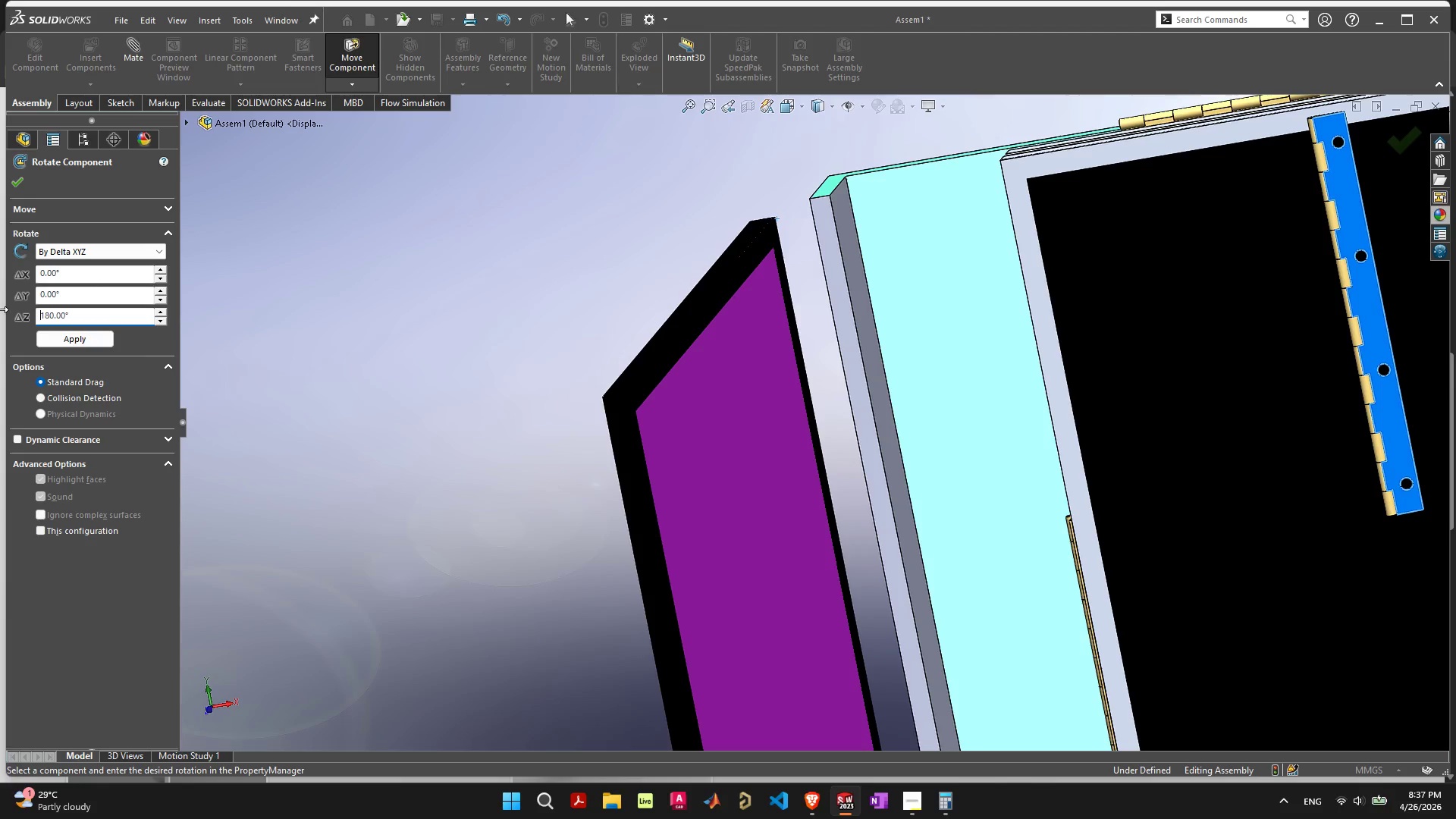 
left_click([66, 344])
 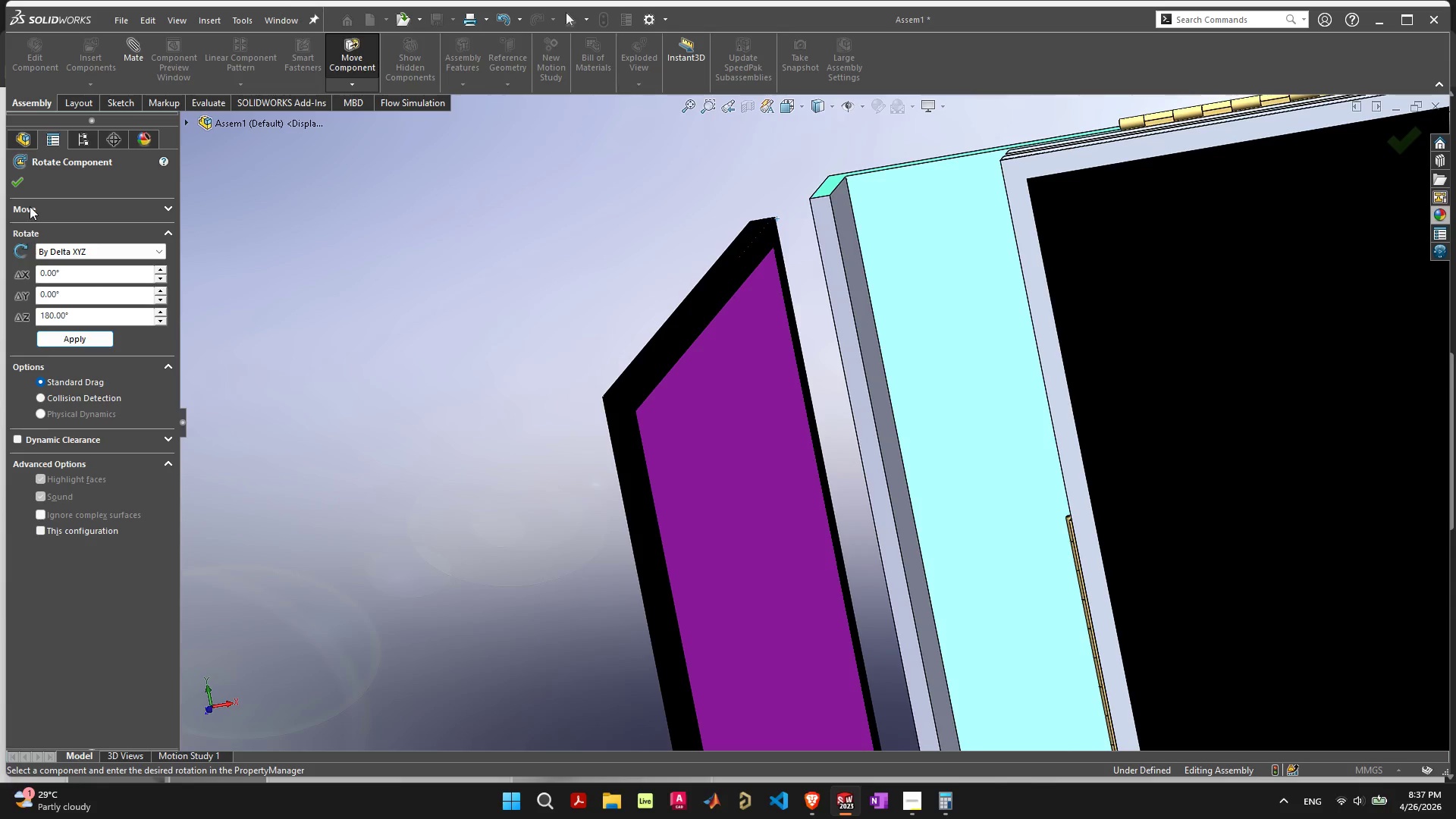 
left_click([20, 184])
 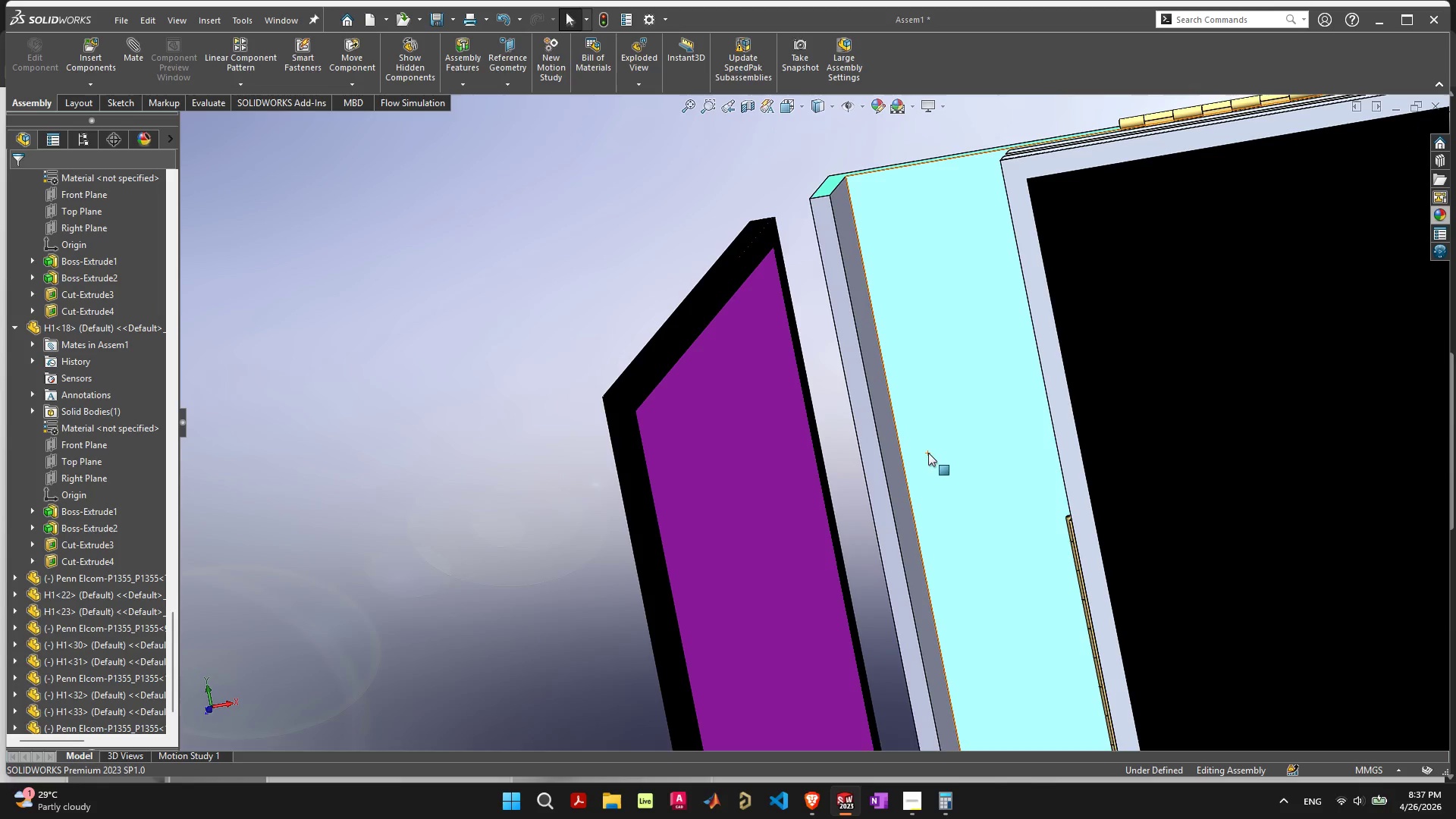 
scroll: coordinate [1023, 507], scroll_direction: down, amount: 19.0
 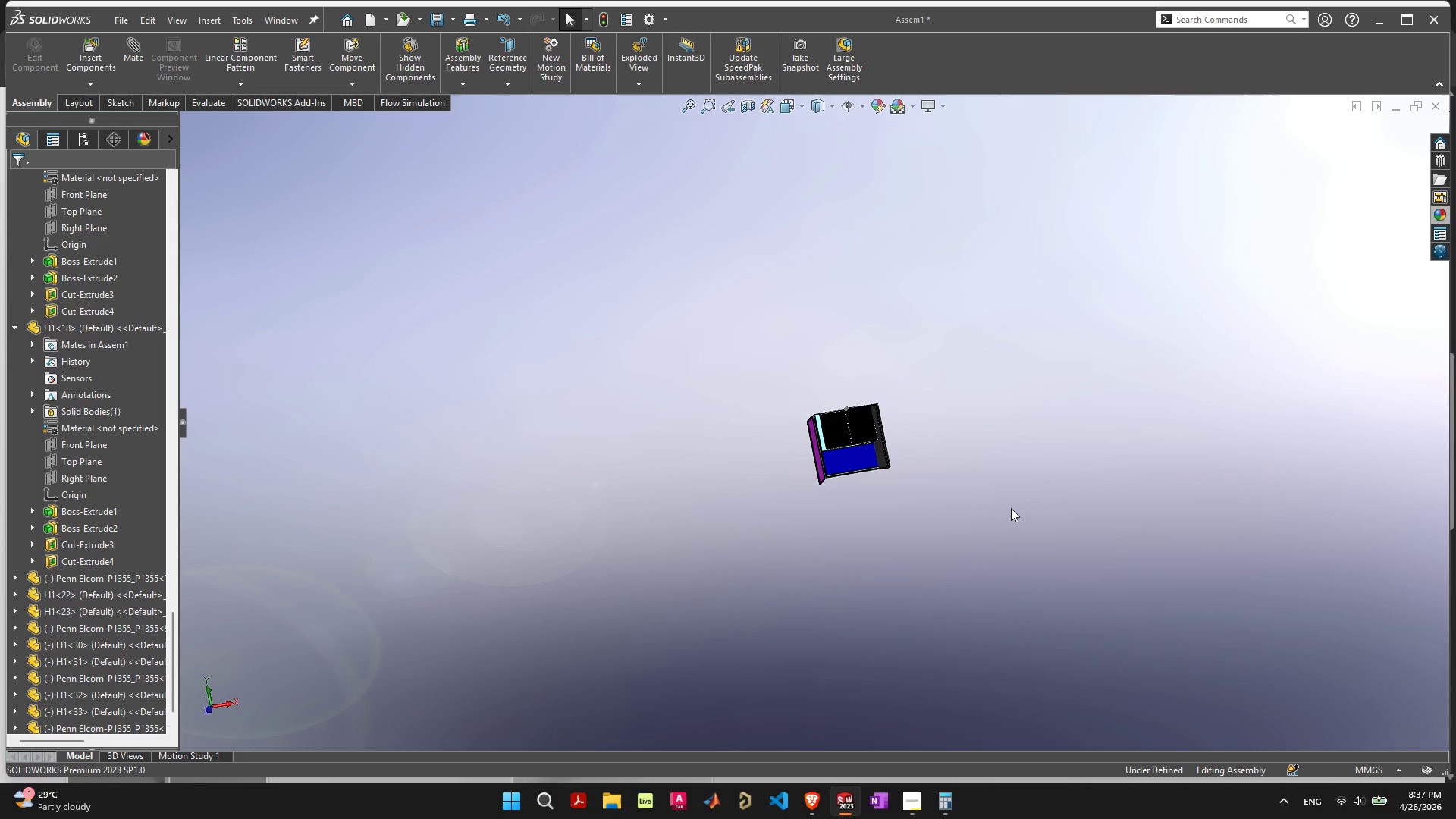 
key(F)
 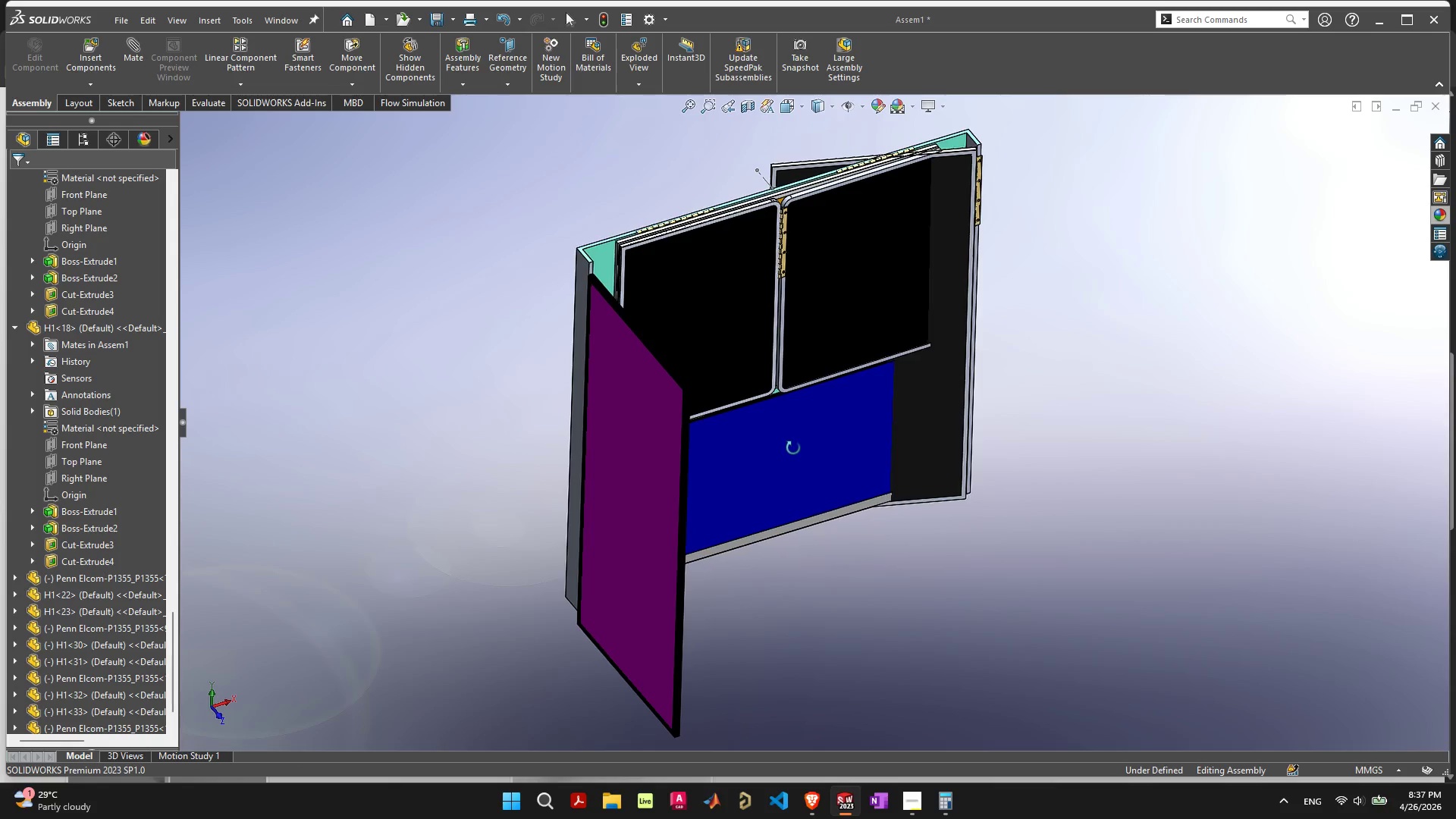 
scroll: coordinate [775, 262], scroll_direction: up, amount: 5.0
 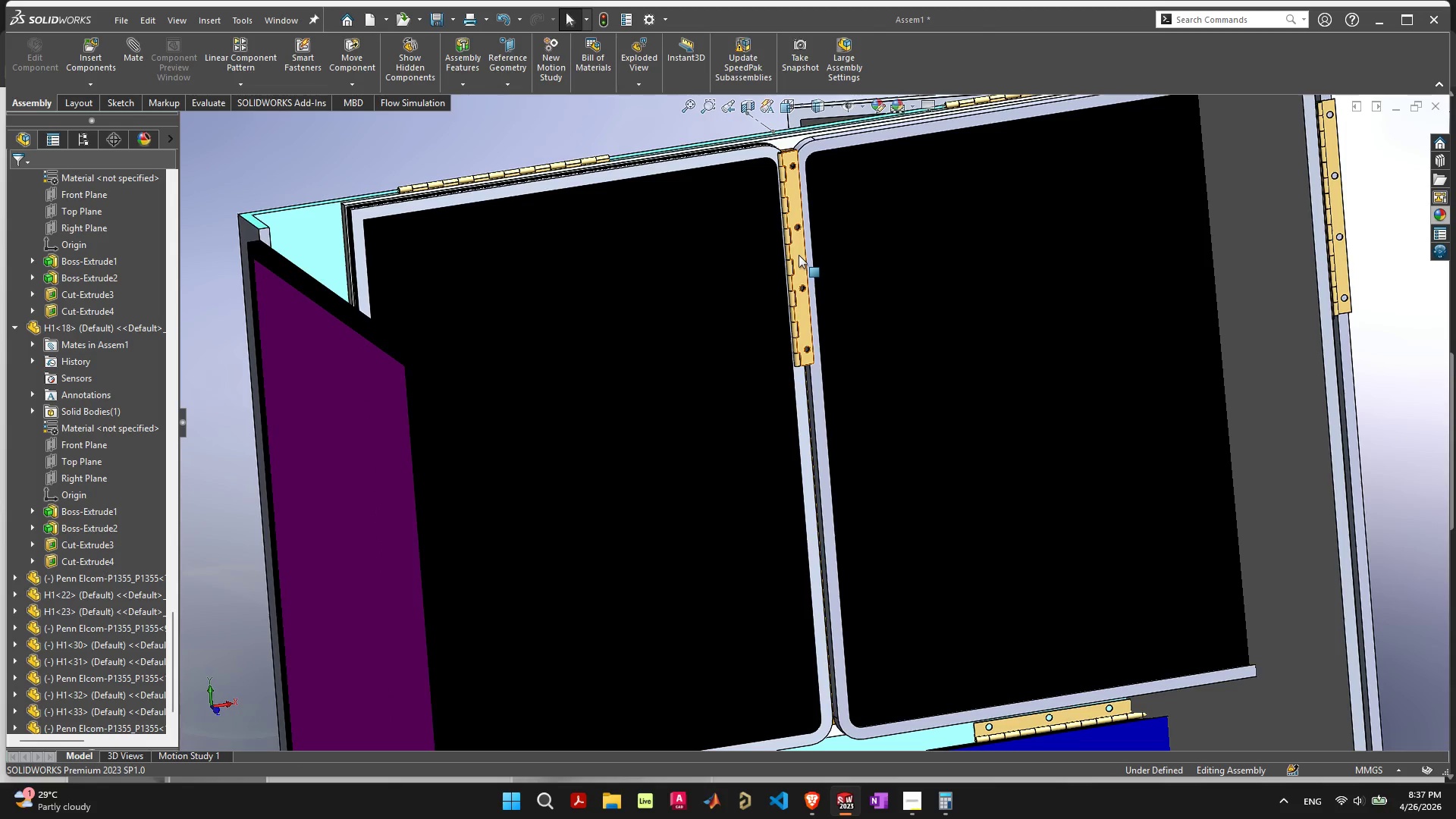 
left_click_drag(start_coordinate=[799, 254], to_coordinate=[196, 392])
 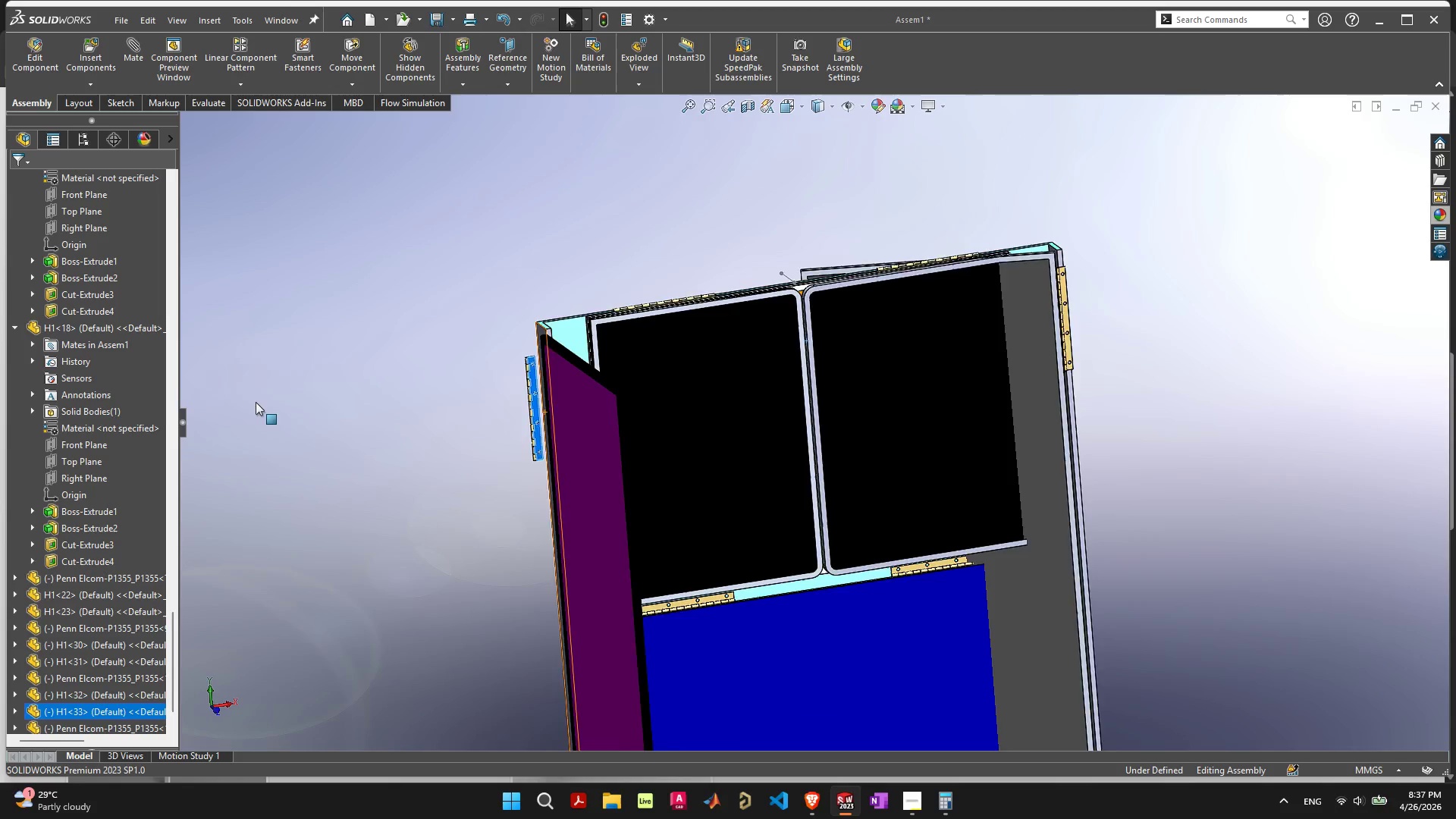 
scroll: coordinate [256, 402], scroll_direction: down, amount: 5.0
 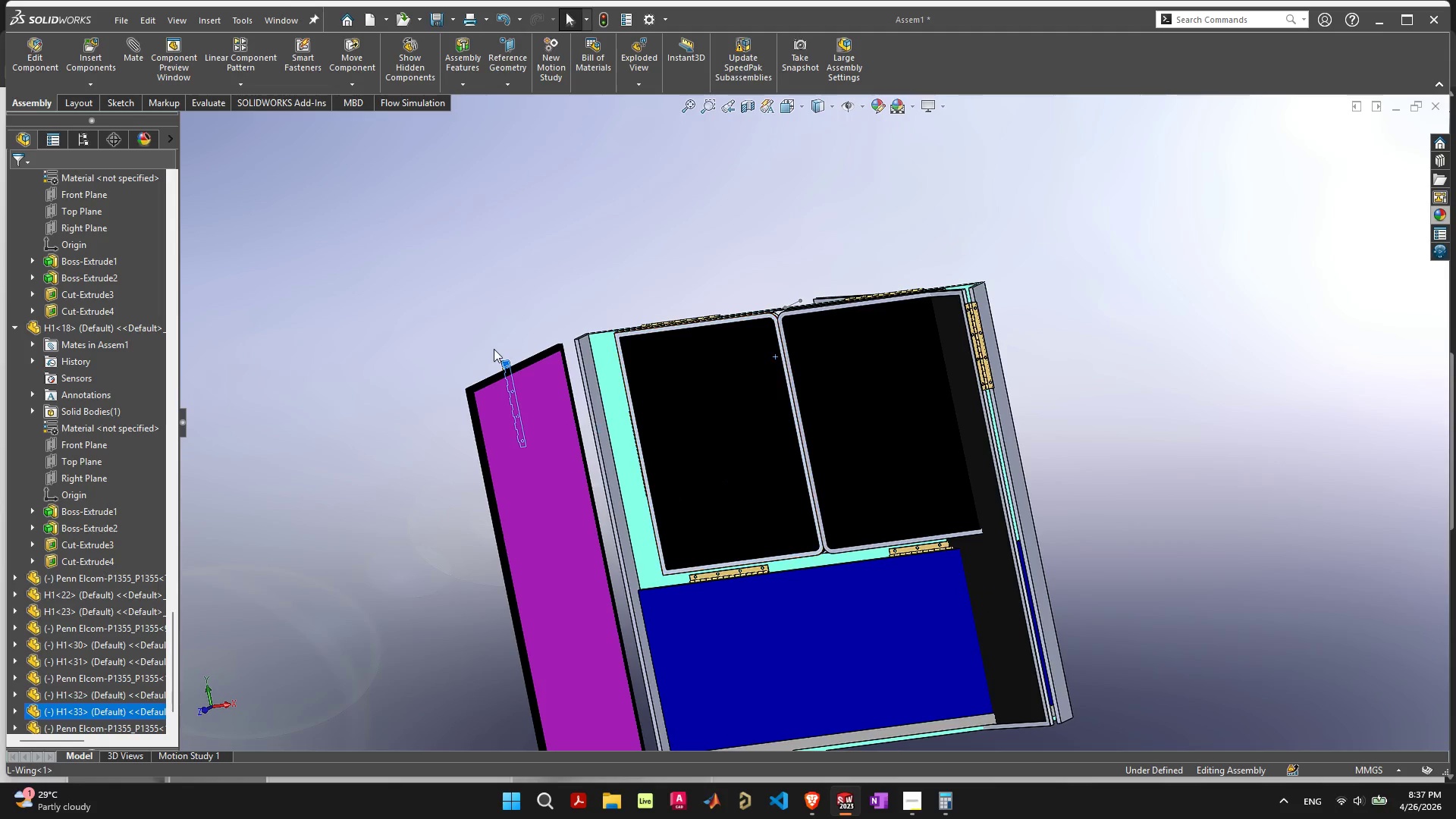 
scroll: coordinate [586, 409], scroll_direction: up, amount: 8.0
 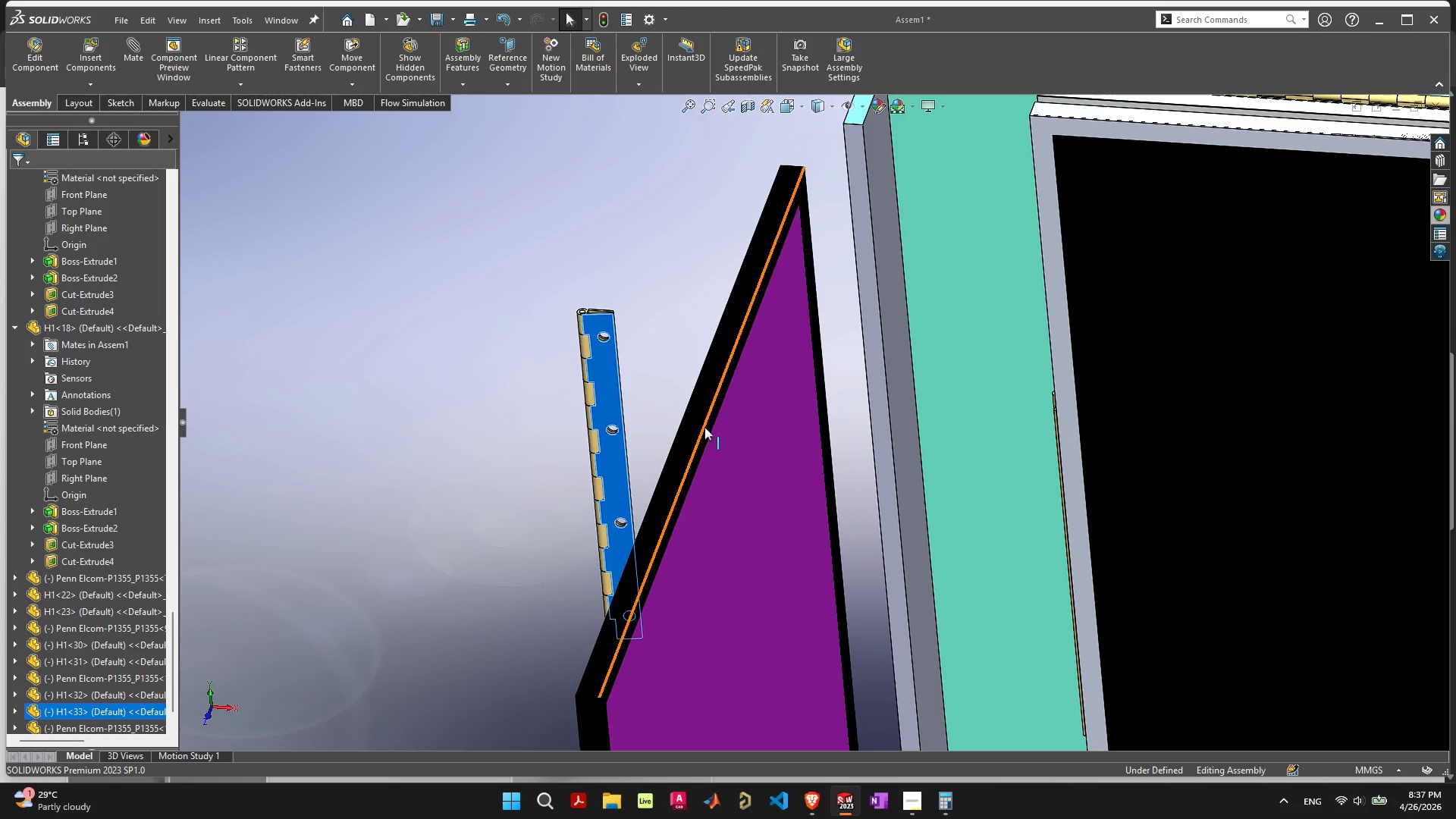 
left_click_drag(start_coordinate=[745, 450], to_coordinate=[42, 316])
 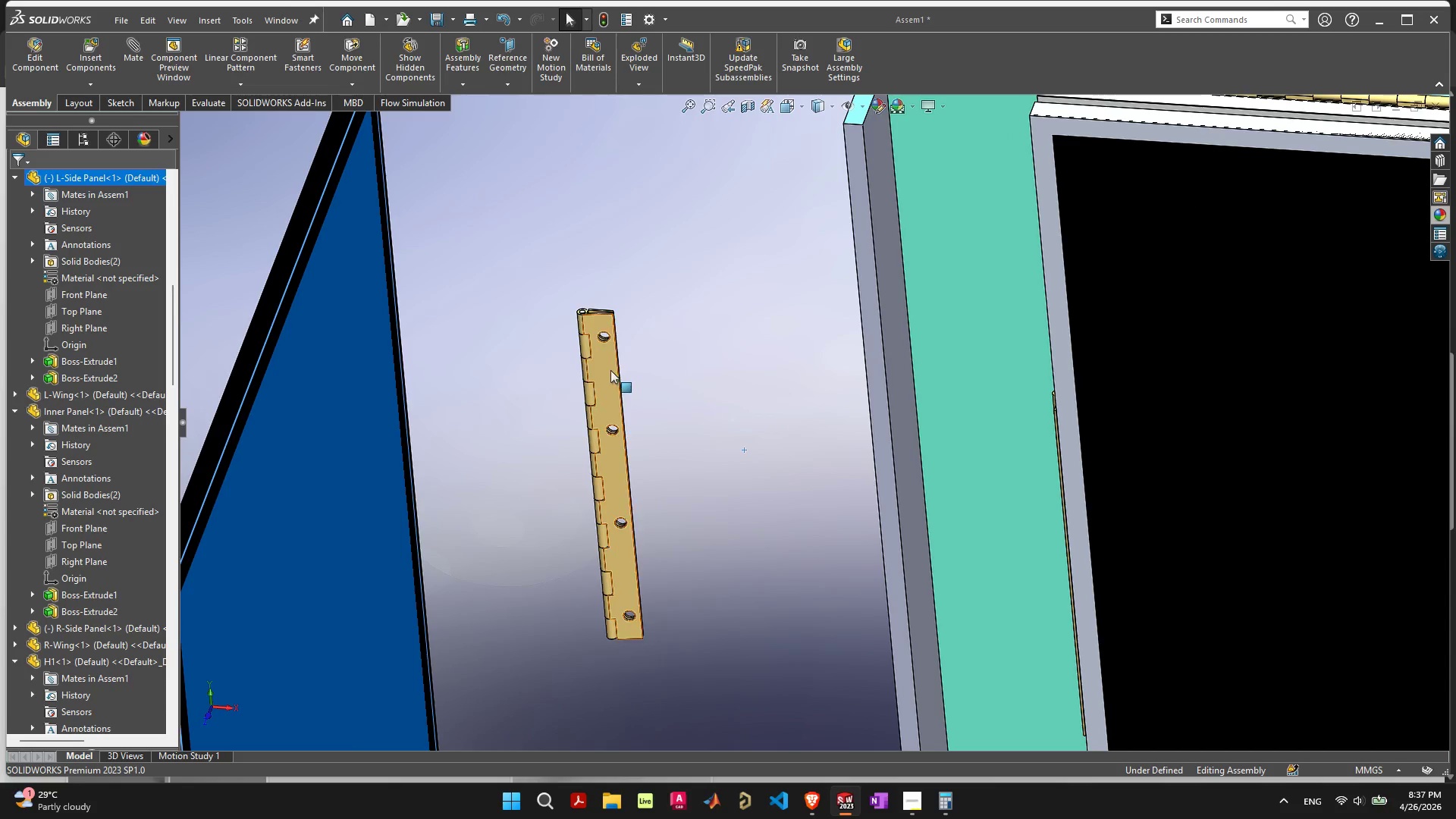 
left_click_drag(start_coordinate=[608, 369], to_coordinate=[688, 397])
 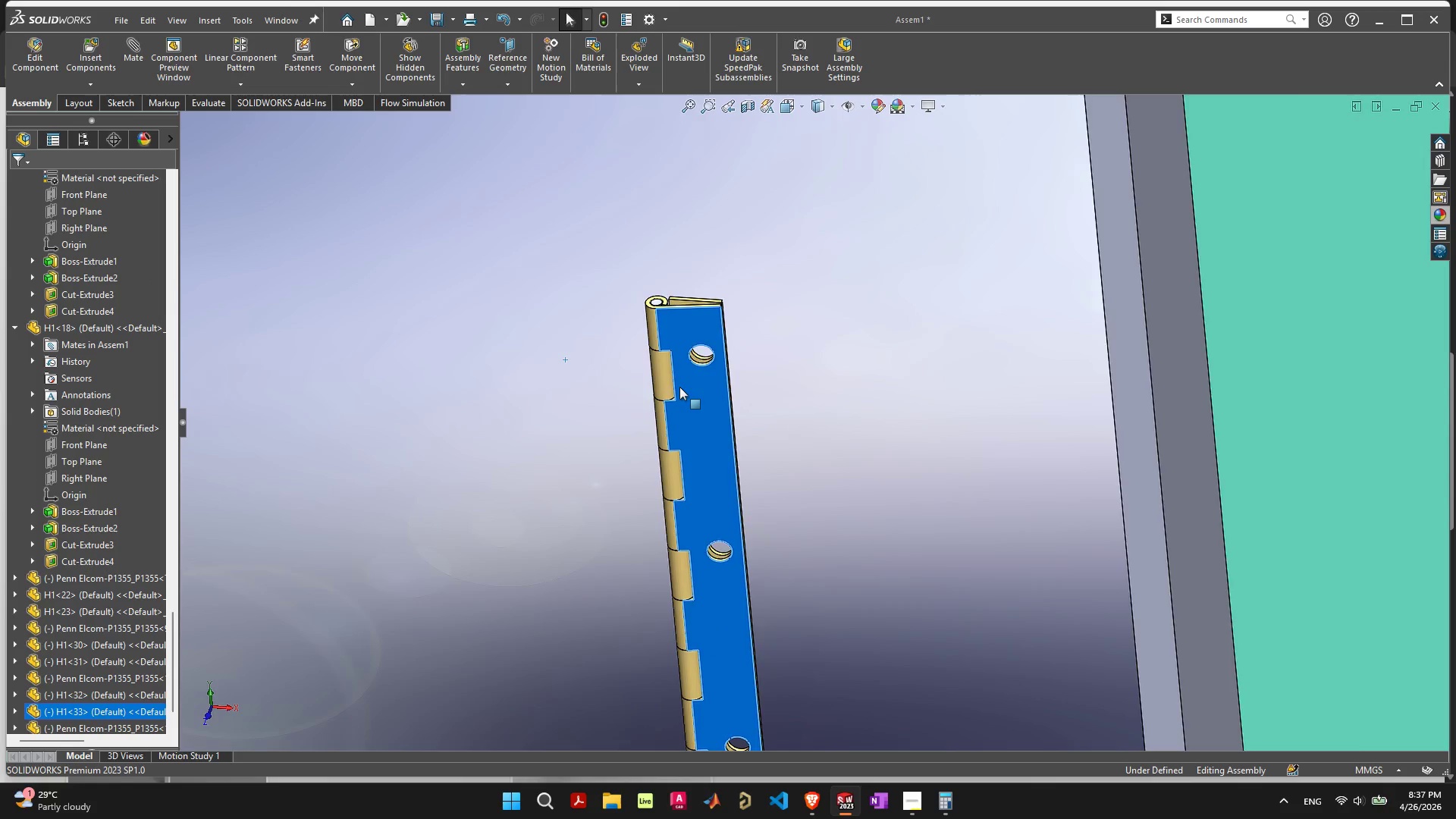 
scroll: coordinate [679, 387], scroll_direction: up, amount: 5.0
 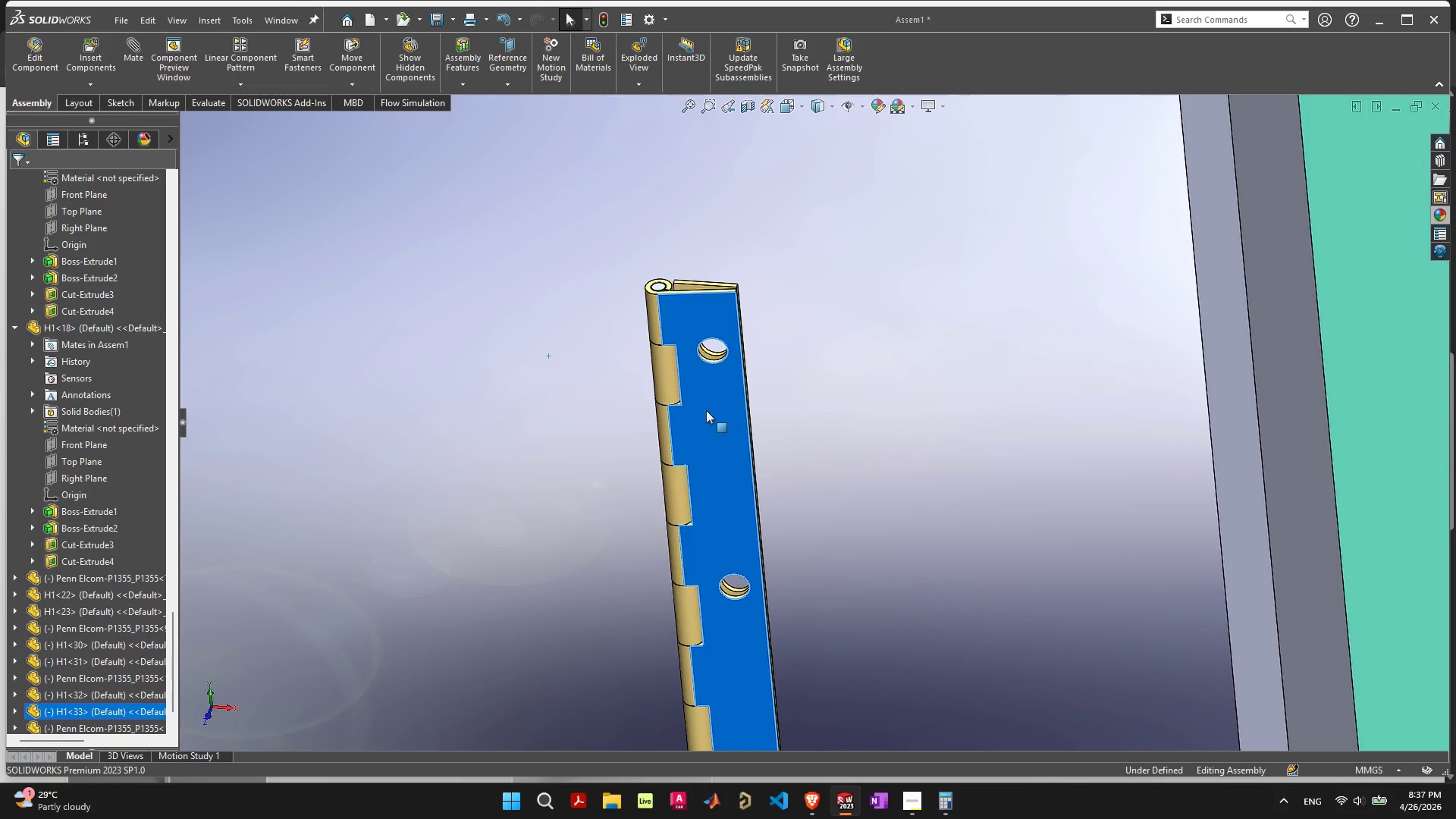 
left_click_drag(start_coordinate=[707, 410], to_coordinate=[628, 410])
 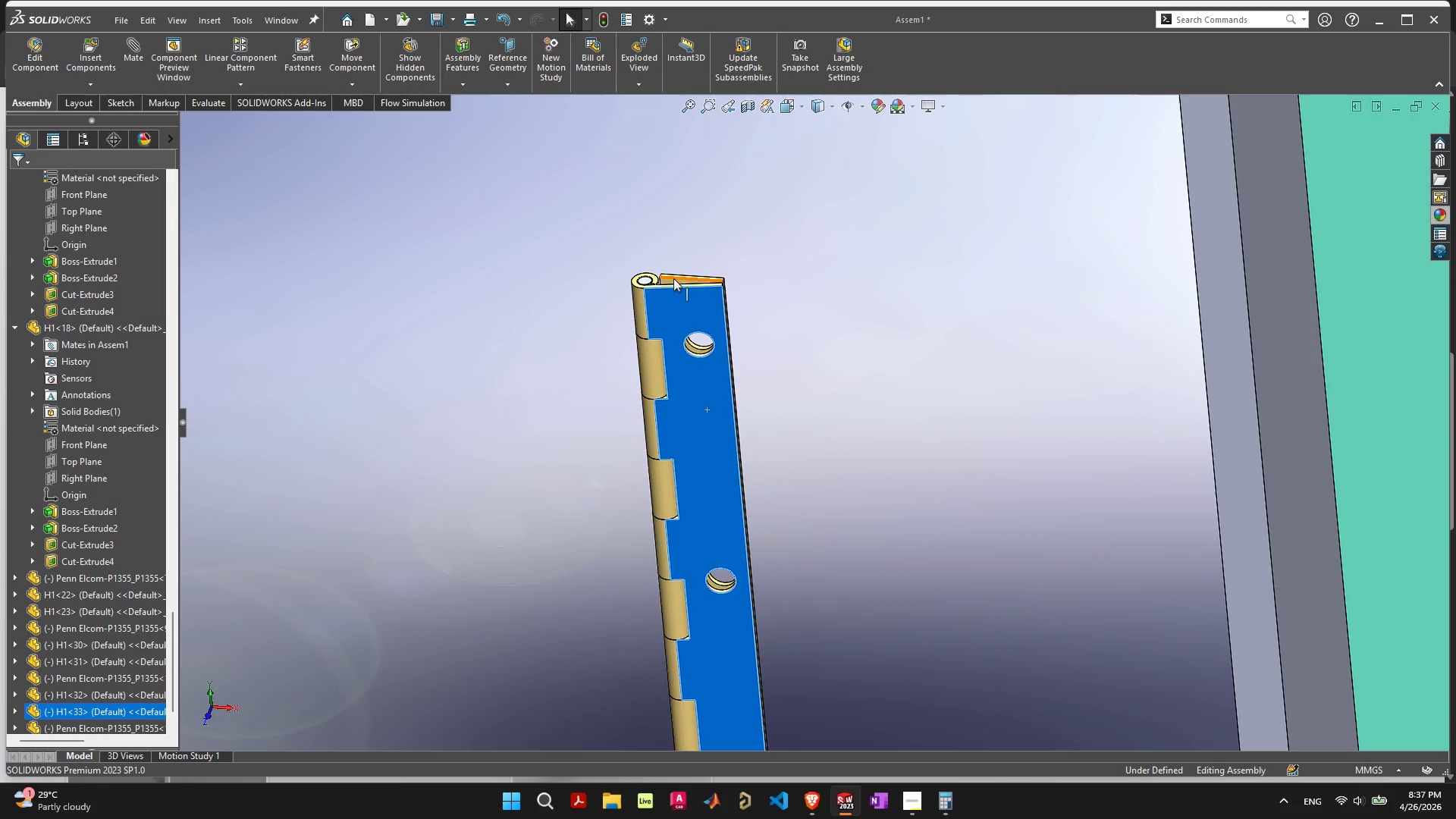 
left_click([673, 278])
 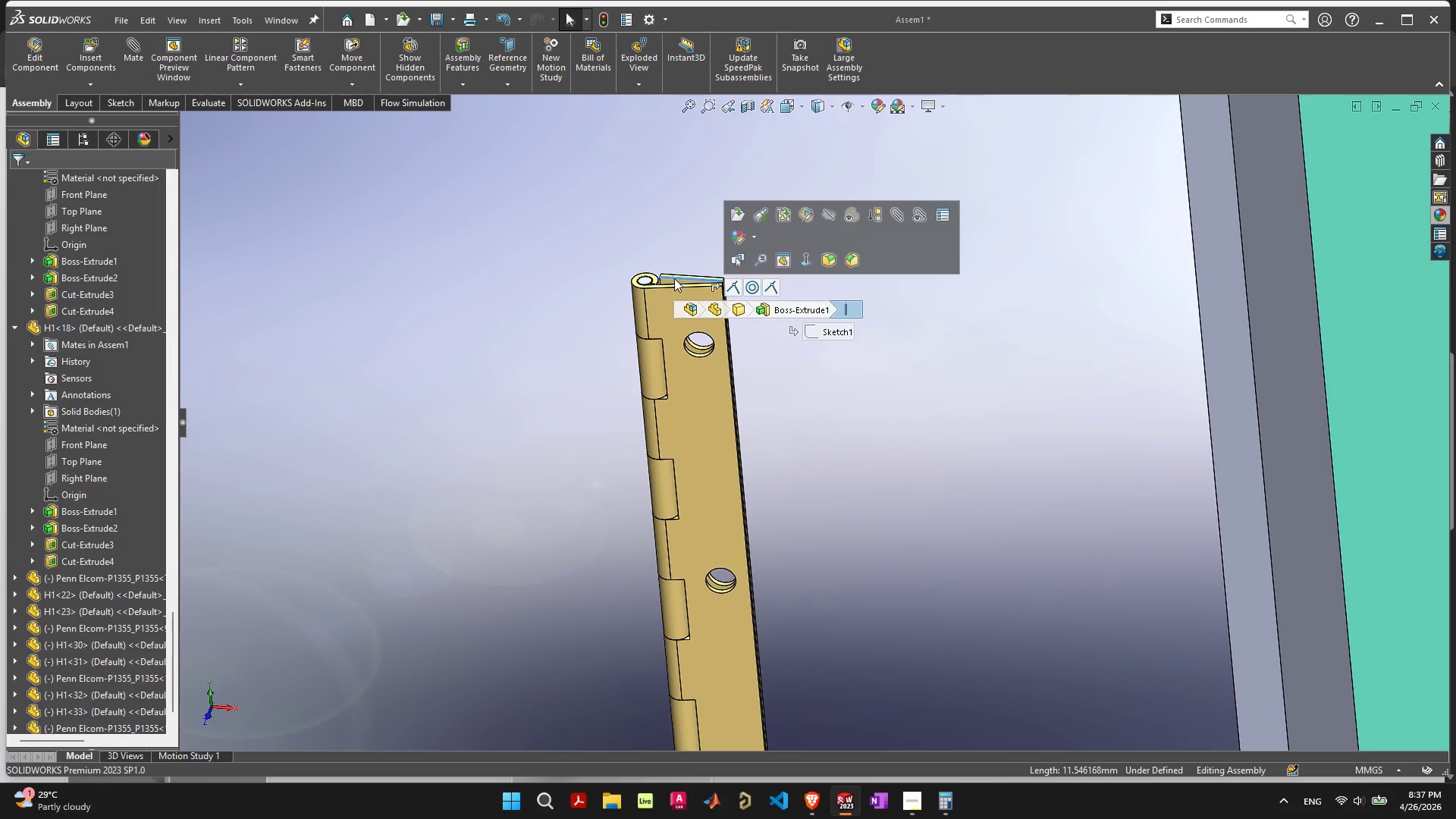 
left_click([677, 276])
 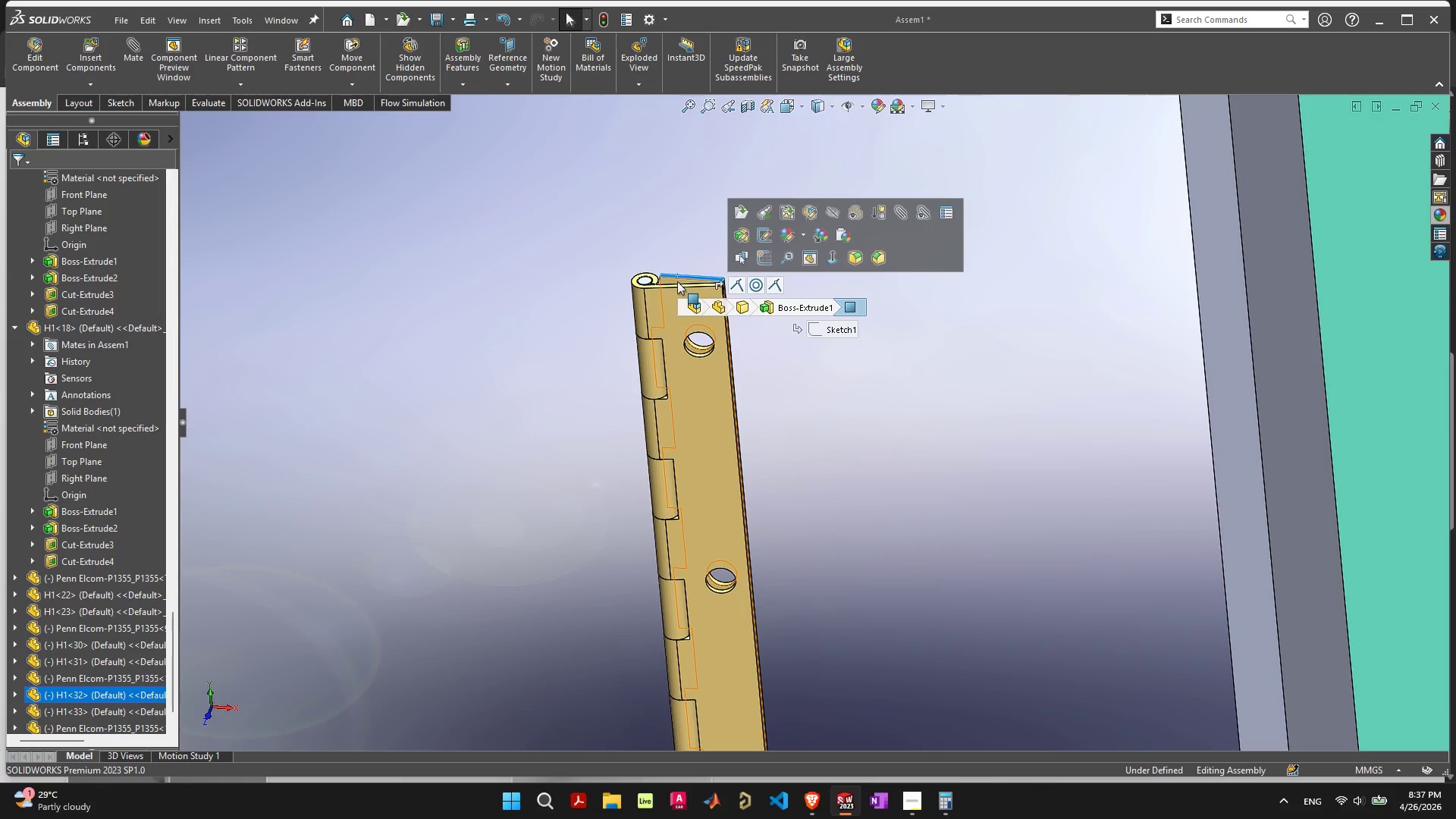 
left_click([677, 281])
 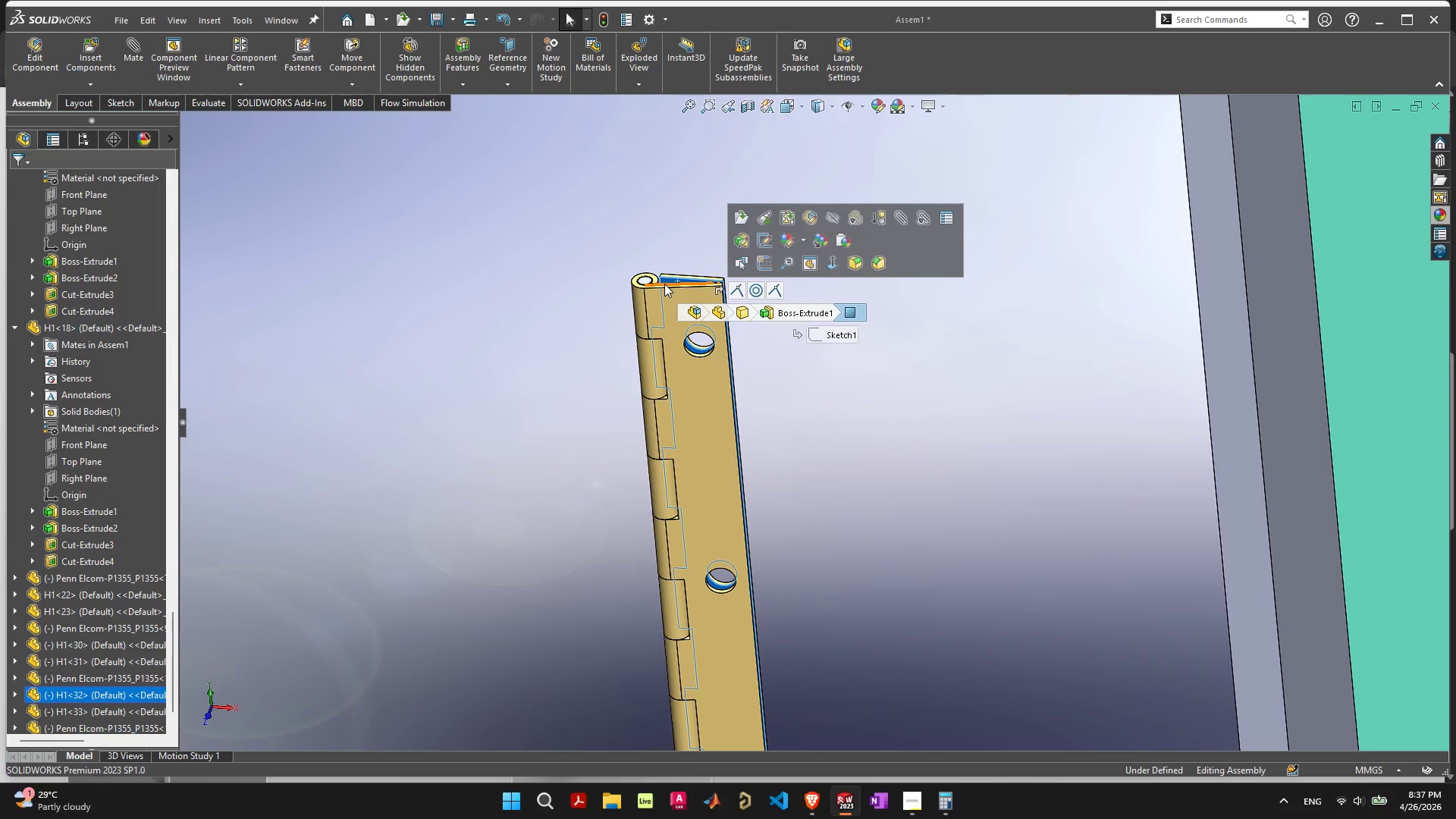 
right_click([669, 281])
 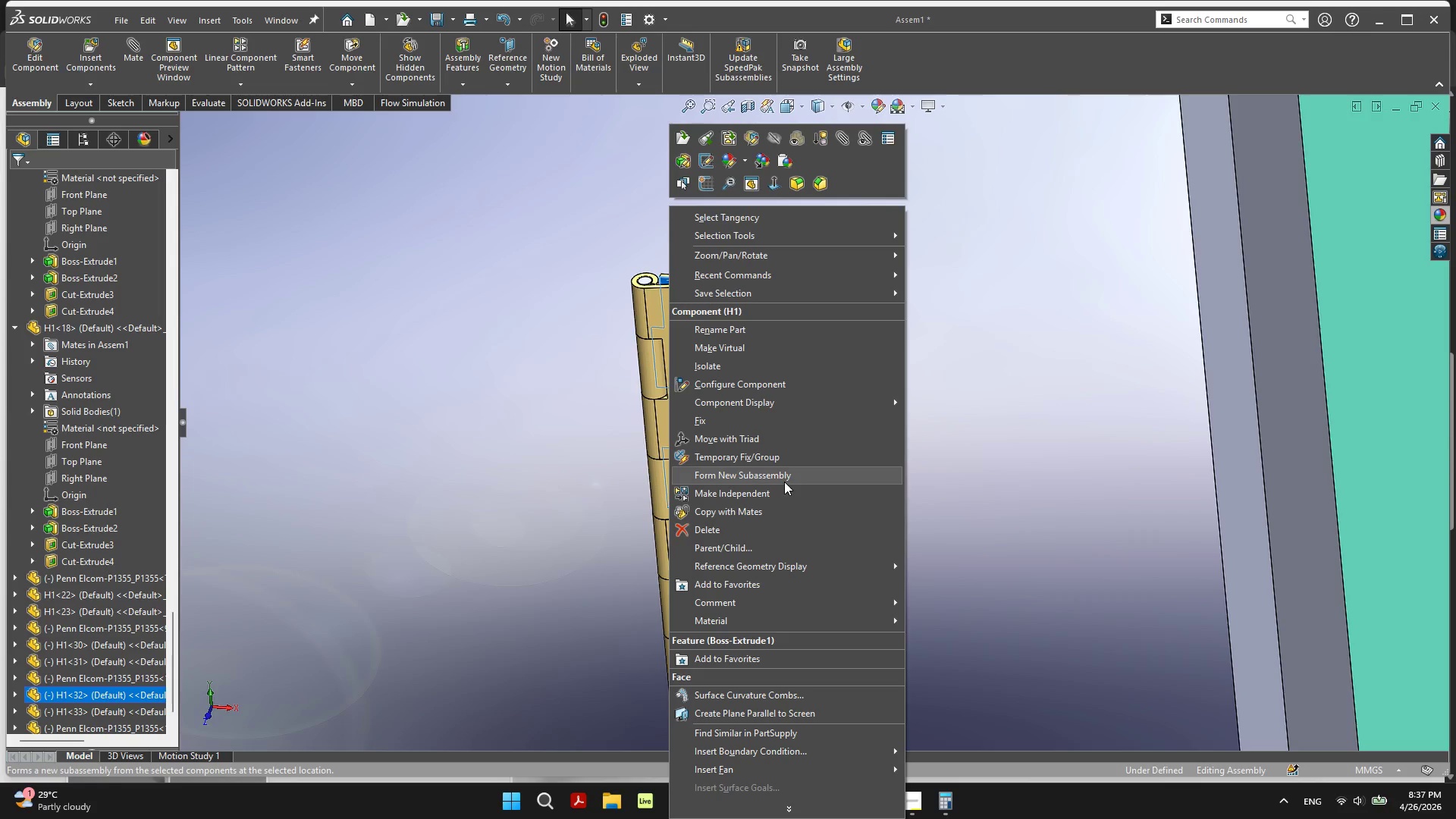 
left_click([788, 463])
 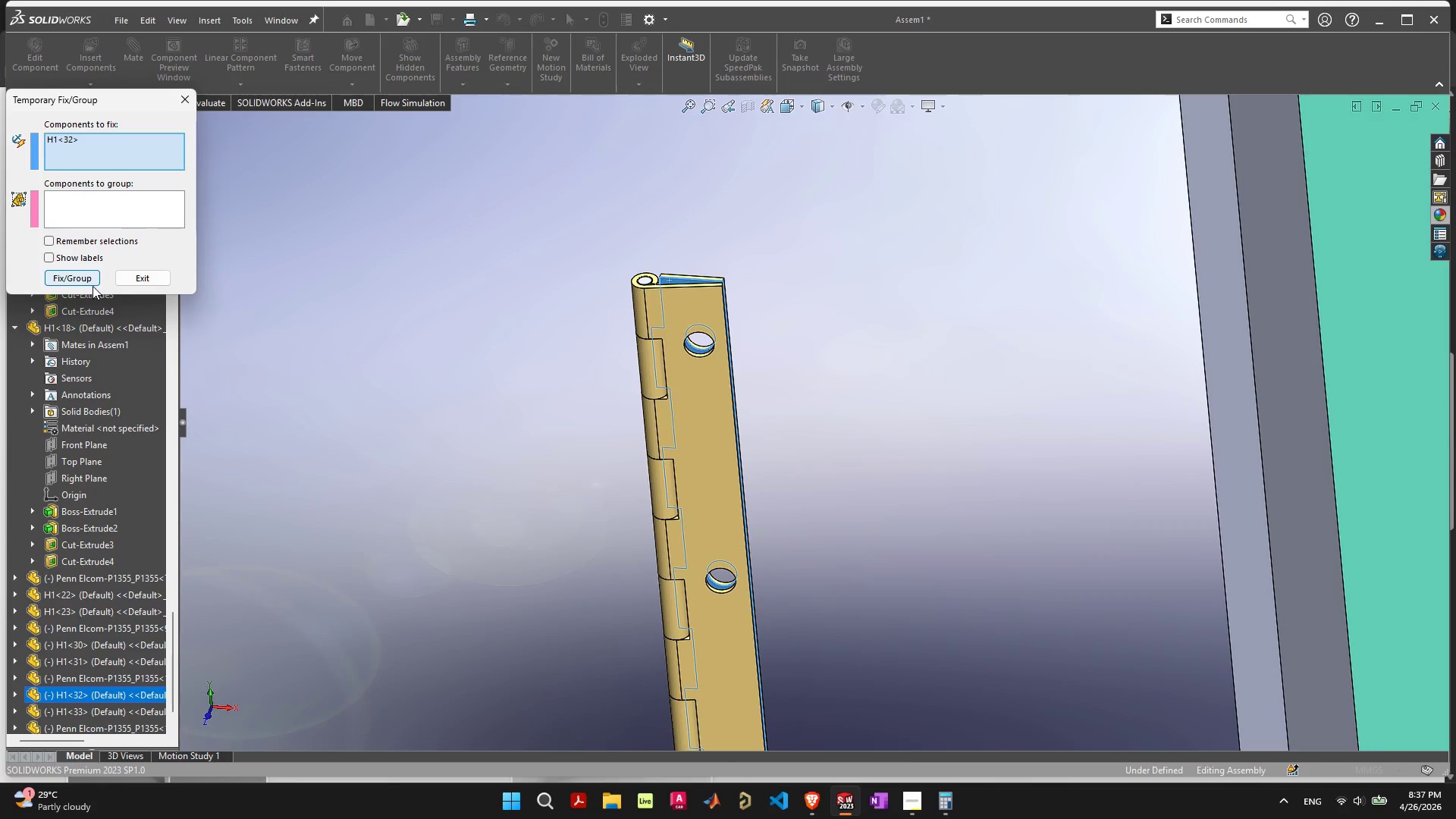 
left_click([83, 280])
 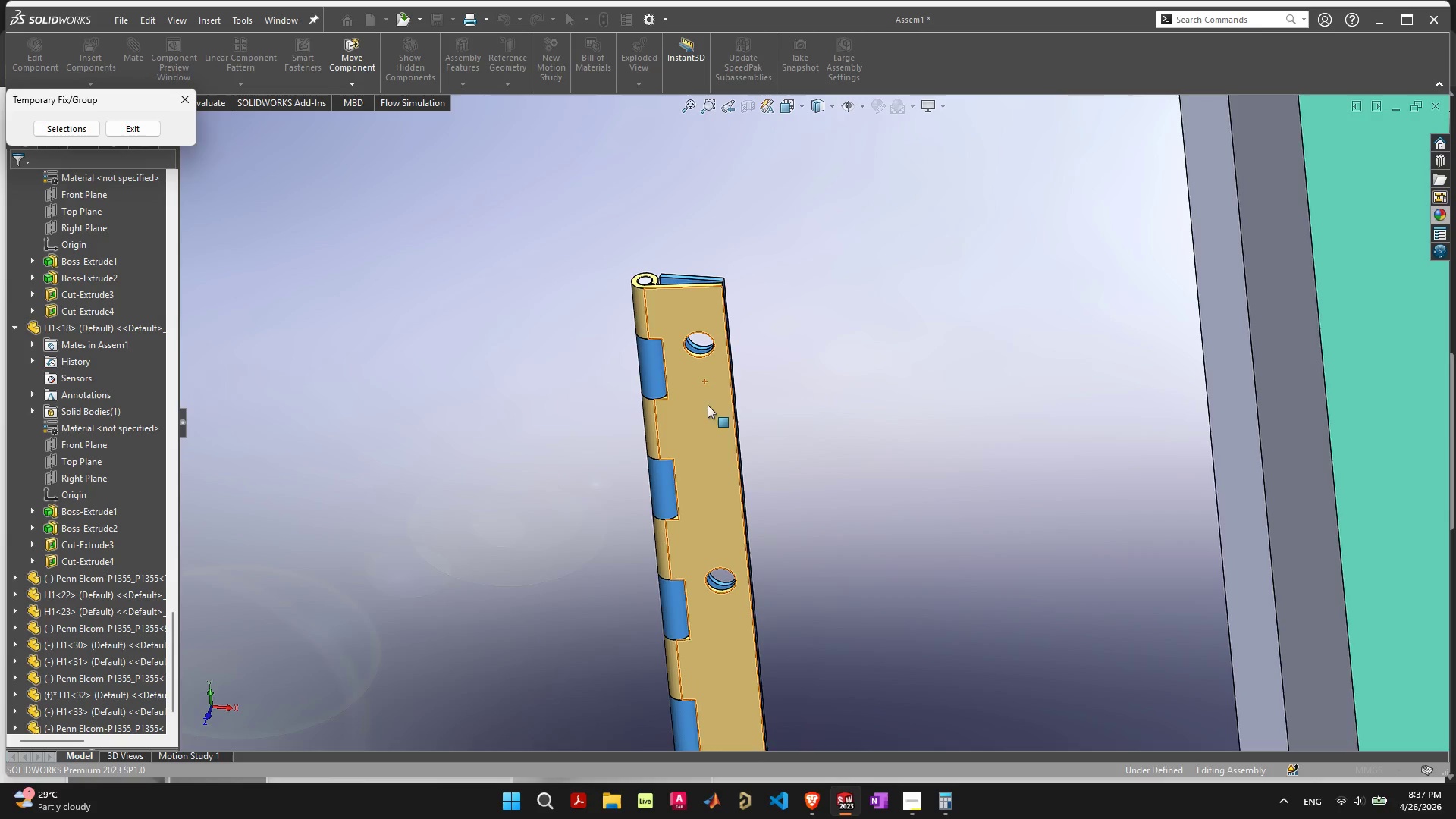 
left_click_drag(start_coordinate=[709, 411], to_coordinate=[418, 382])
 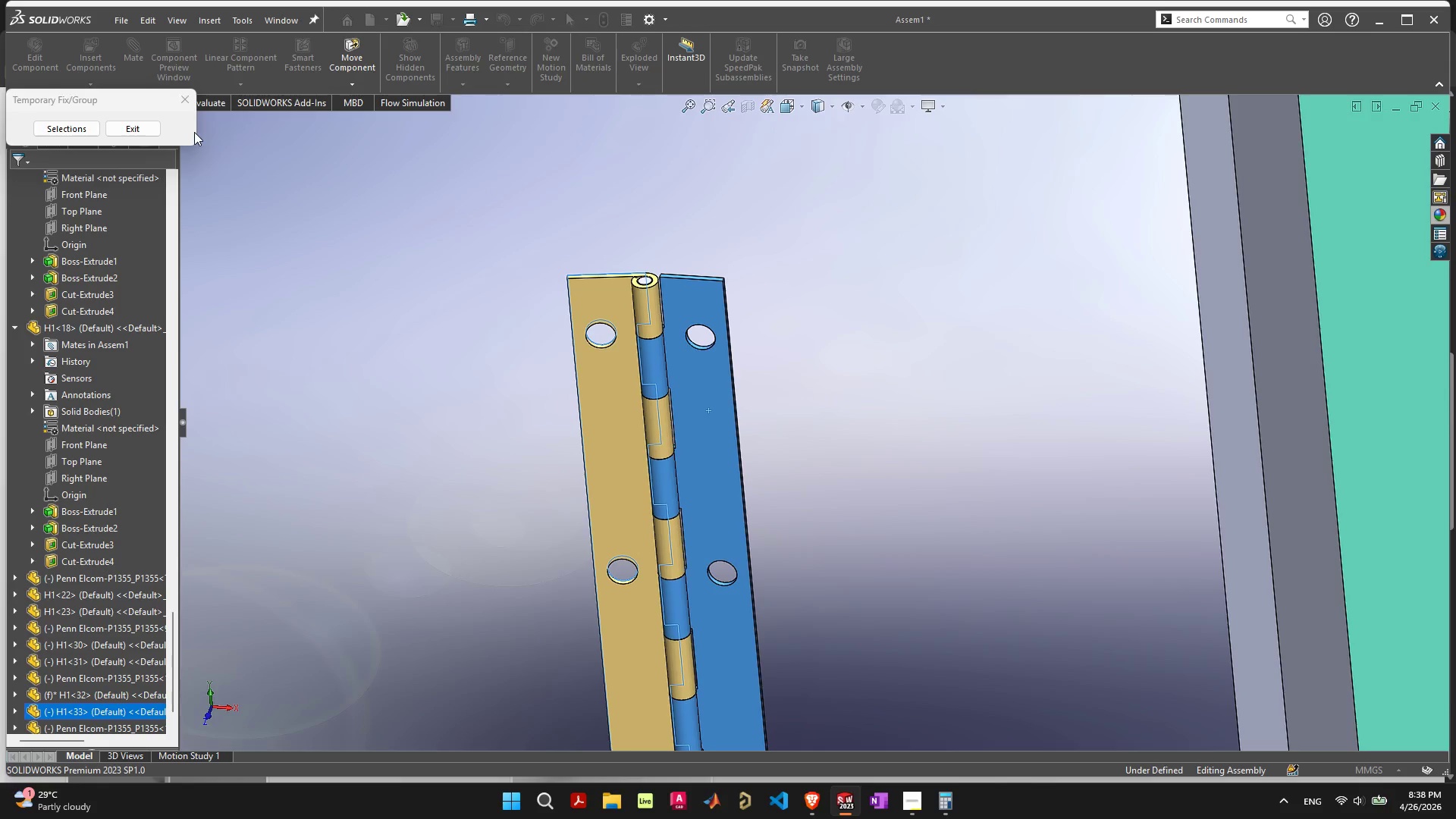 
left_click([142, 129])
 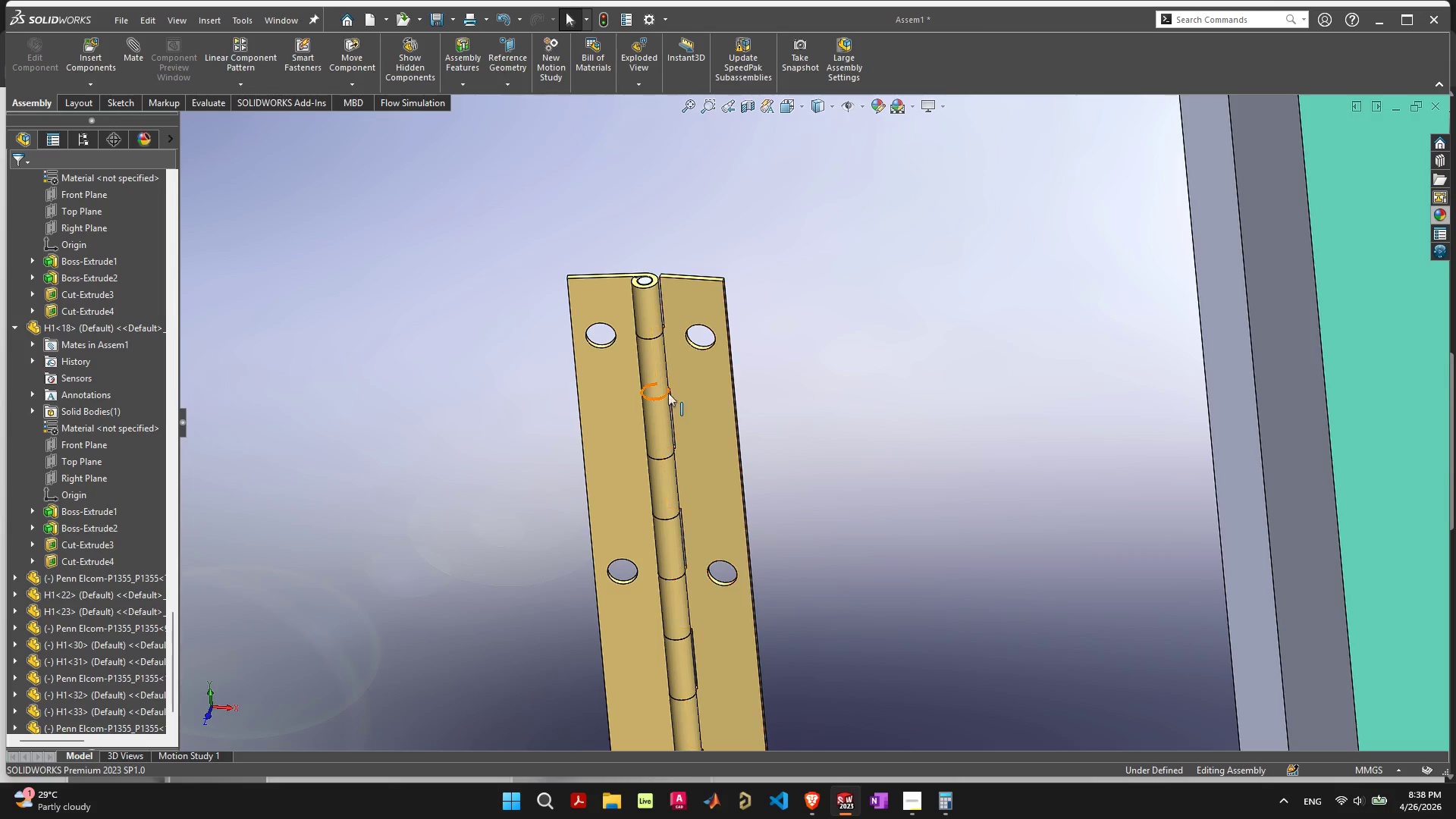 
left_click([642, 422])
 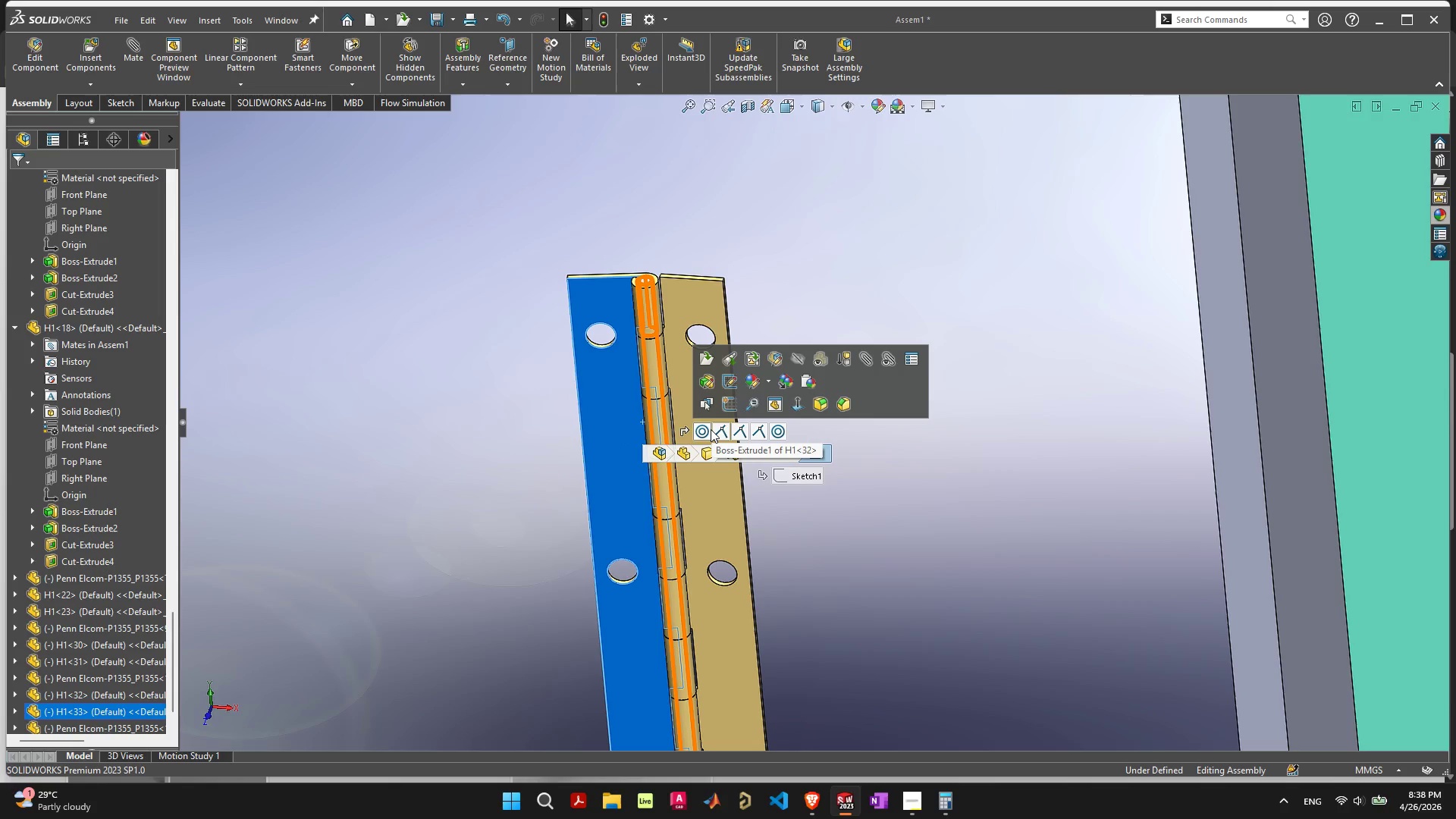 
left_click([707, 429])
 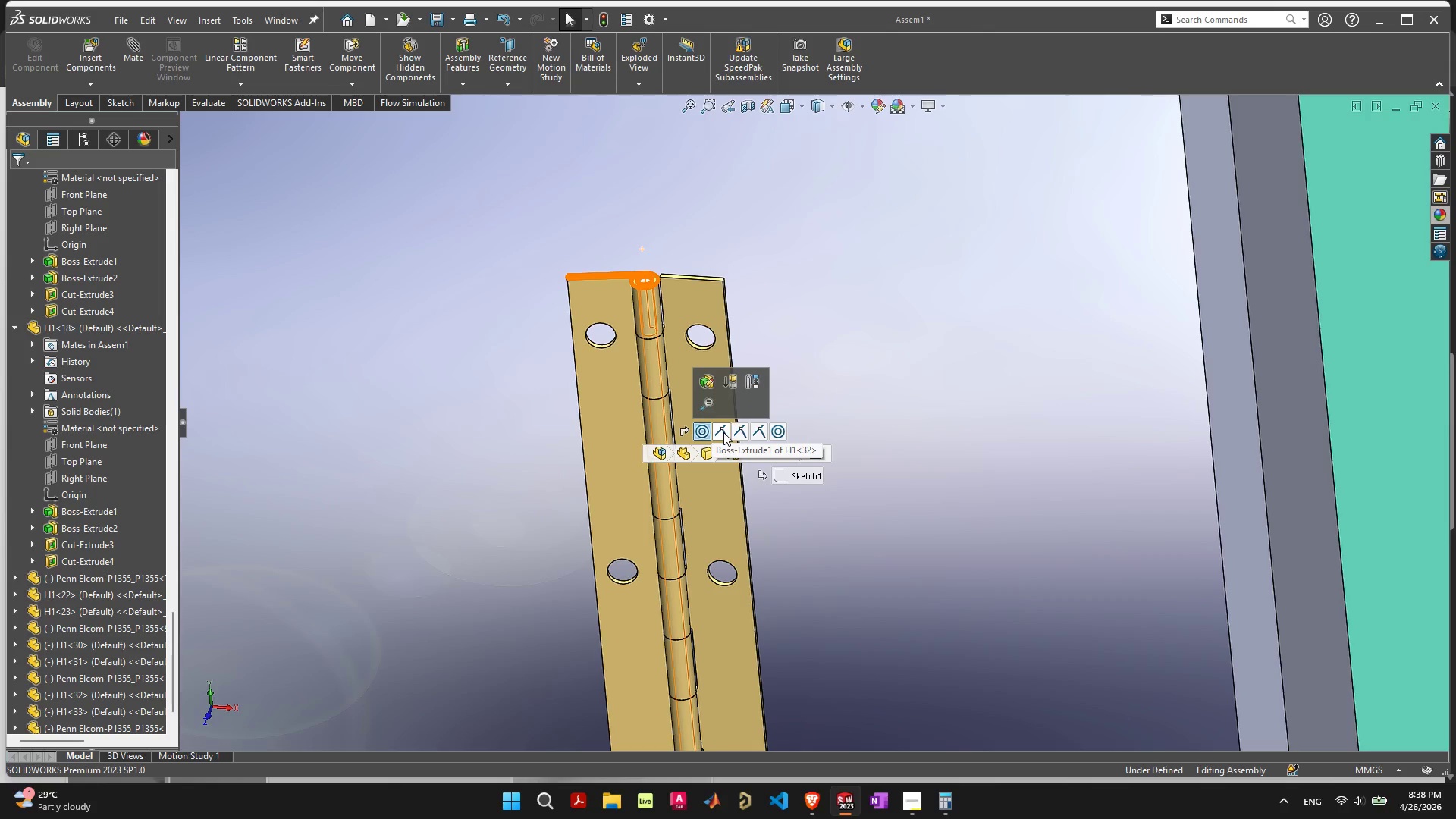 
scroll: coordinate [929, 466], scroll_direction: down, amount: 9.0
 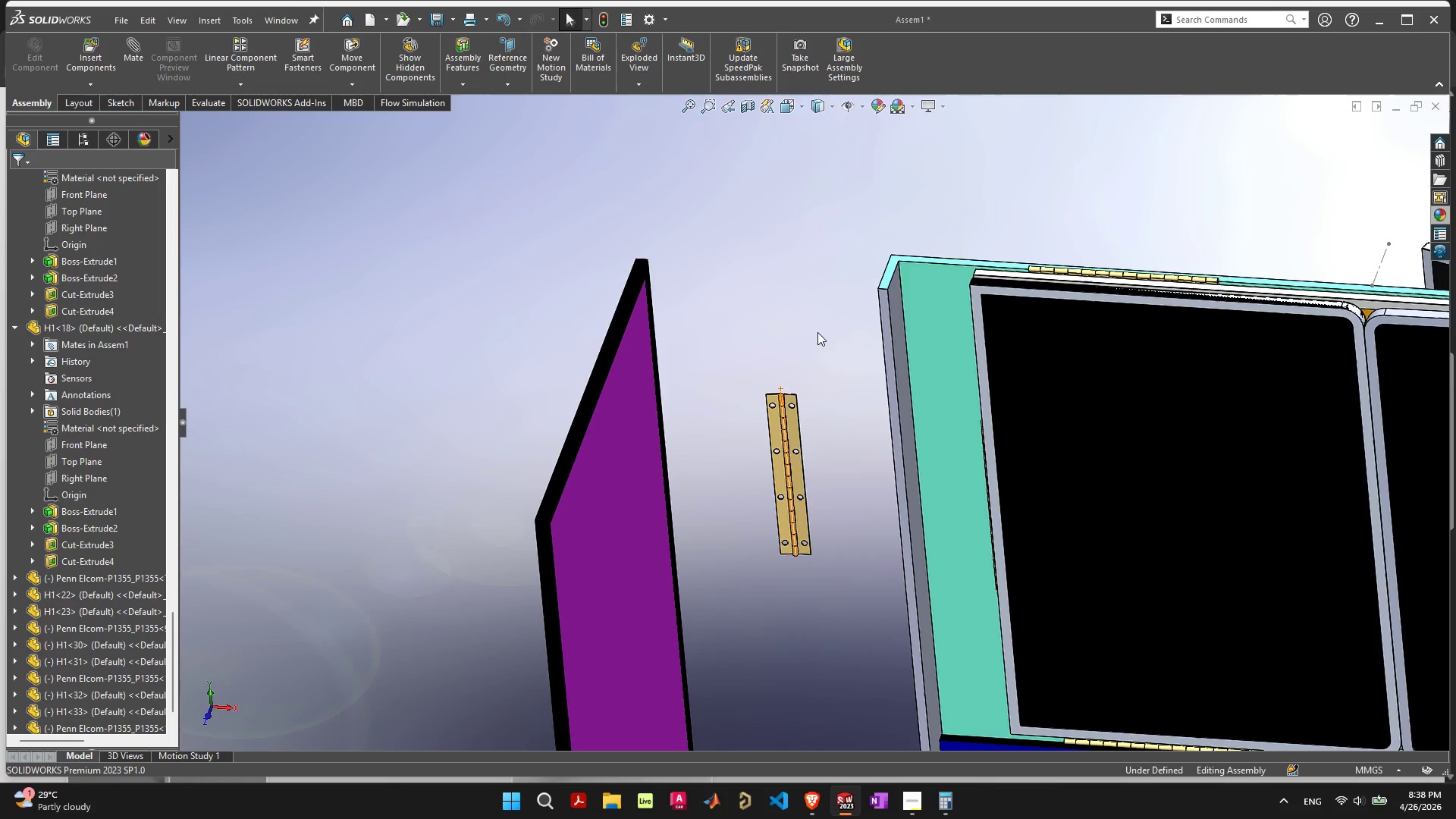 
left_click_drag(start_coordinate=[836, 331], to_coordinate=[750, 619])
 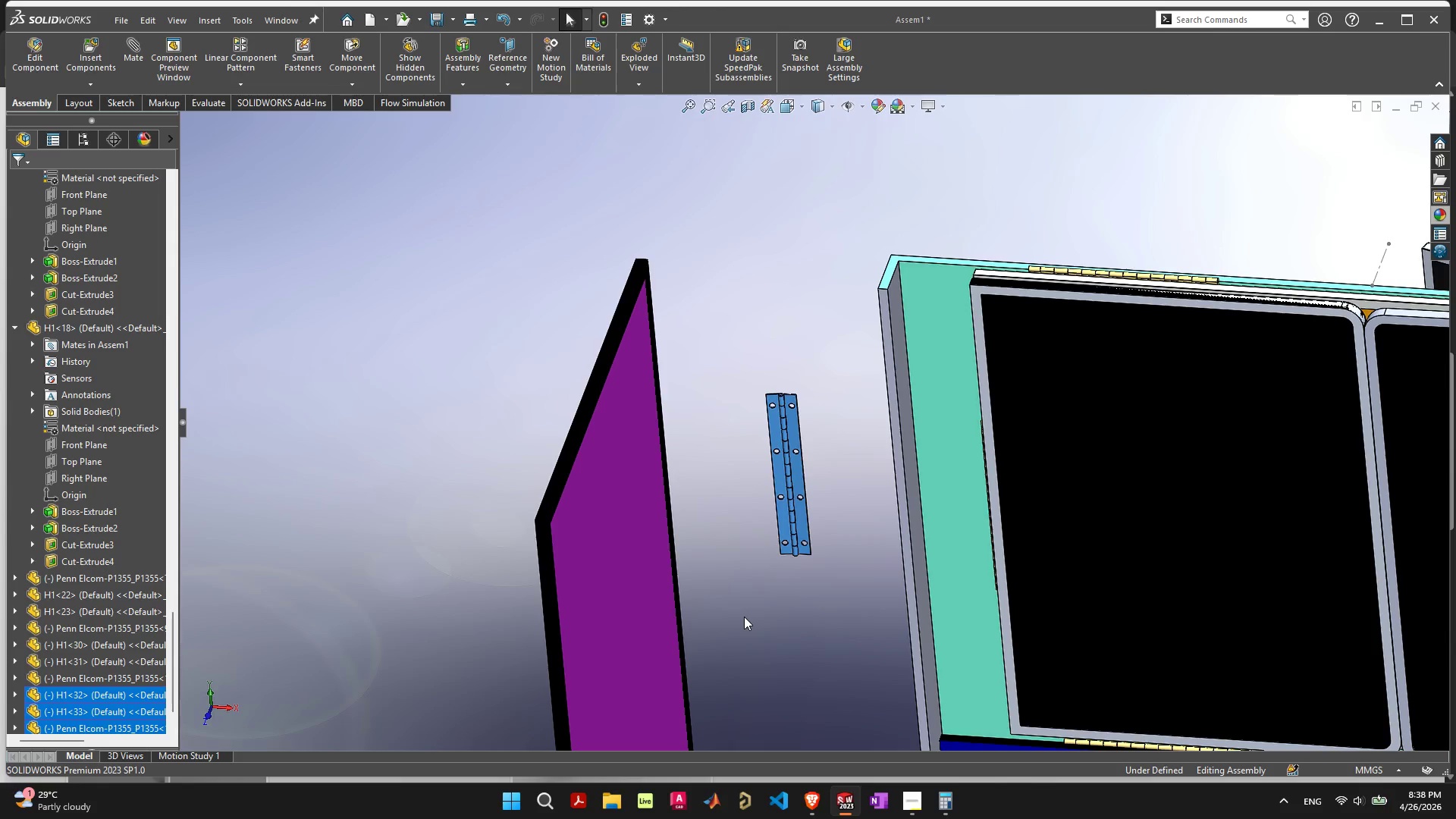 
key(Delete)
 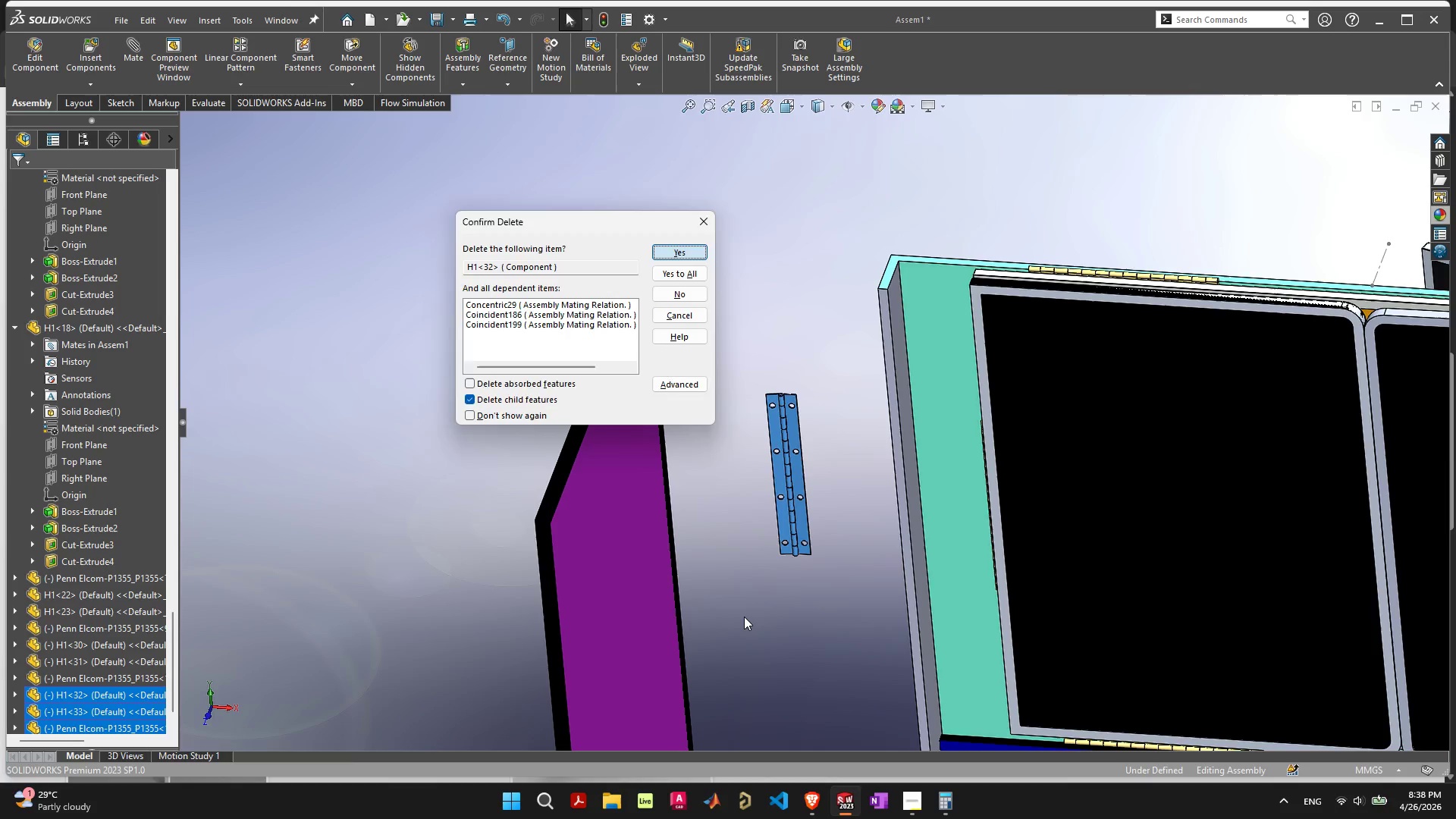 
key(Space)
 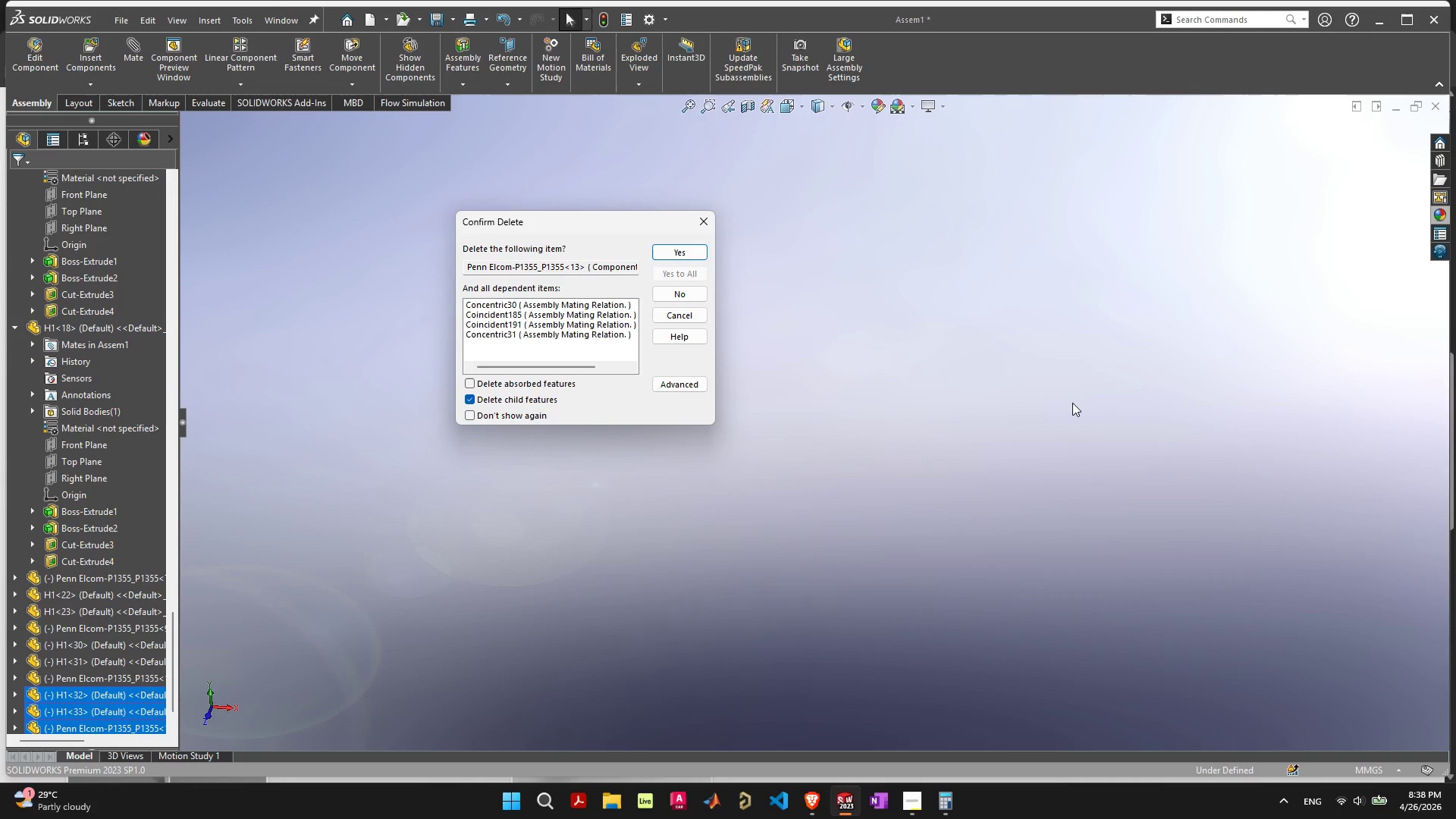 
key(Space)
 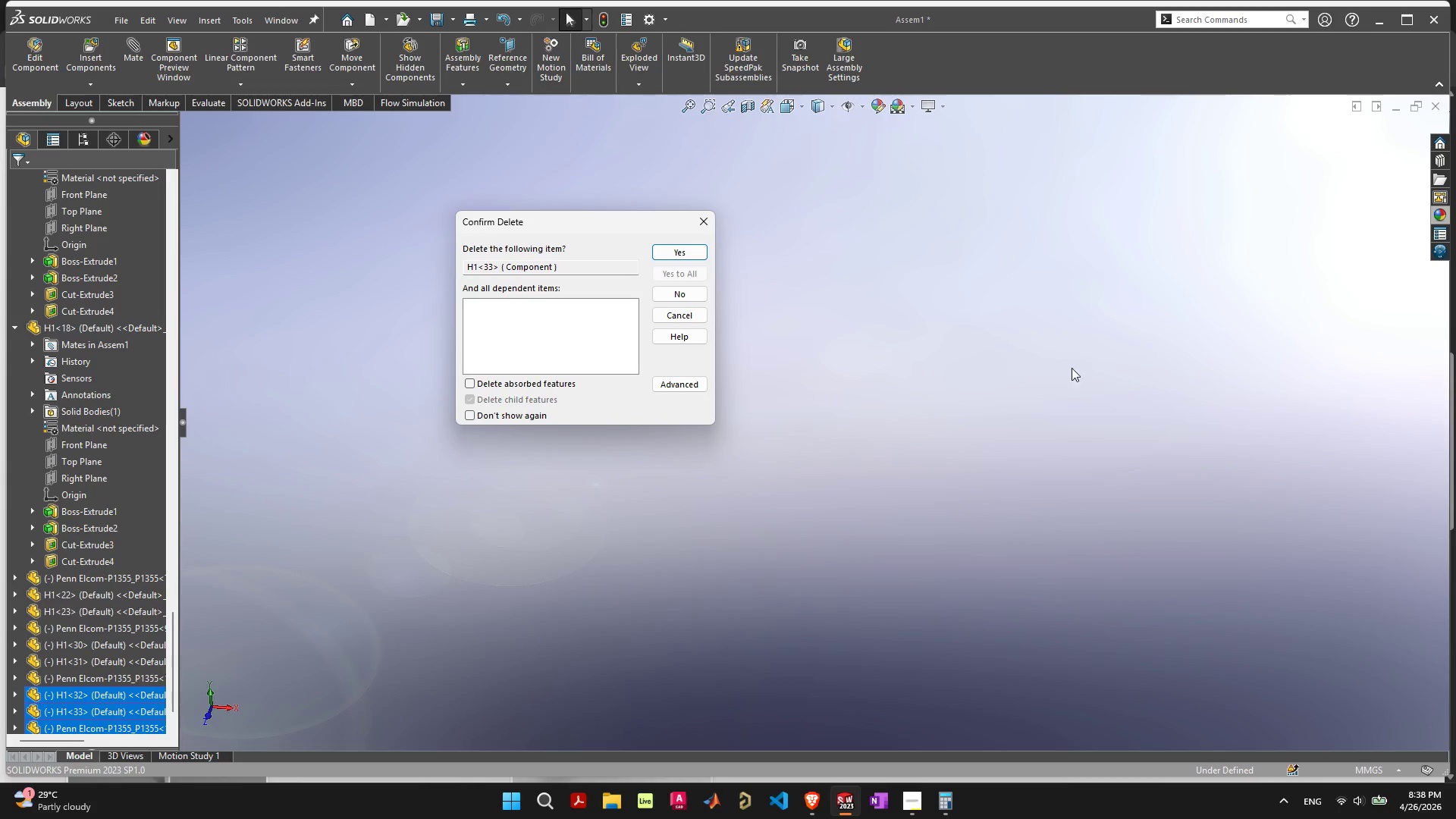 
key(Space)
 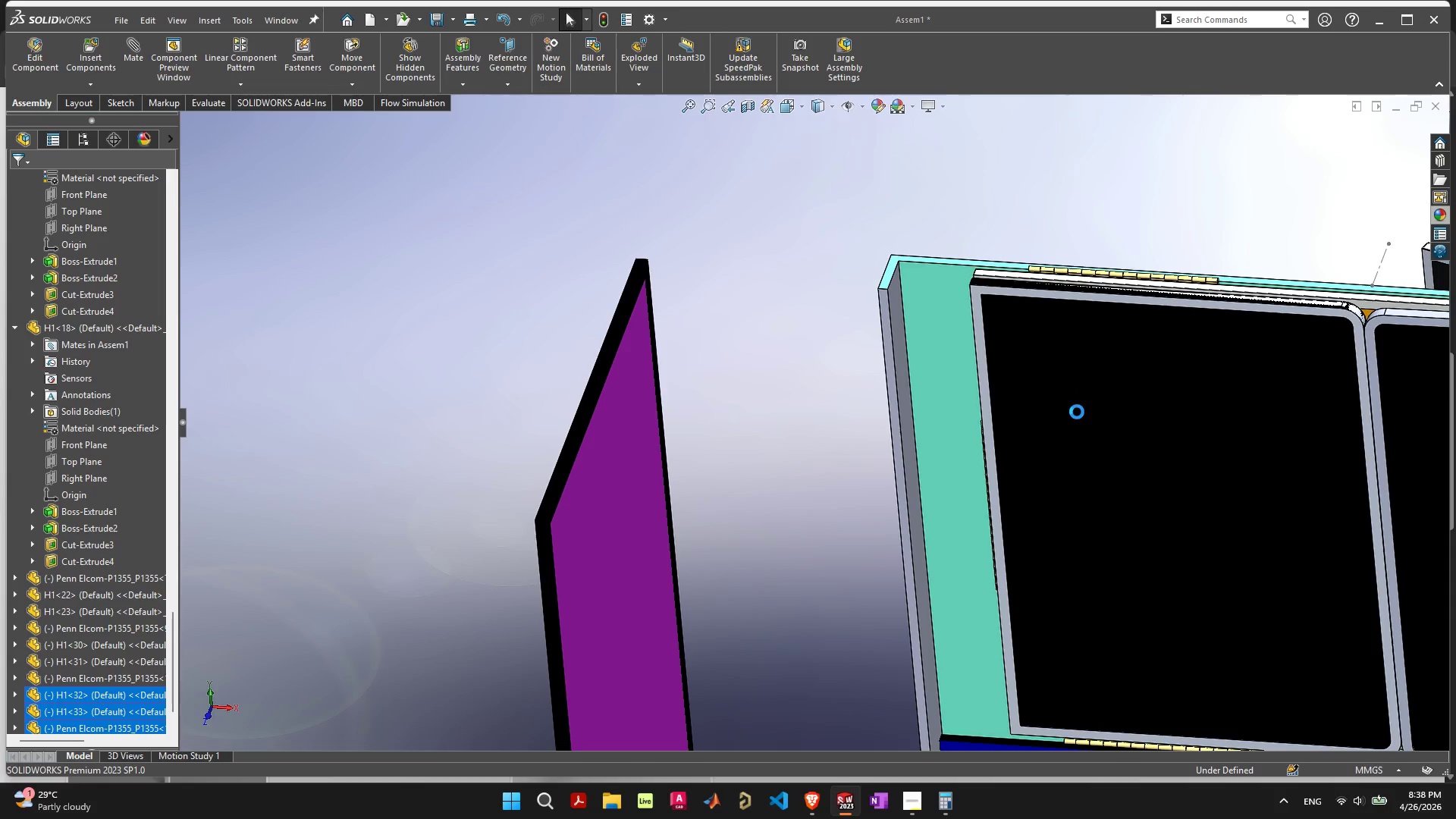 
scroll: coordinate [1109, 459], scroll_direction: down, amount: 12.0
 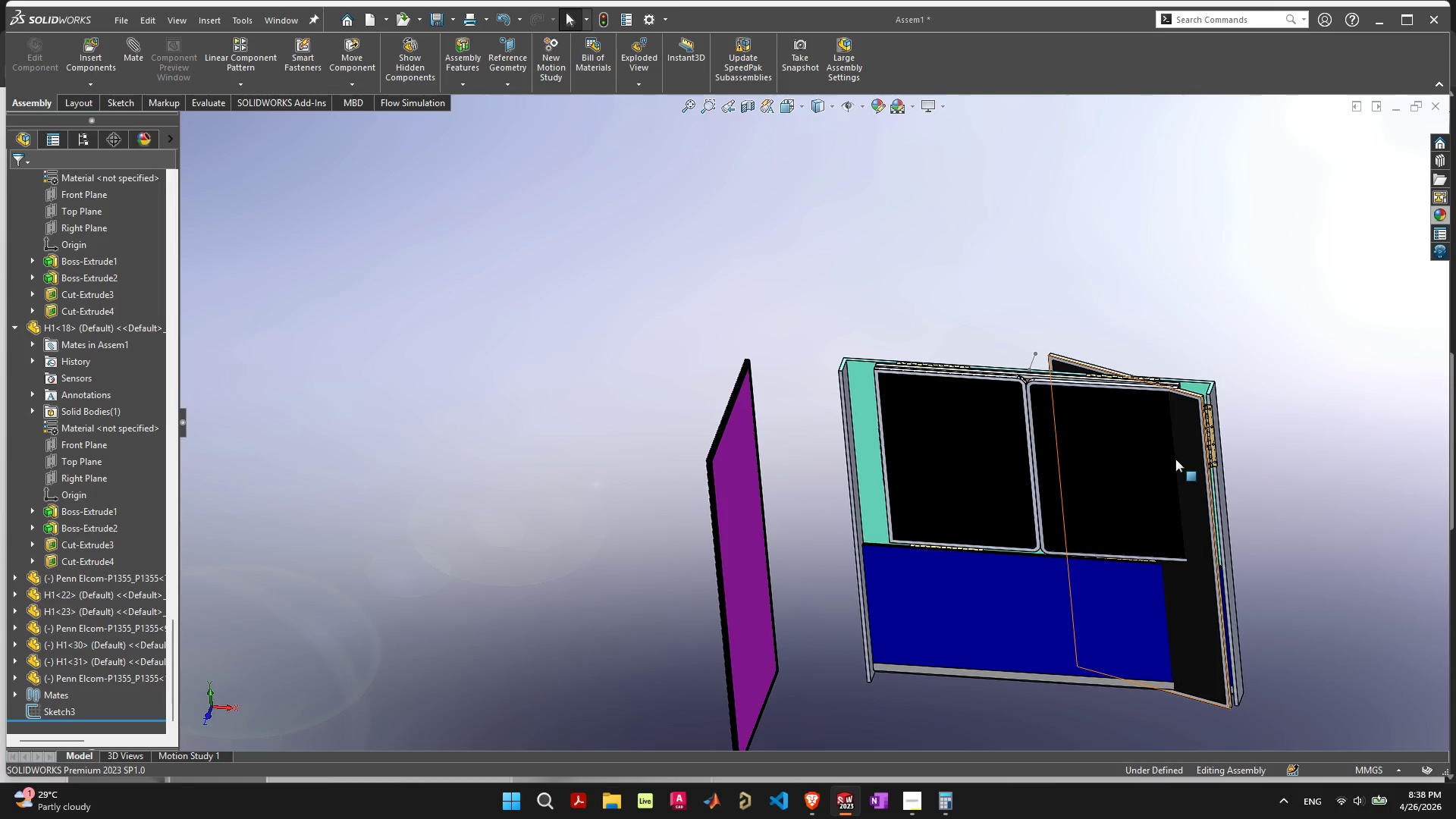 
scroll: coordinate [931, 345], scroll_direction: up, amount: 12.0
 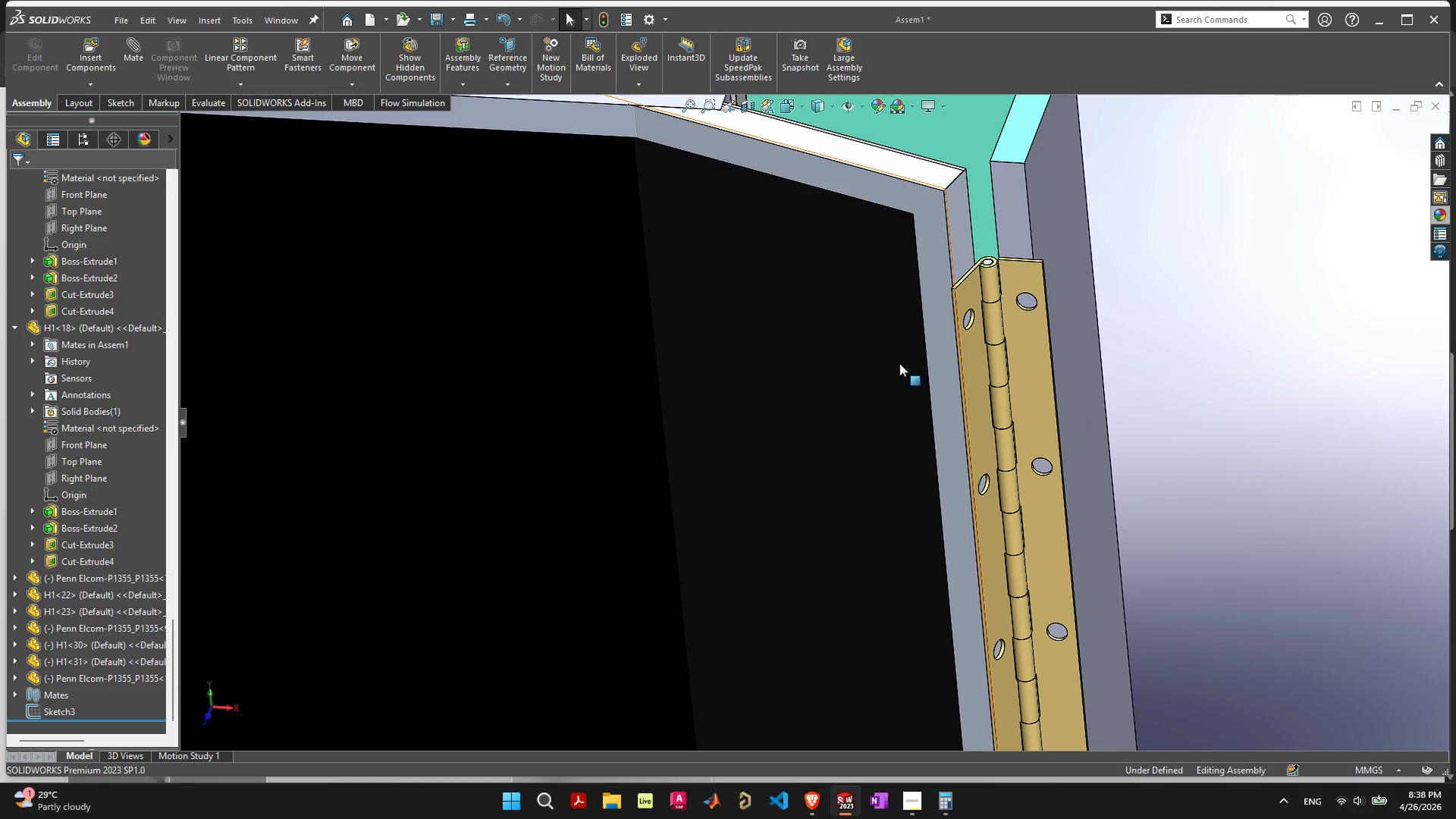 
left_click_drag(start_coordinate=[833, 348], to_coordinate=[814, 406])
 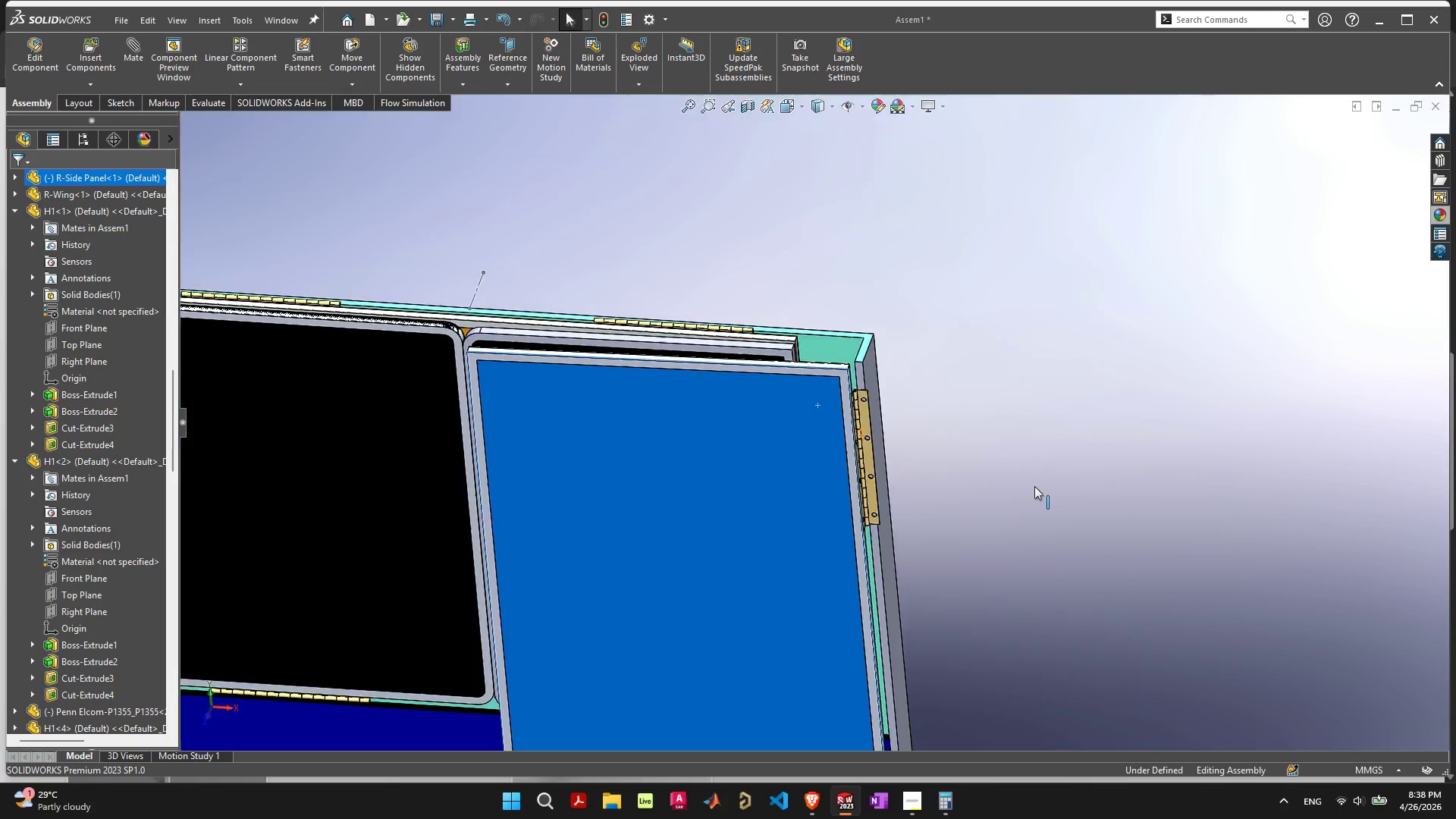 
scroll: coordinate [992, 532], scroll_direction: down, amount: 13.0
 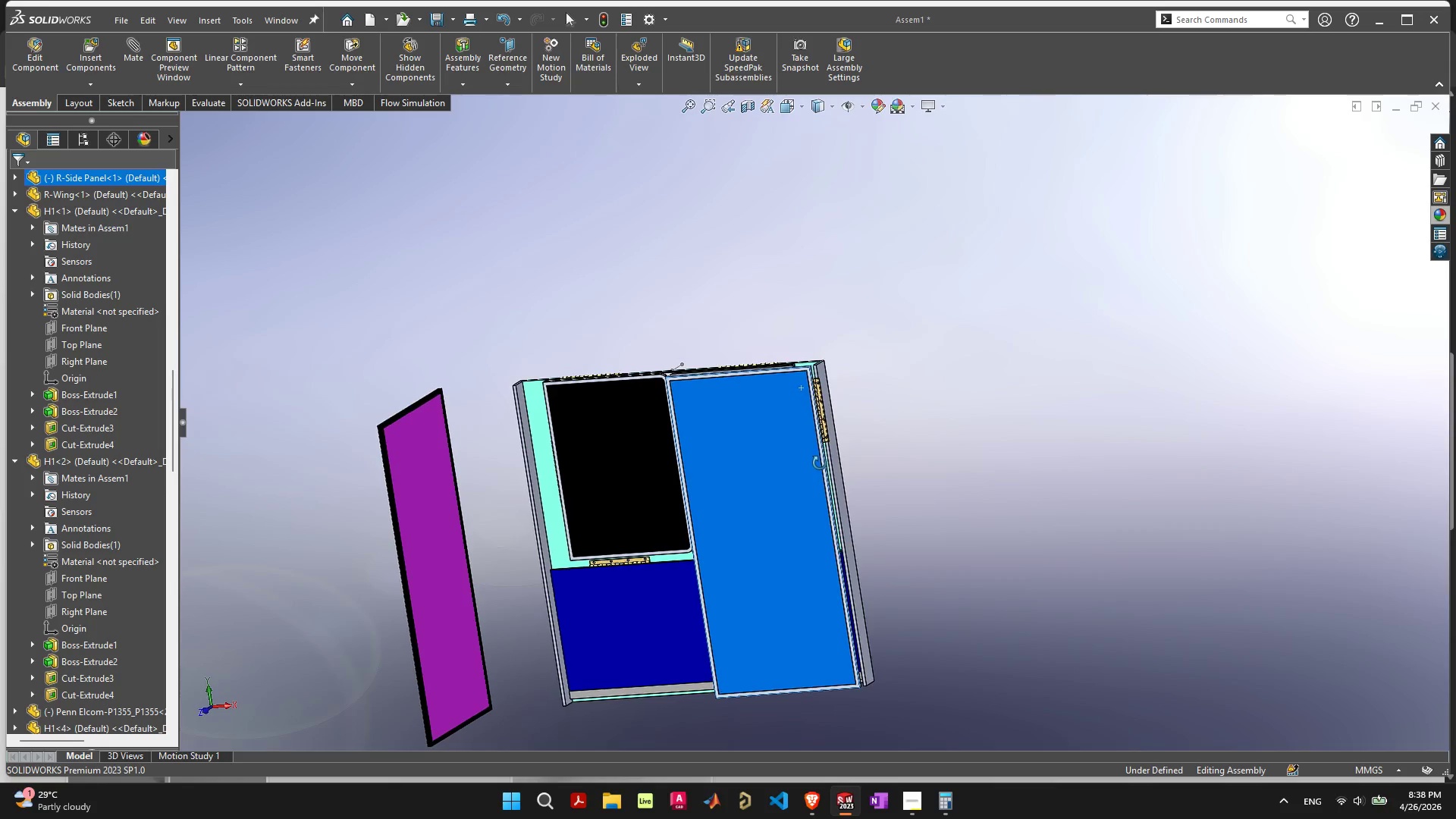 
scroll: coordinate [811, 430], scroll_direction: up, amount: 9.0
 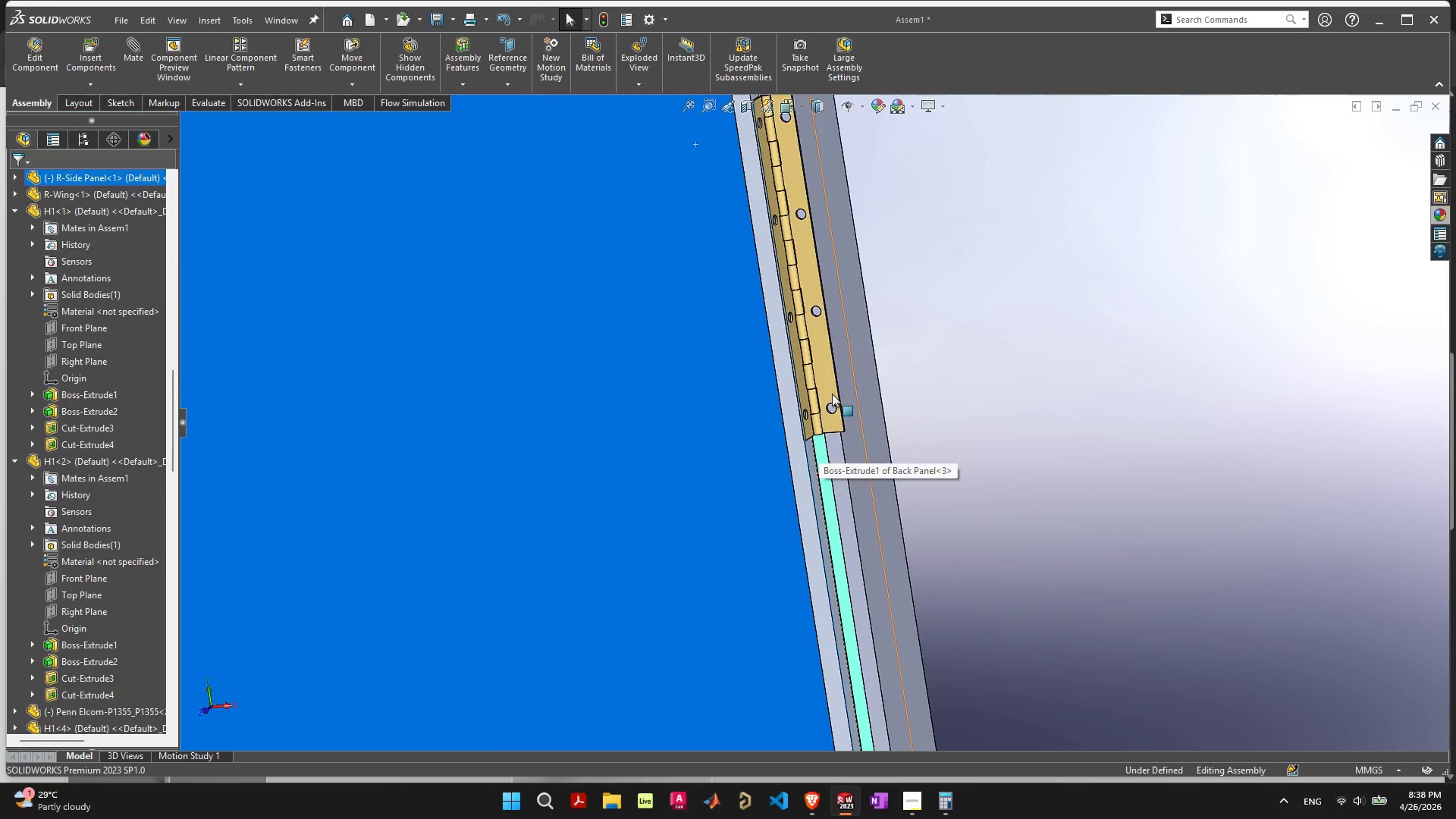 
scroll: coordinate [747, 551], scroll_direction: down, amount: 13.0
 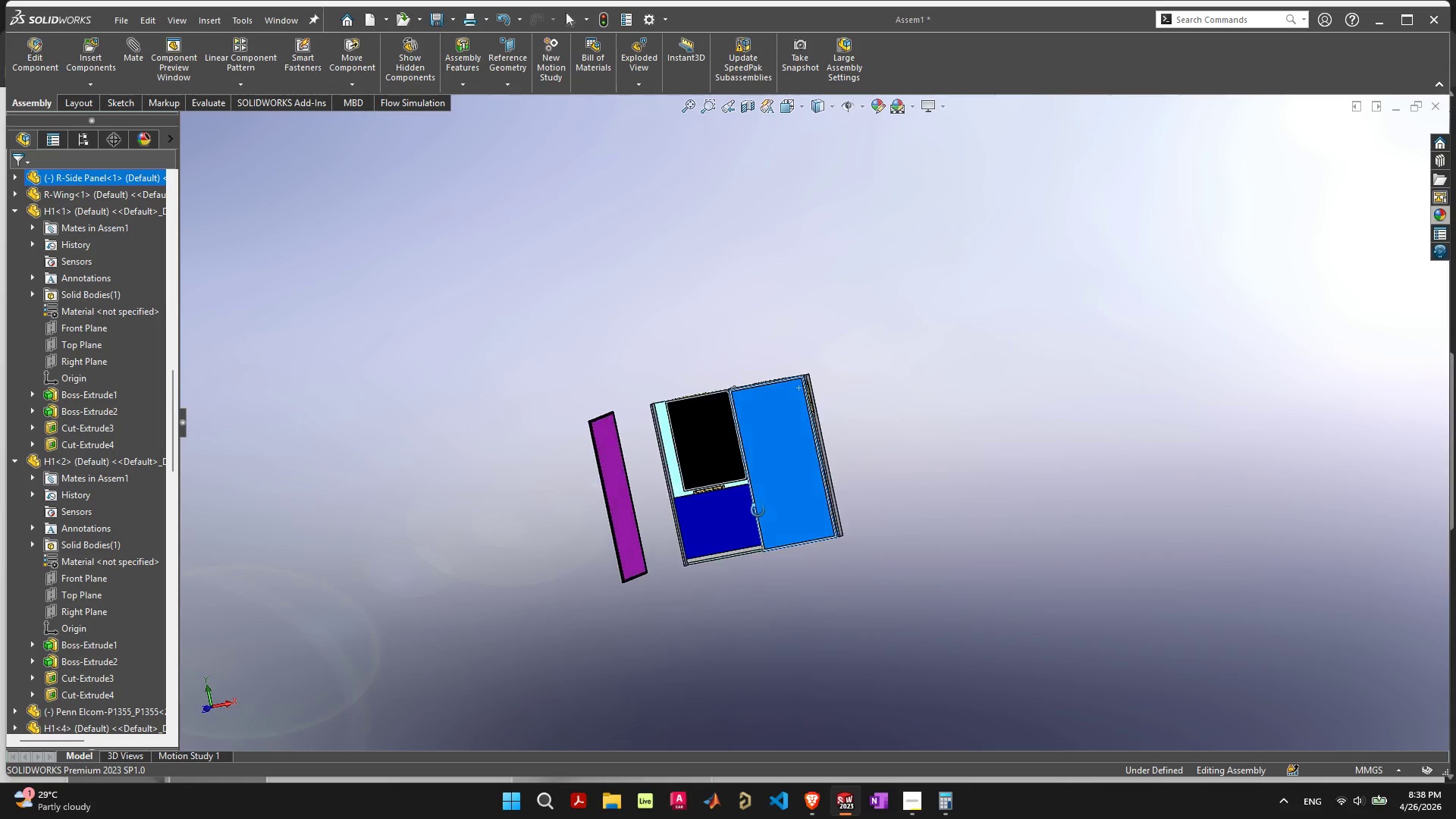 
scroll: coordinate [654, 422], scroll_direction: up, amount: 5.0
 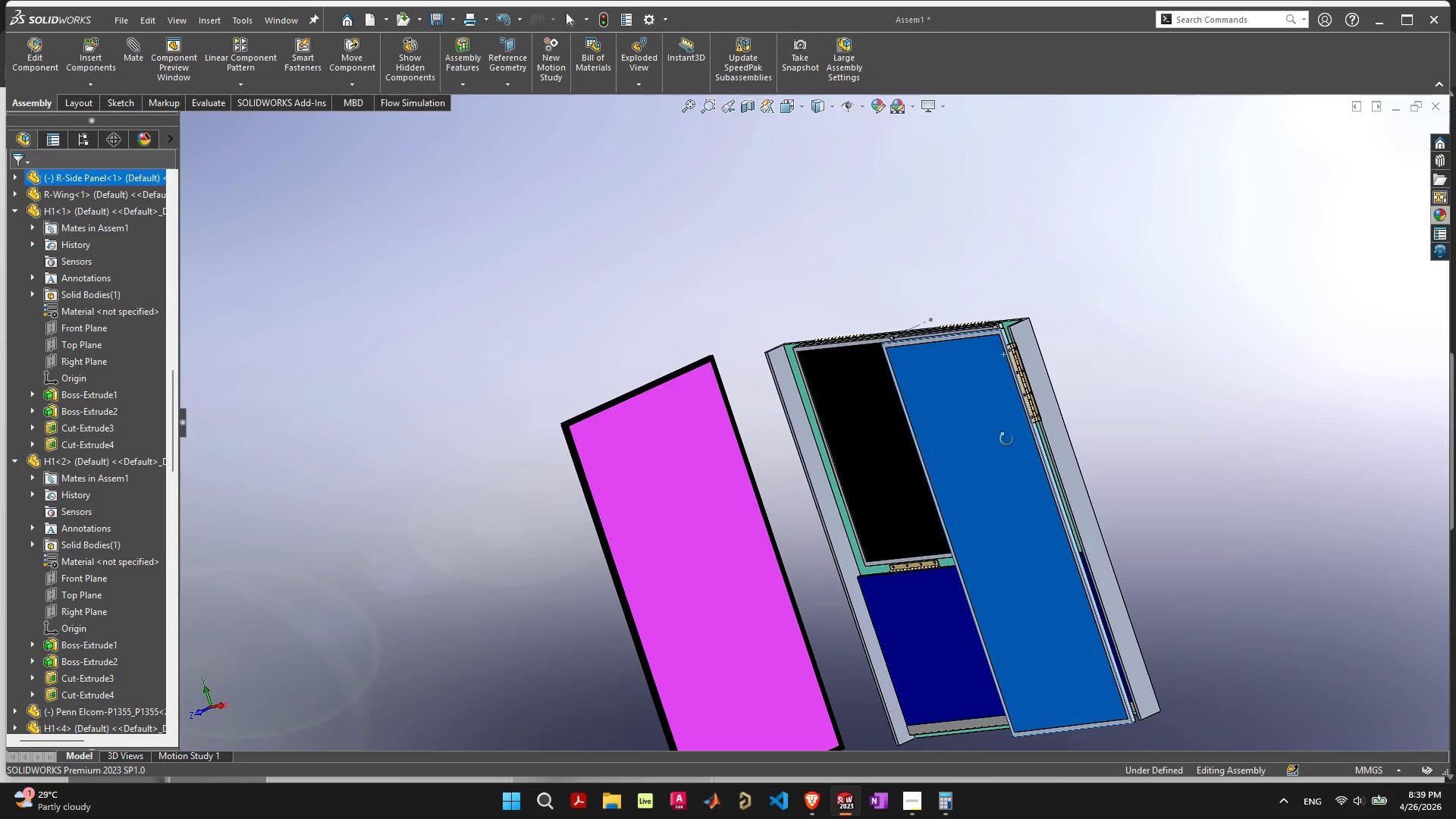 
wait(7.48)
 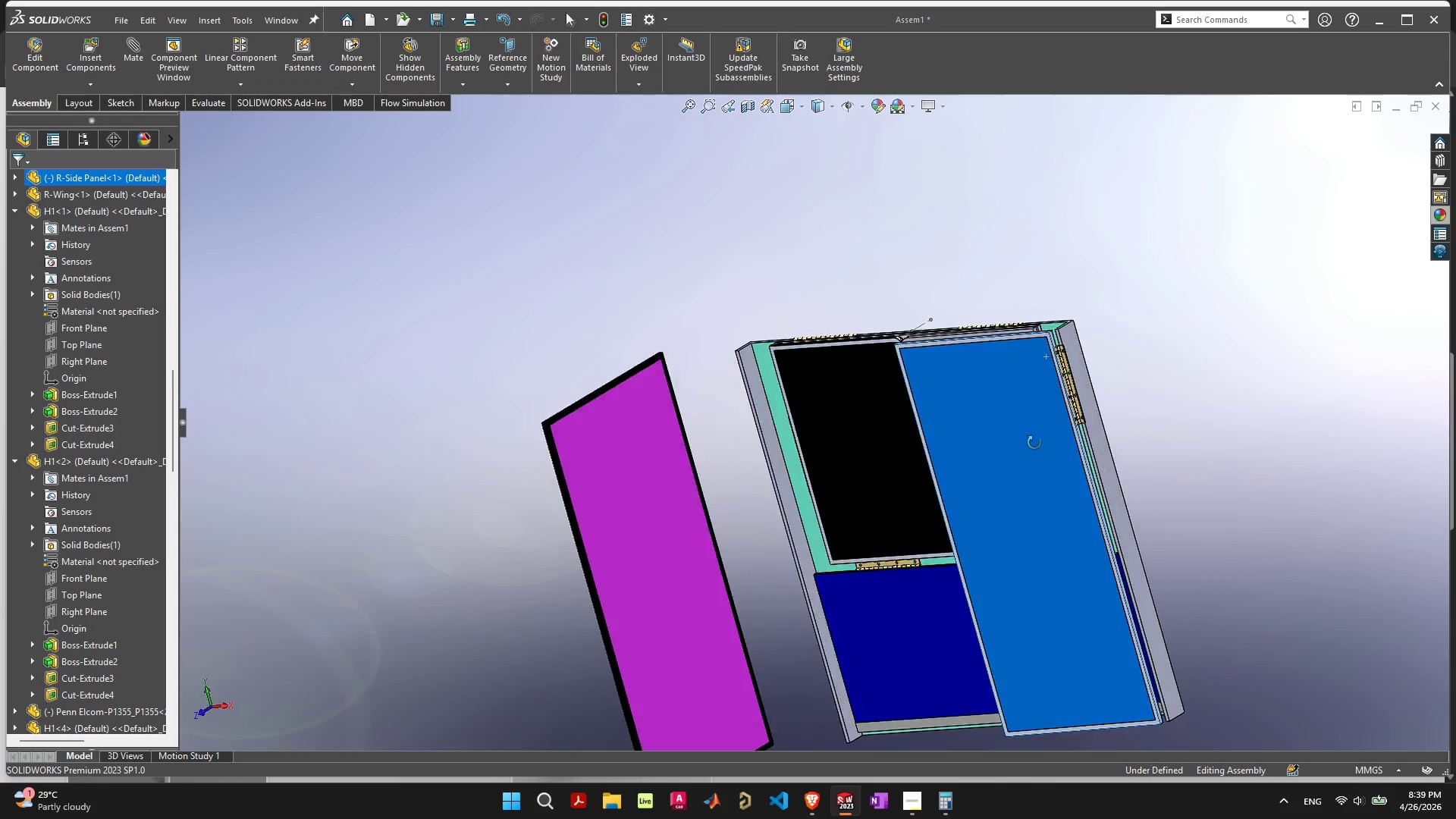 
scroll: coordinate [1062, 404], scroll_direction: up, amount: 5.0
 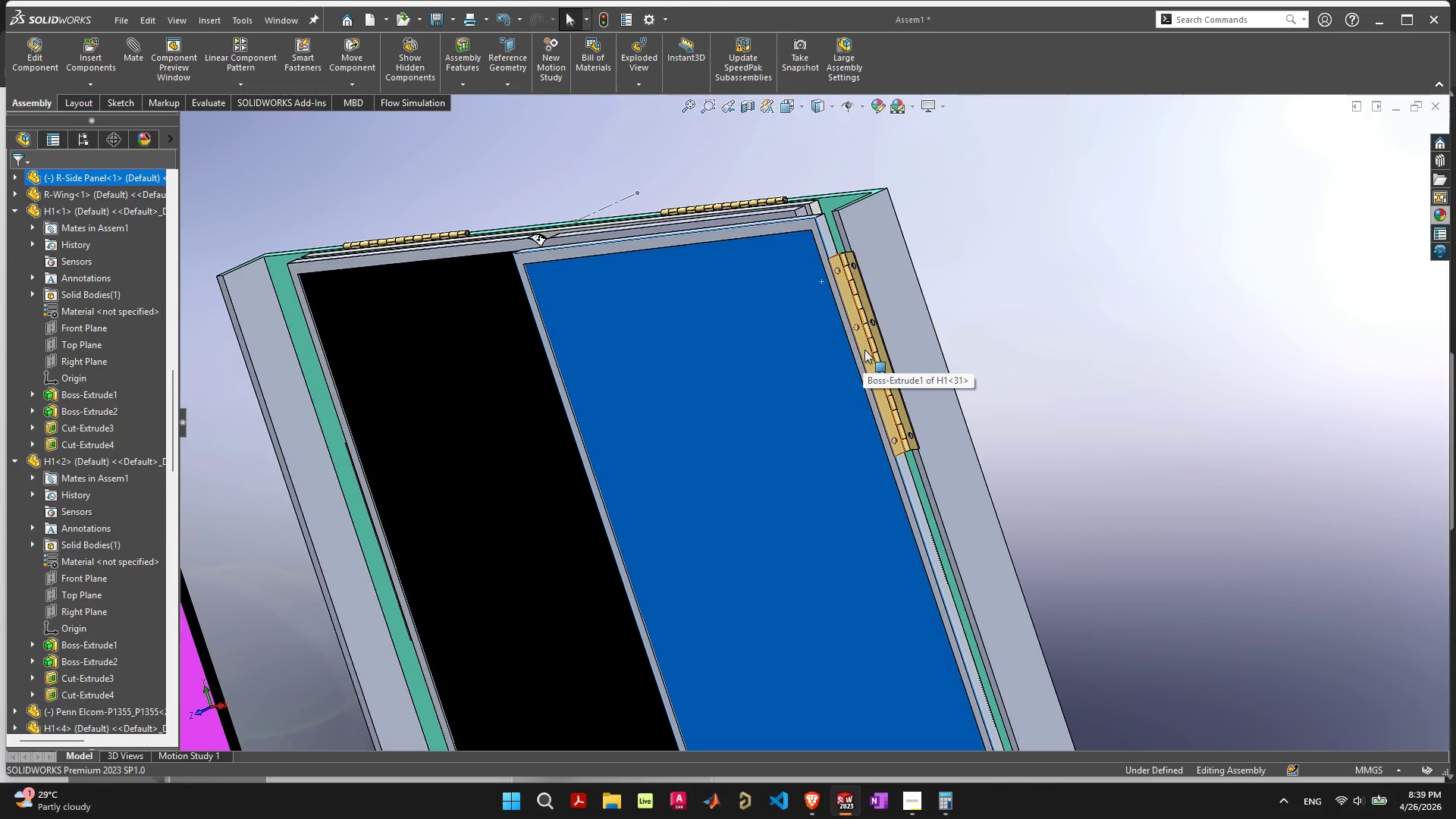 
left_click_drag(start_coordinate=[635, 327], to_coordinate=[349, 437])
 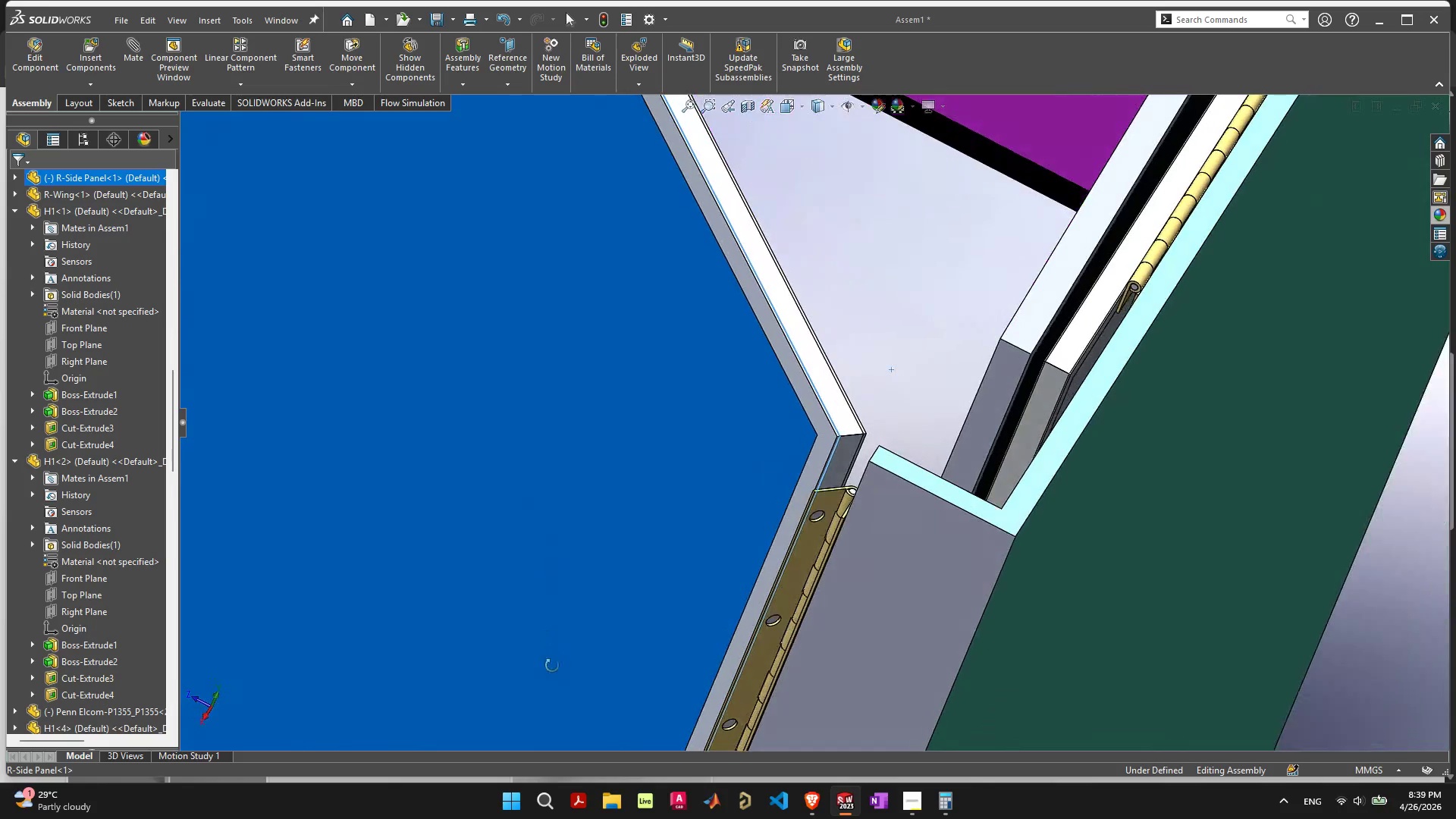 
scroll: coordinate [849, 299], scroll_direction: up, amount: 5.0
 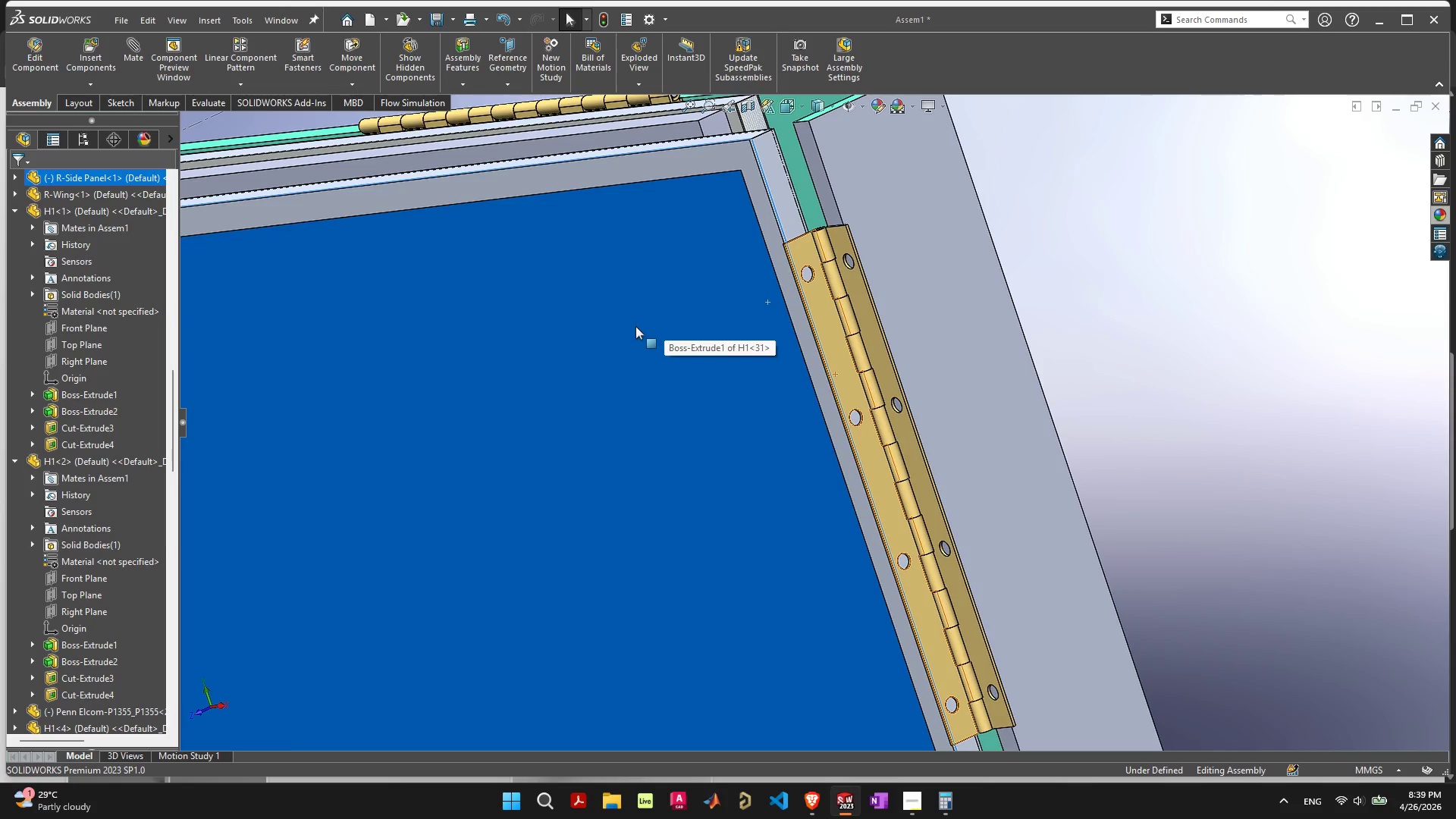 
left_click_drag(start_coordinate=[561, 403], to_coordinate=[466, 434])
 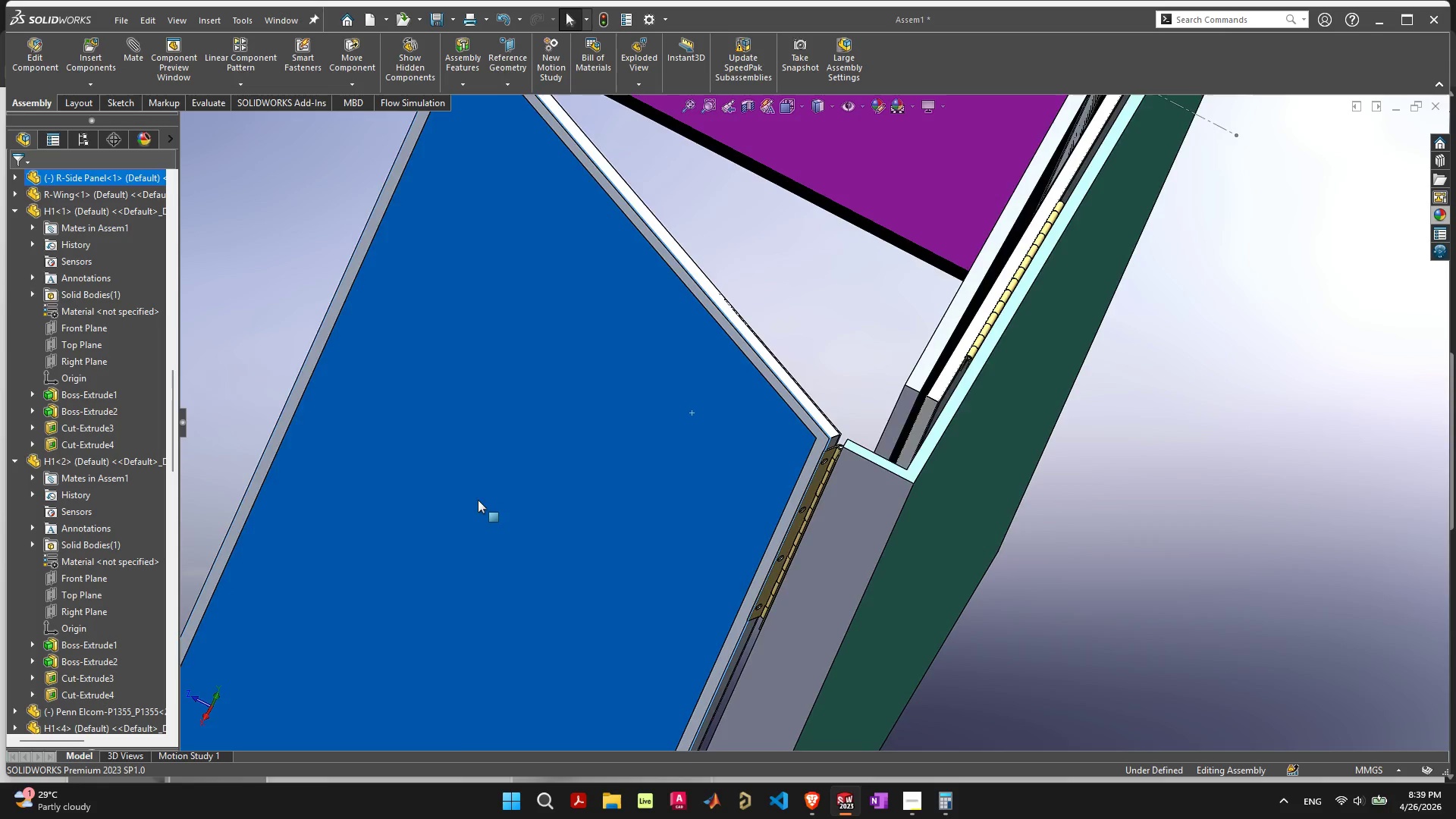 
scroll: coordinate [485, 501], scroll_direction: down, amount: 7.0
 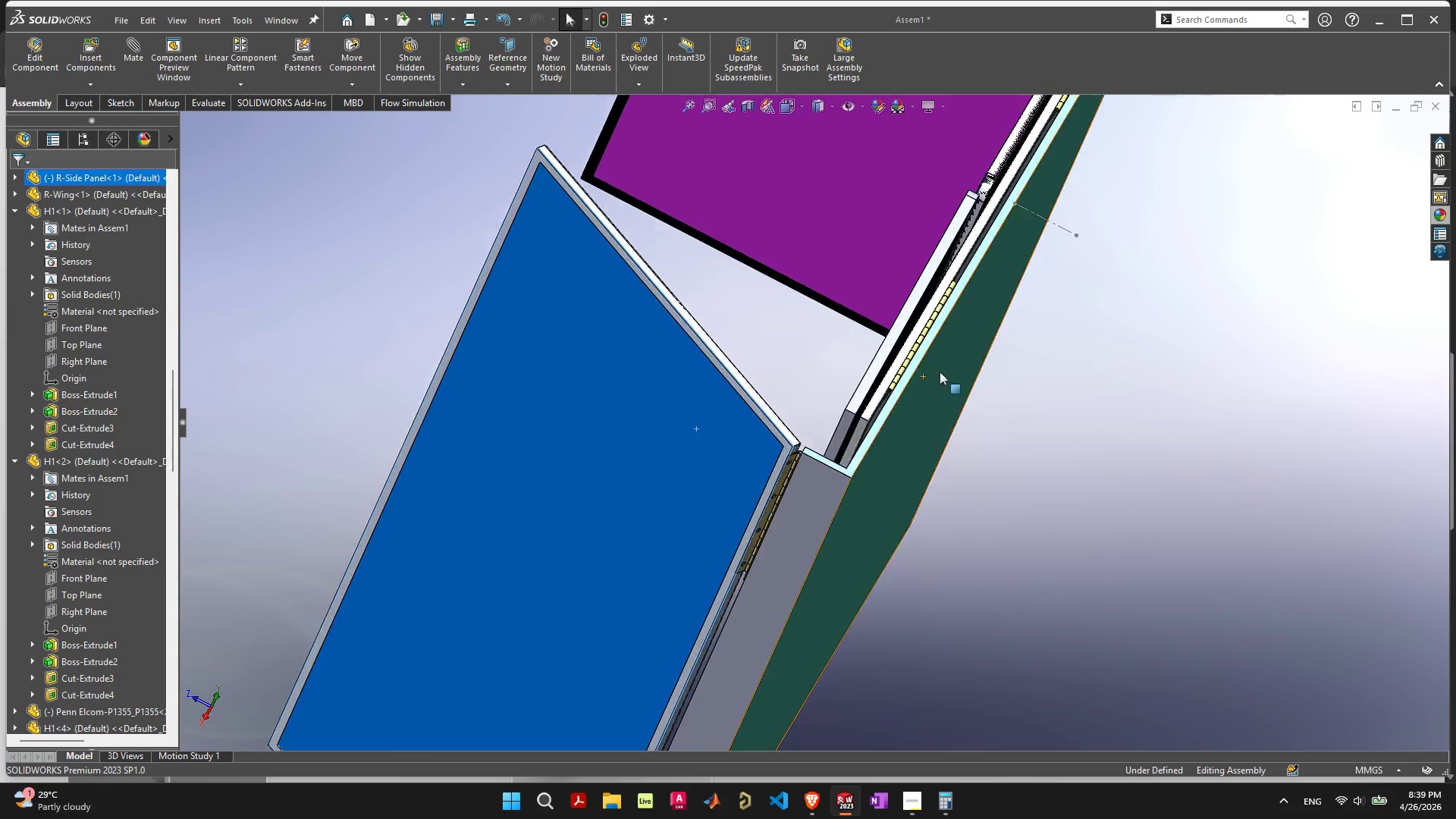 
scroll: coordinate [796, 404], scroll_direction: up, amount: 15.0
 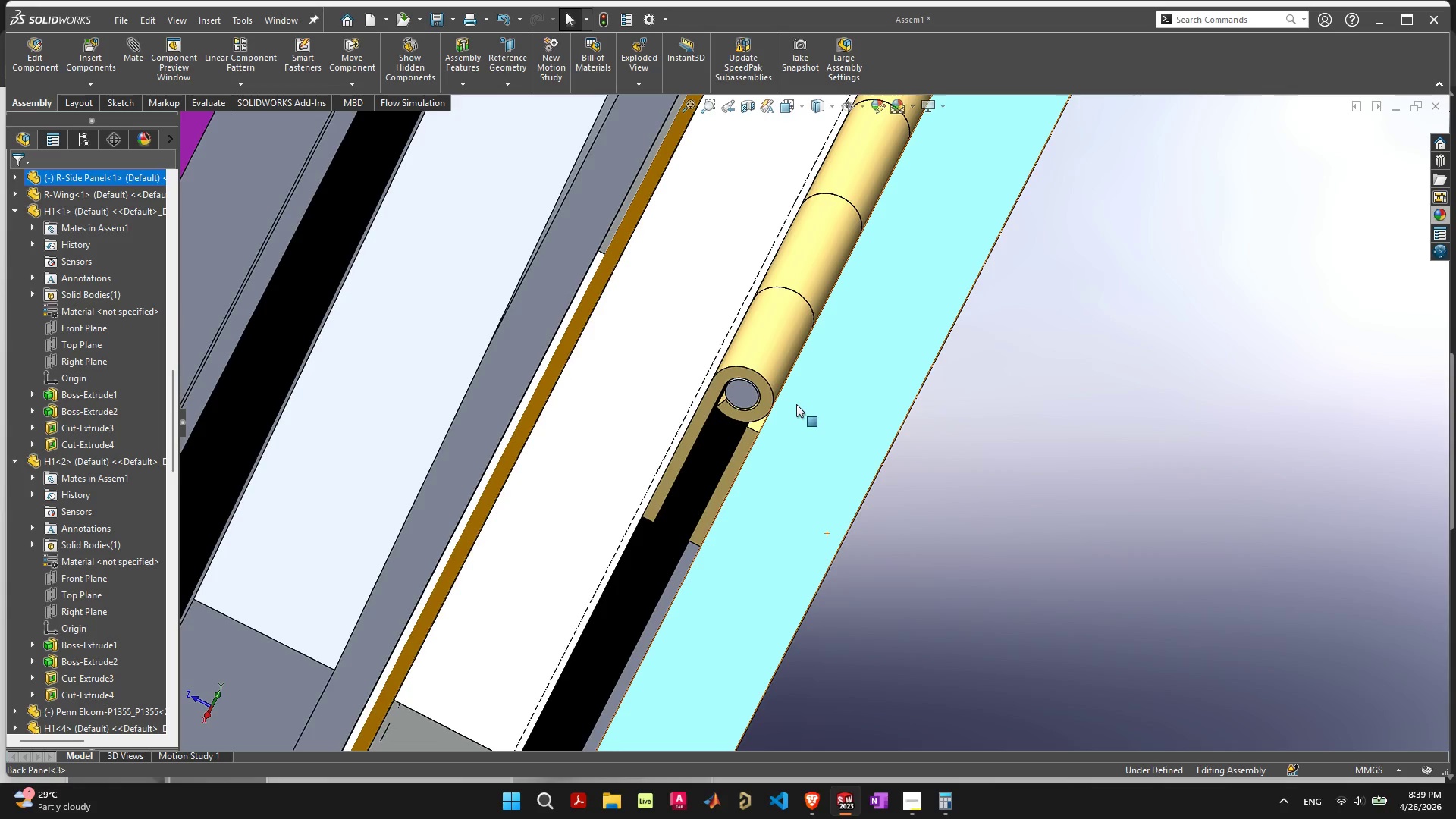 
wait(7.5)
 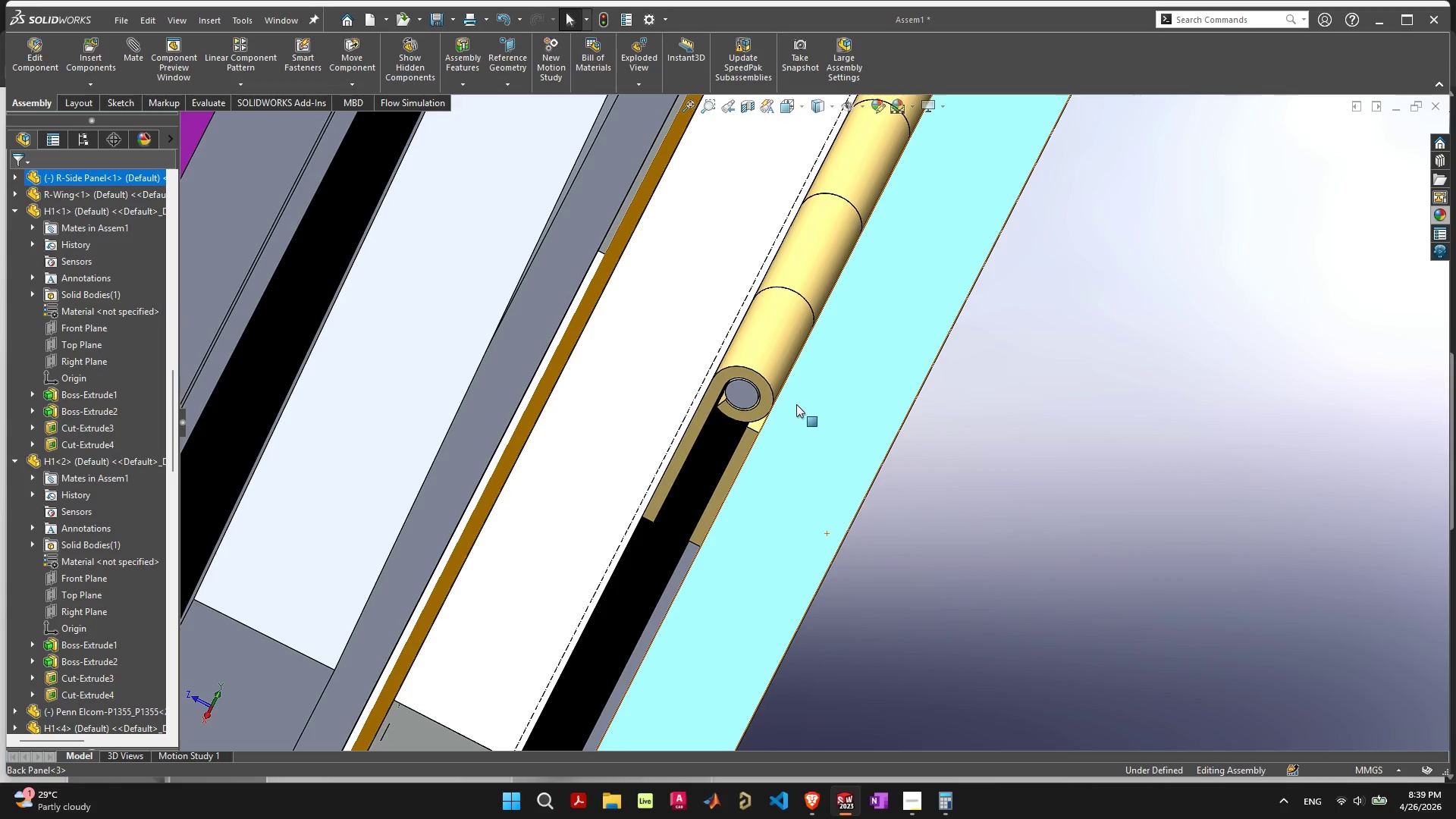 
scroll: coordinate [761, 431], scroll_direction: down, amount: 24.0
 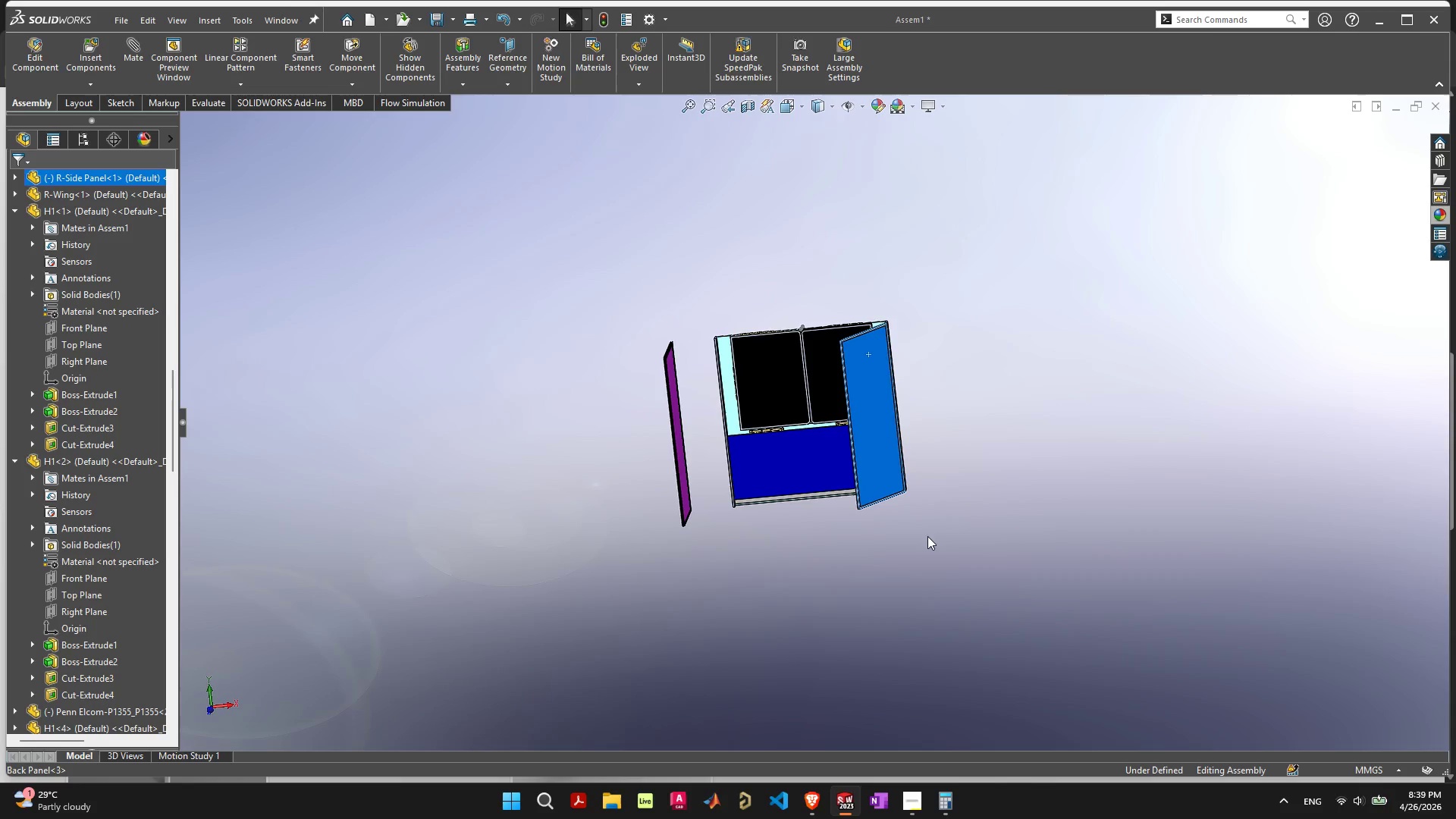 
scroll: coordinate [802, 413], scroll_direction: up, amount: 14.0
 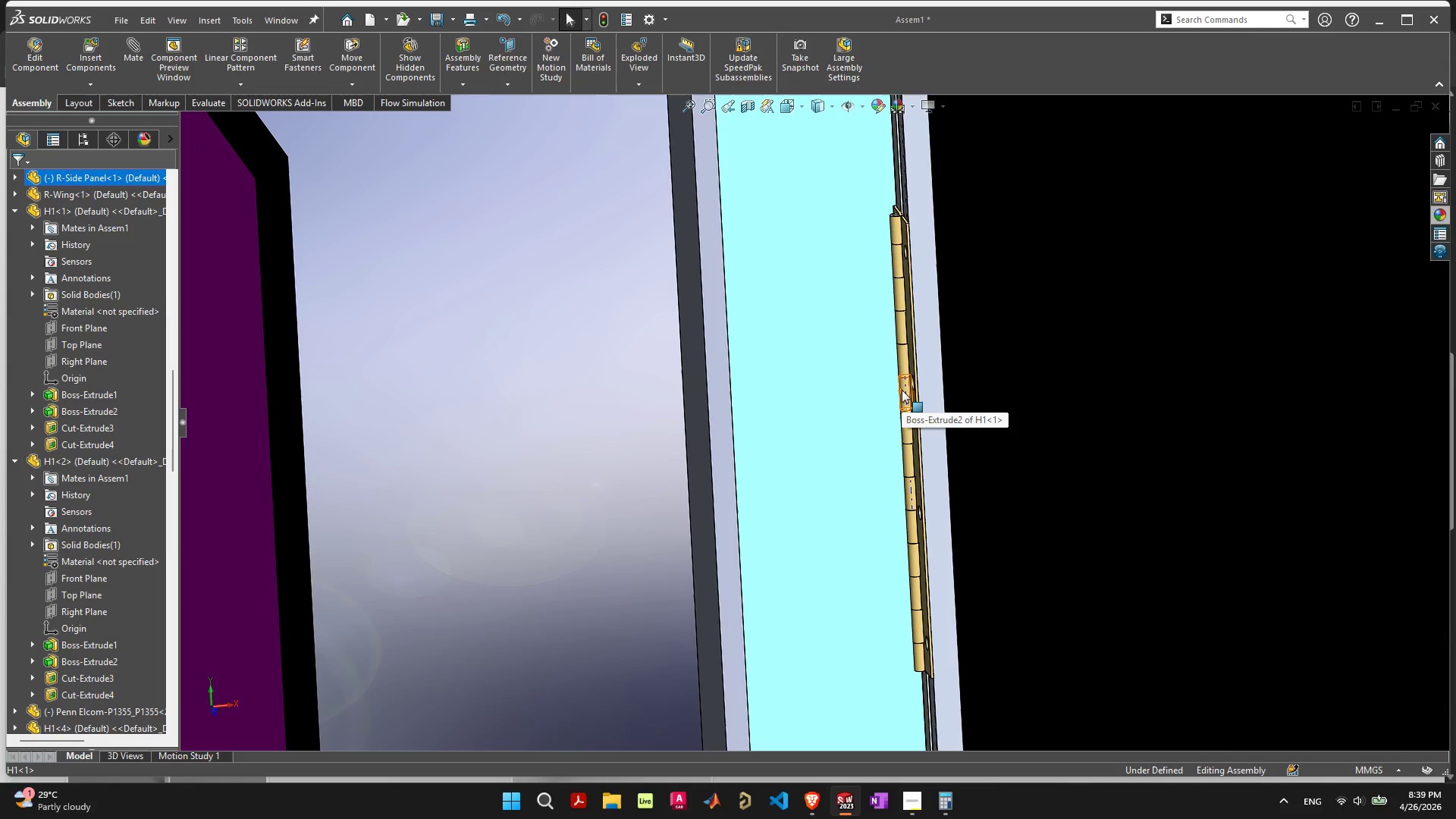 
scroll: coordinate [1292, 484], scroll_direction: down, amount: 11.0
 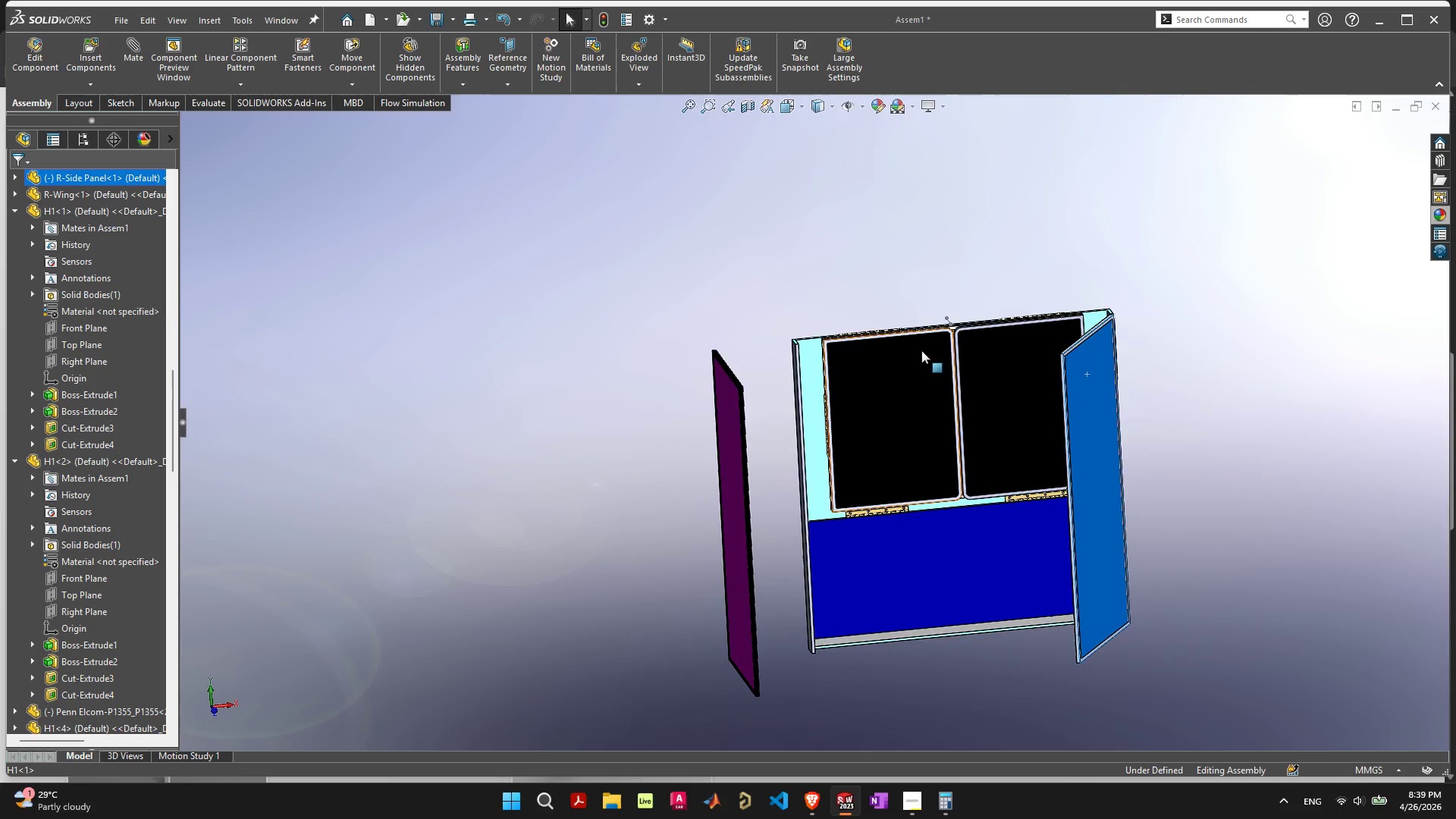 
scroll: coordinate [886, 358], scroll_direction: up, amount: 8.0
 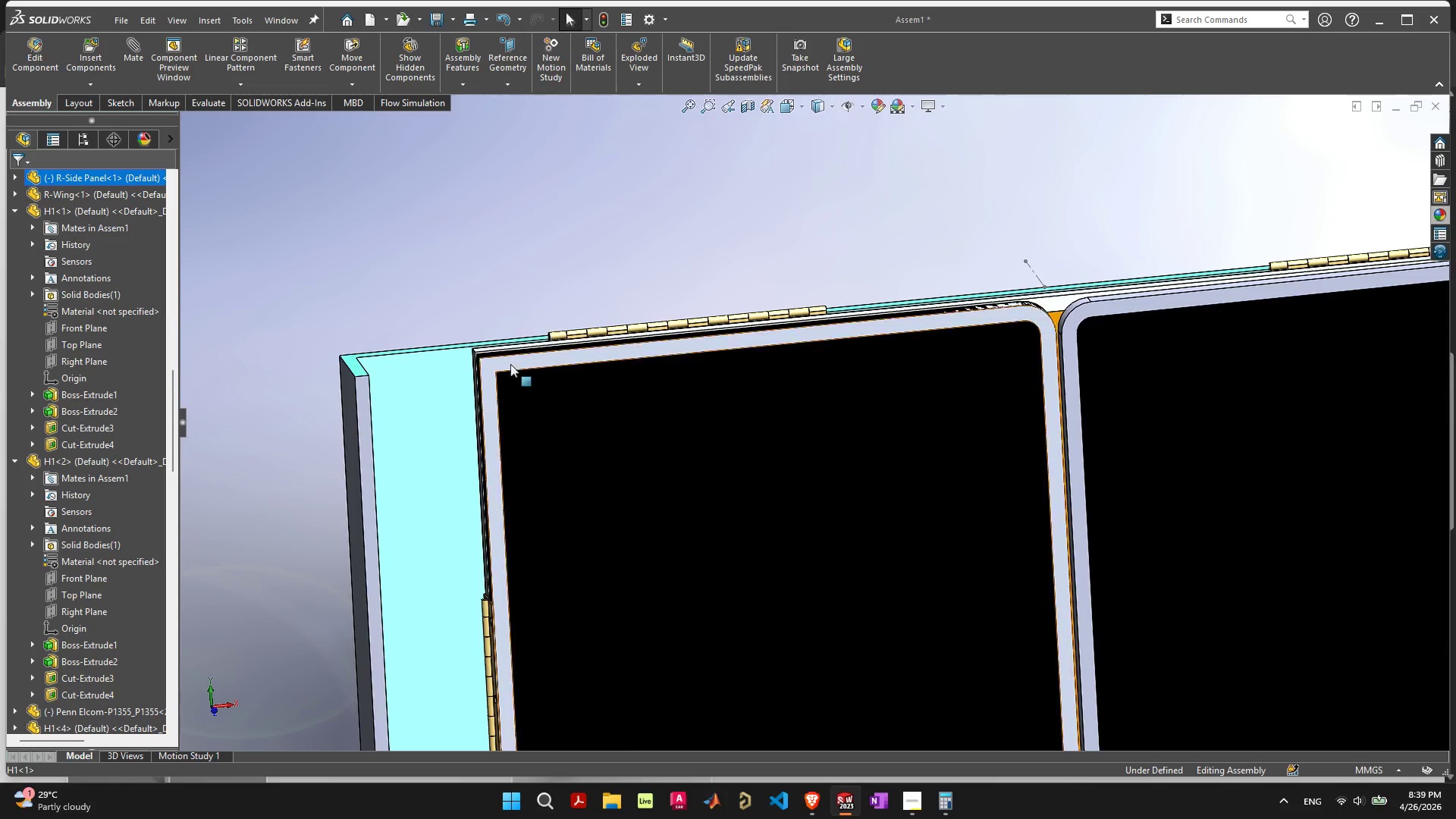 
scroll: coordinate [535, 371], scroll_direction: down, amount: 5.0
 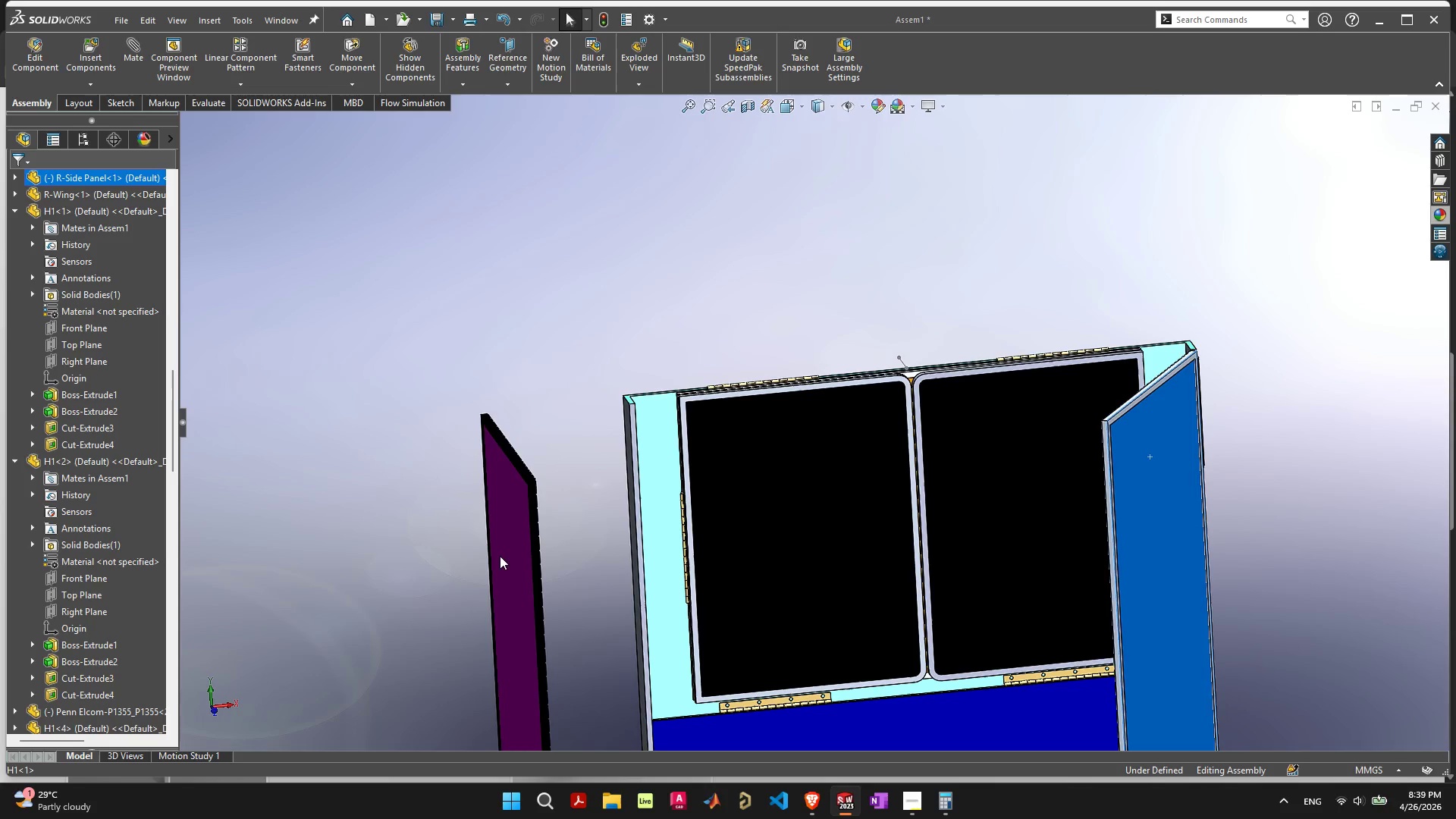 
scroll: coordinate [784, 366], scroll_direction: up, amount: 7.0
 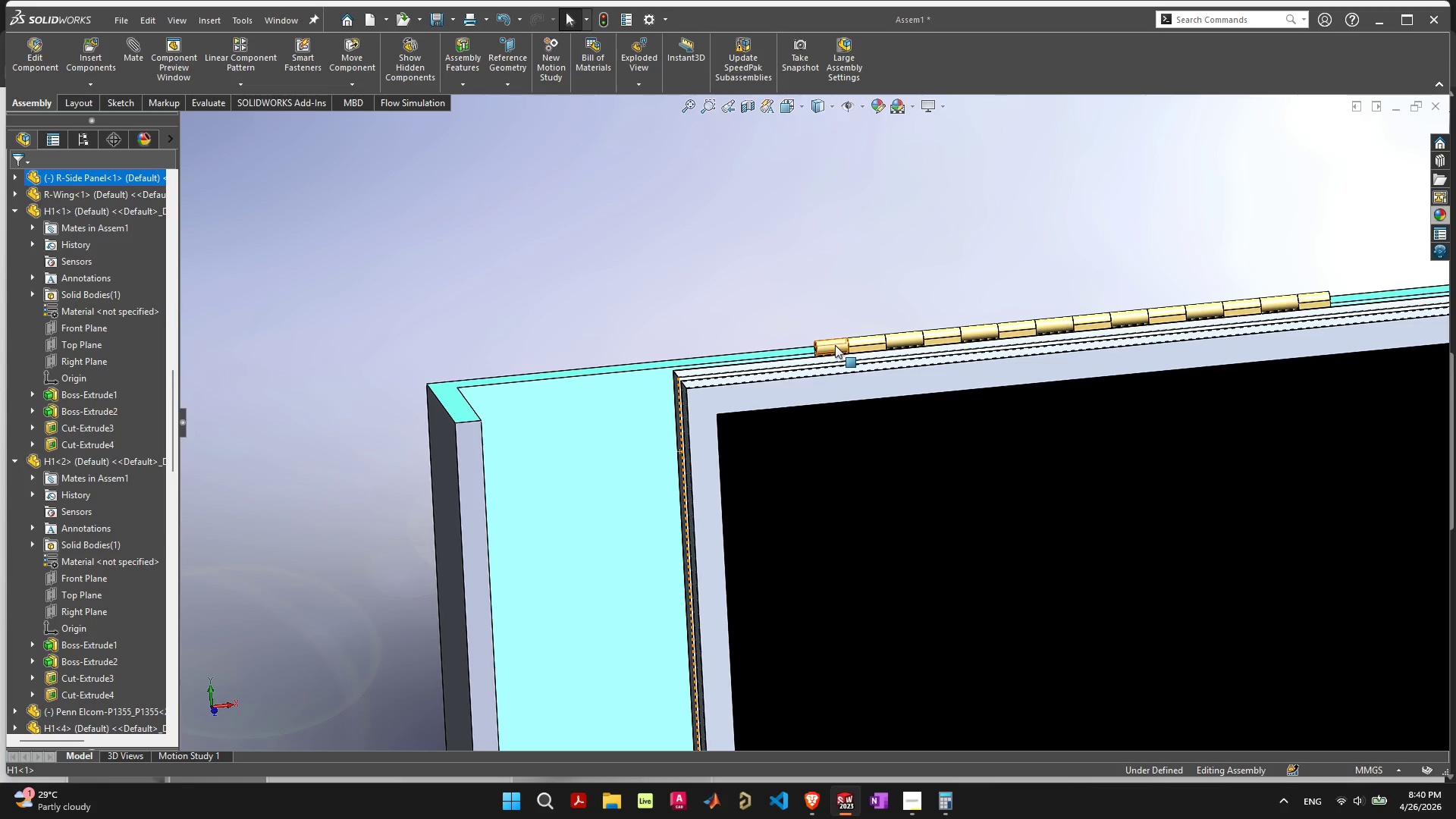 
scroll: coordinate [690, 711], scroll_direction: down, amount: 6.0
 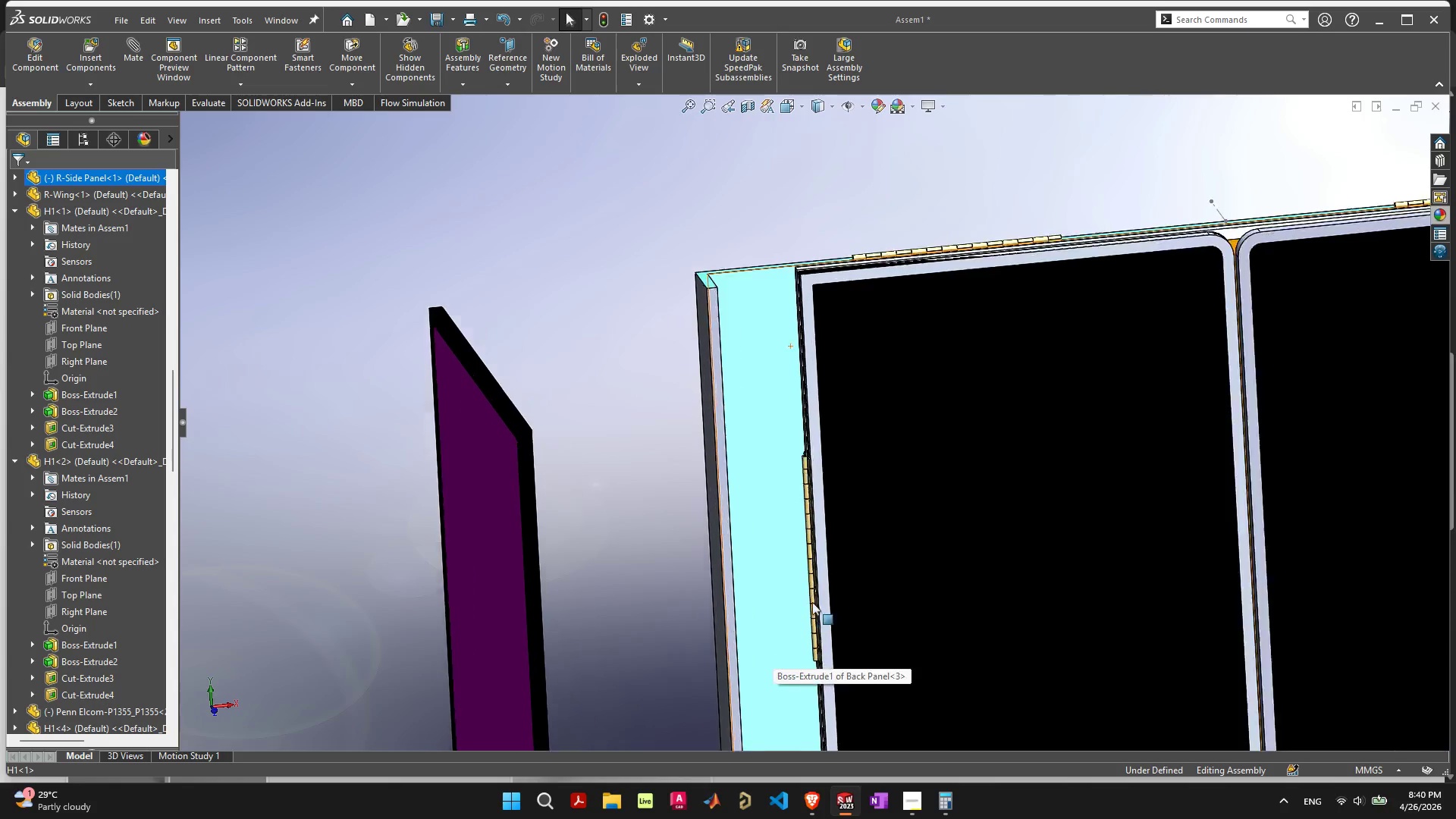 
hold_key(key=ControlLeft, duration=2.22)
 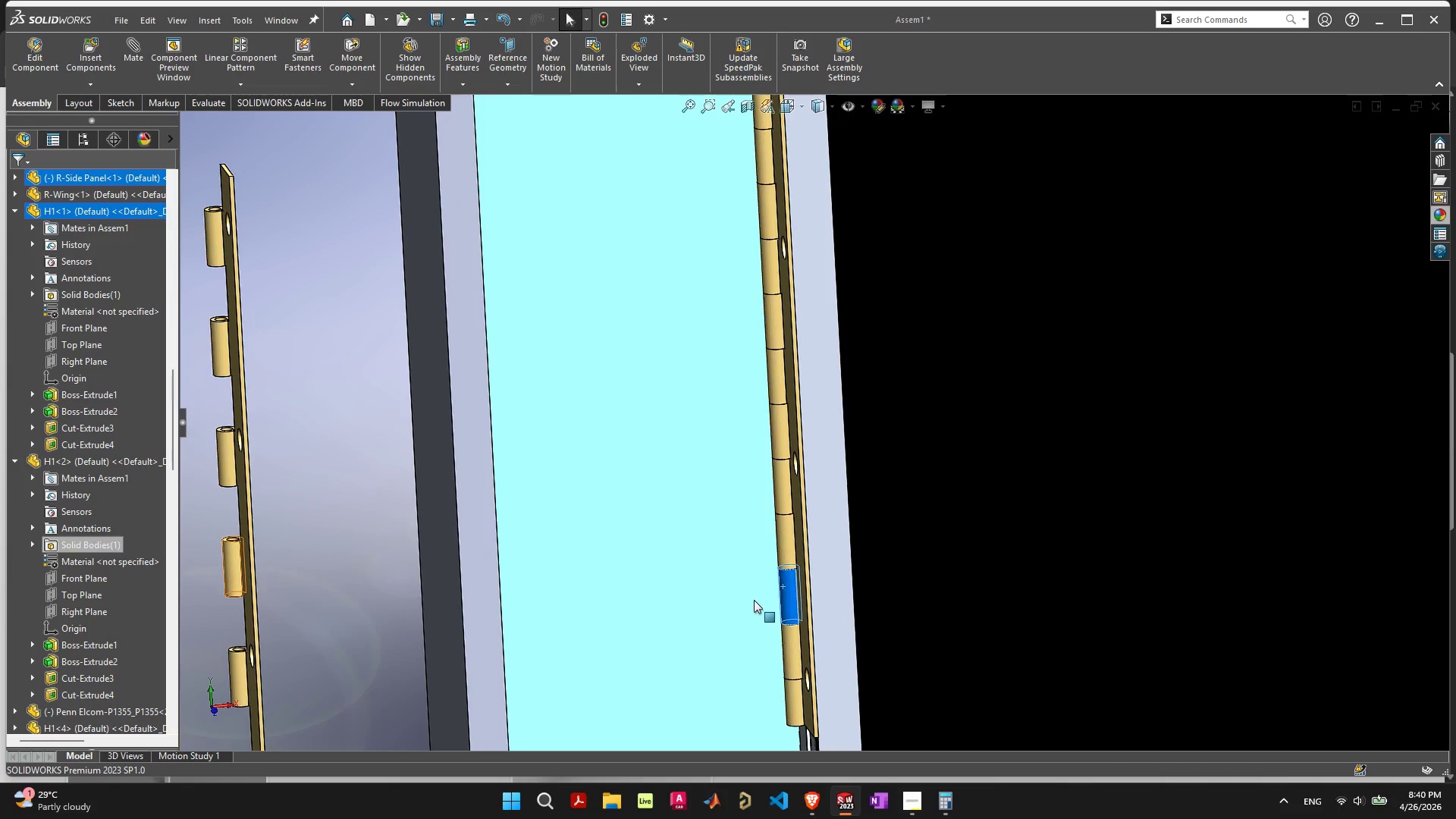 
scroll: coordinate [835, 581], scroll_direction: up, amount: 8.0
 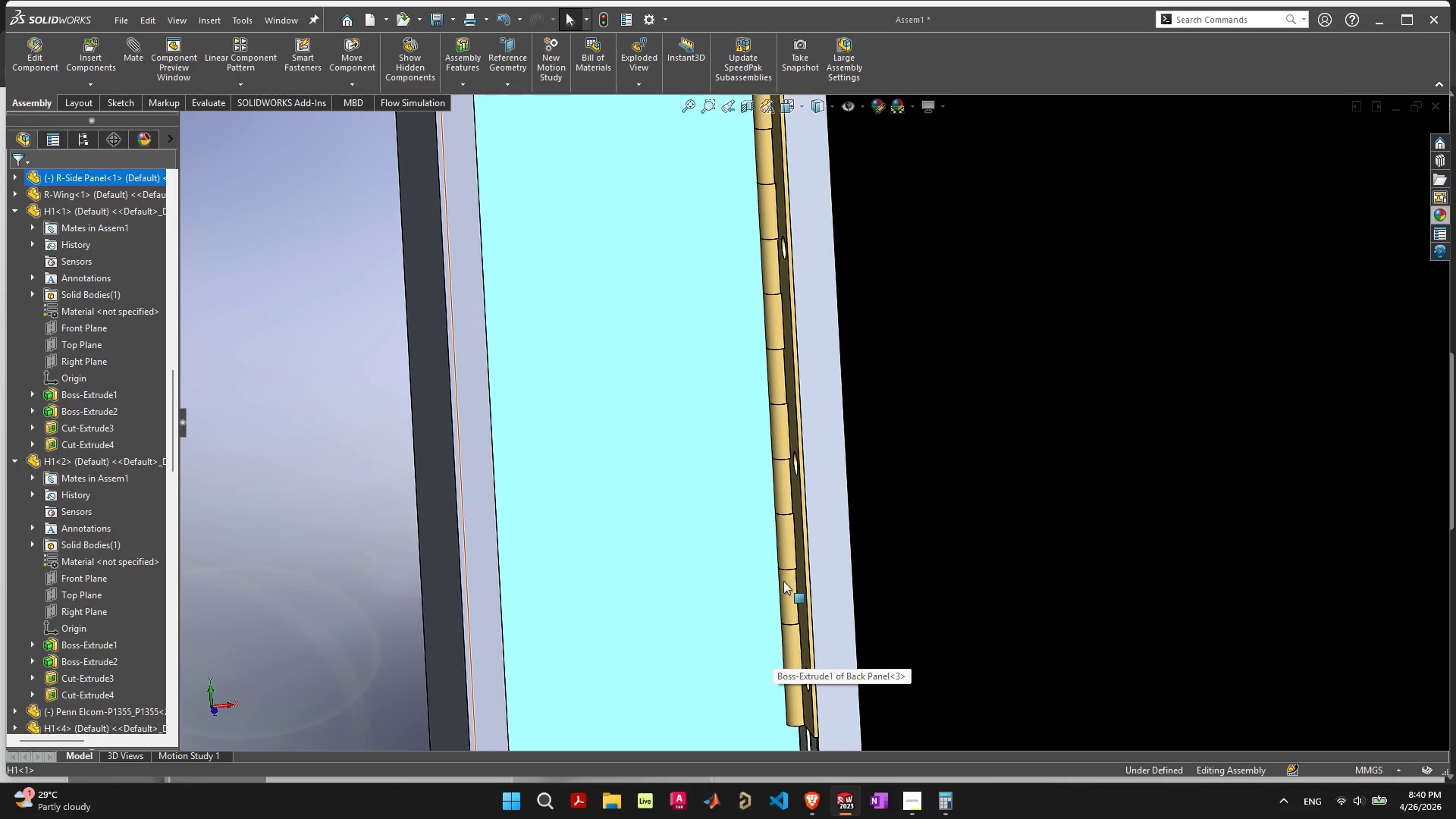 
left_click_drag(start_coordinate=[783, 587], to_coordinate=[237, 545])
 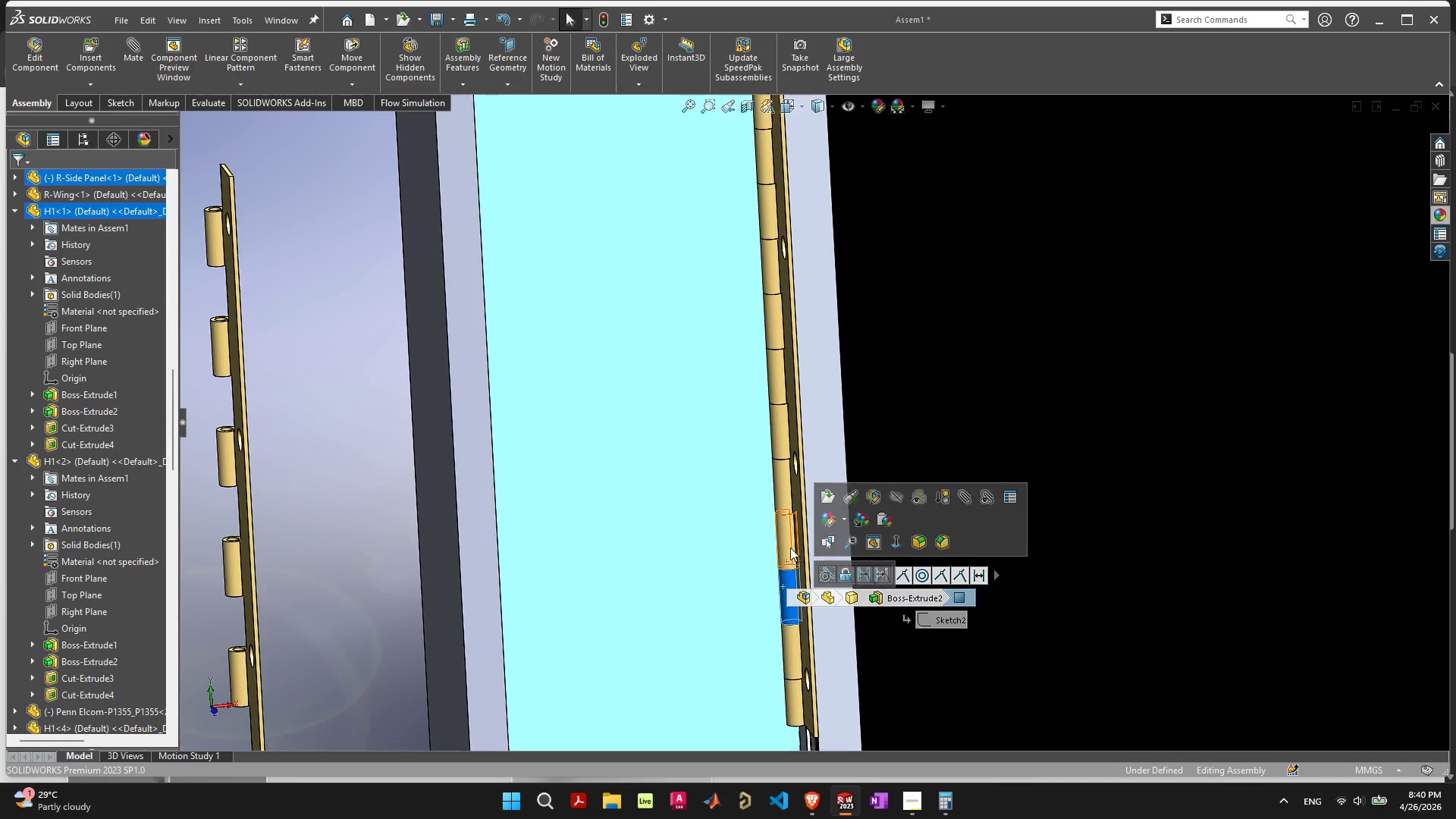 
hold_key(key=ControlLeft, duration=1.31)
left_click_drag(start_coordinate=[789, 545], to_coordinate=[275, 530])
 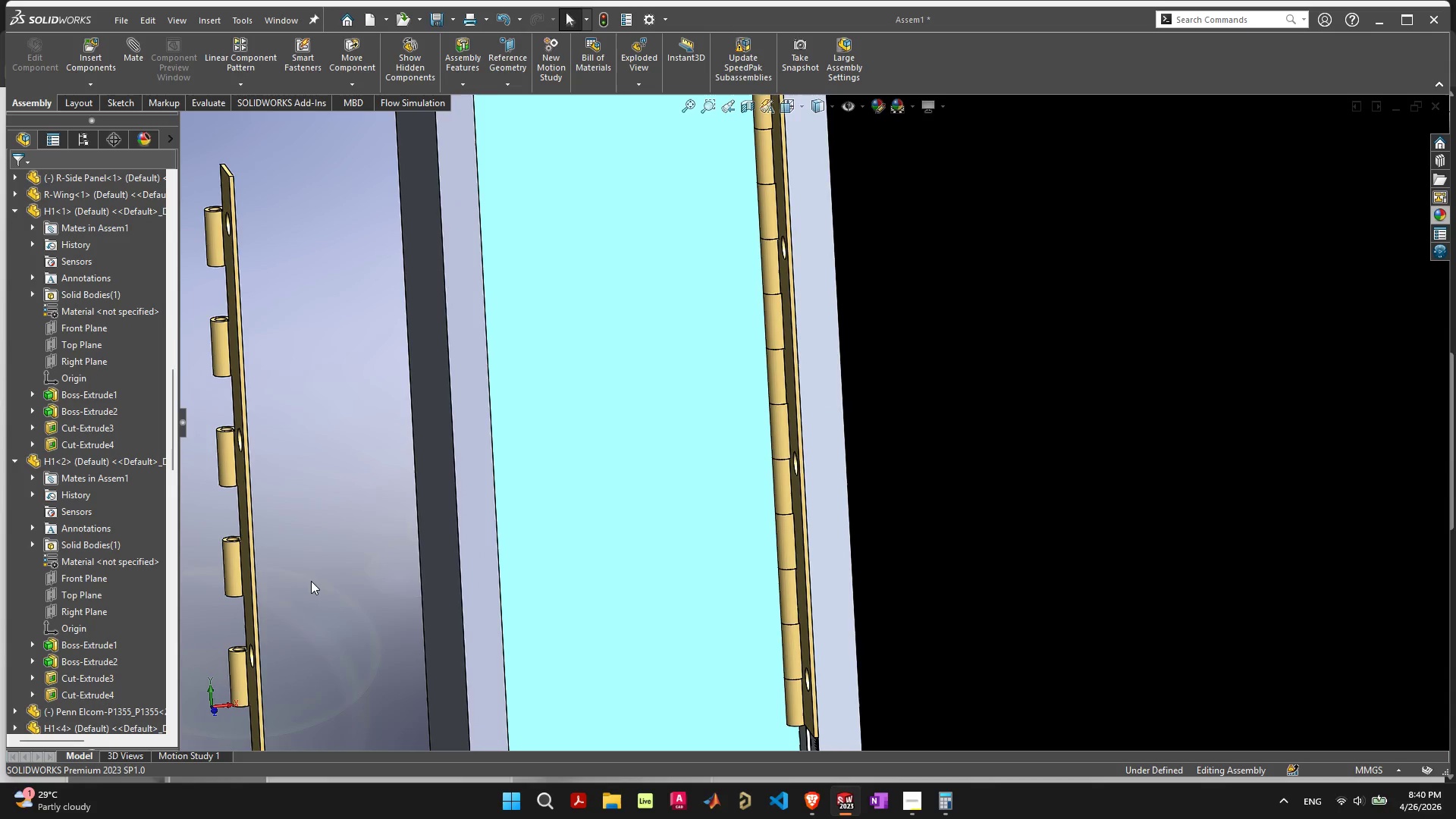 
scroll: coordinate [752, 538], scroll_direction: down, amount: 1.0
 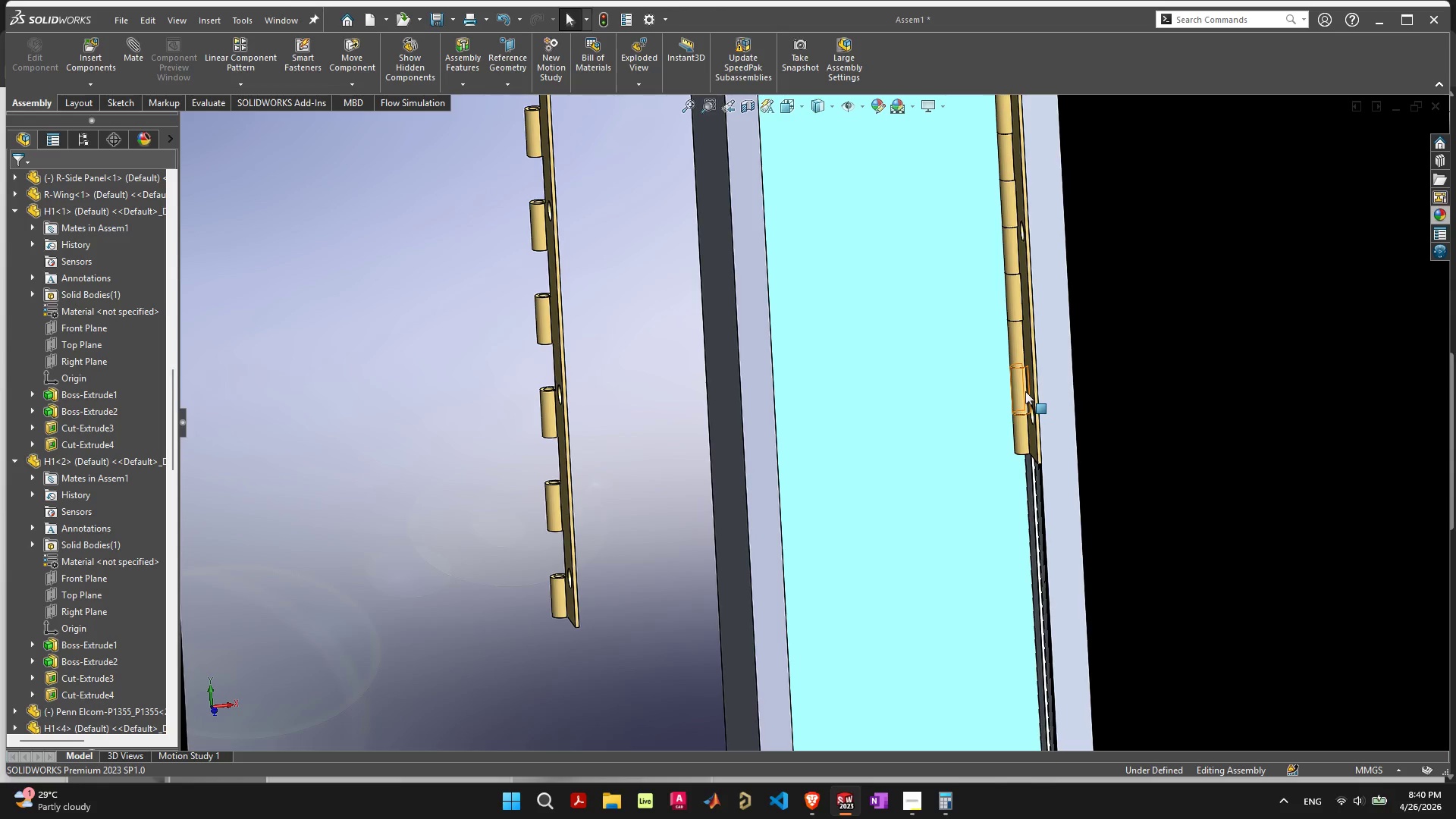 
hold_key(key=ControlLeft, duration=1.17)
left_click_drag(start_coordinate=[1025, 393], to_coordinate=[412, 433])
 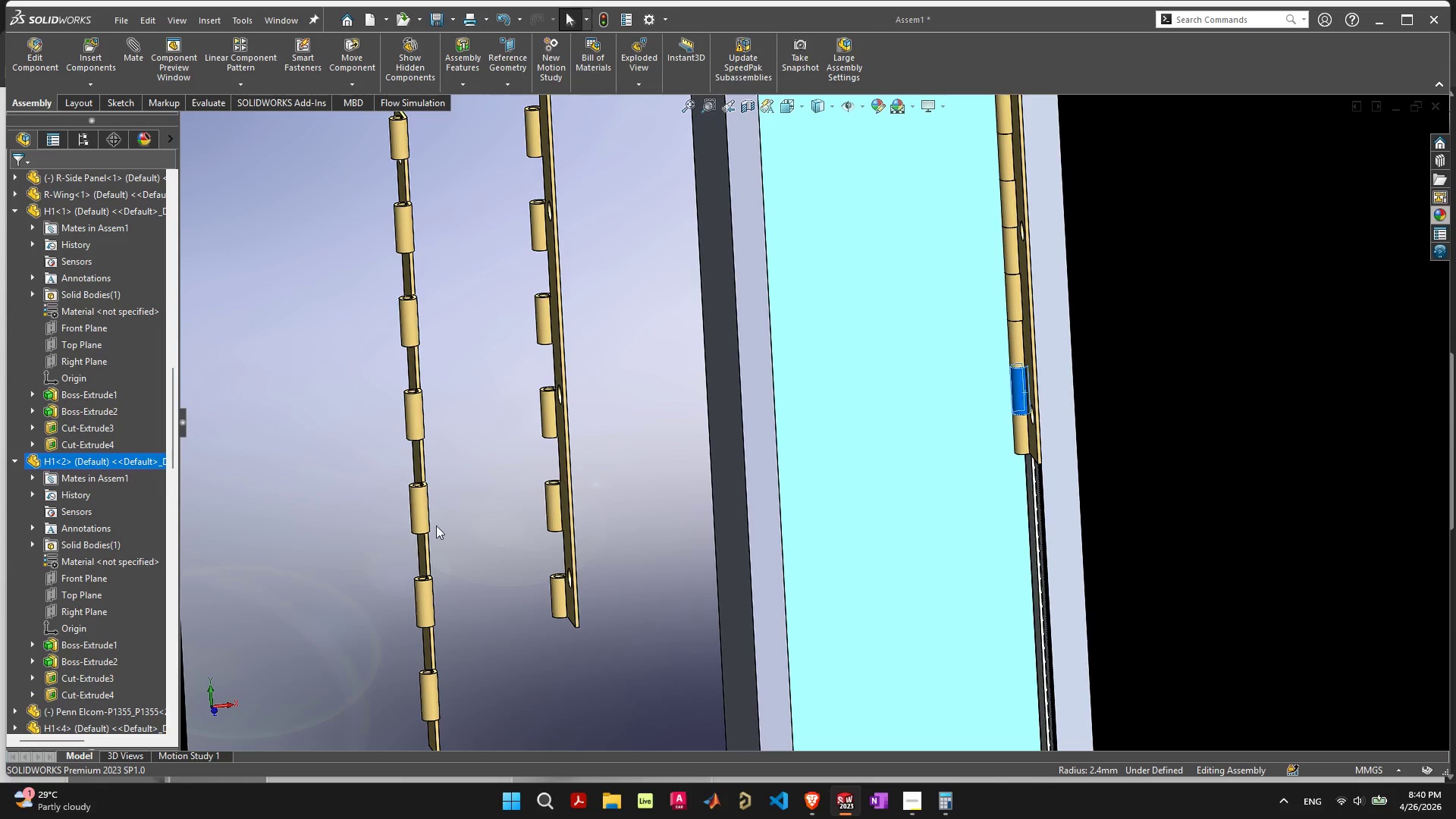 
left_click_drag(start_coordinate=[639, 466], to_coordinate=[353, 513])
 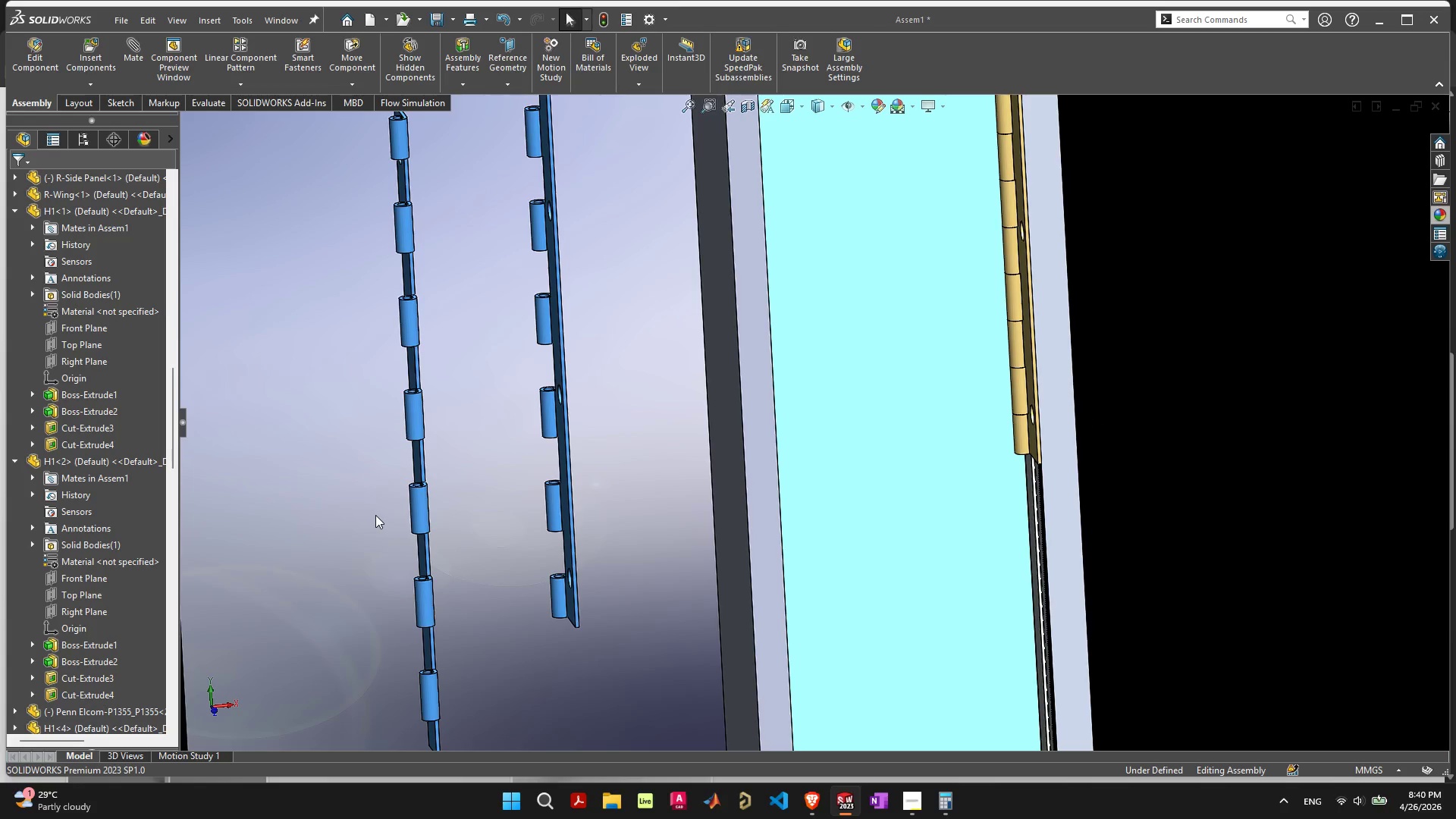 
key(Delete)
 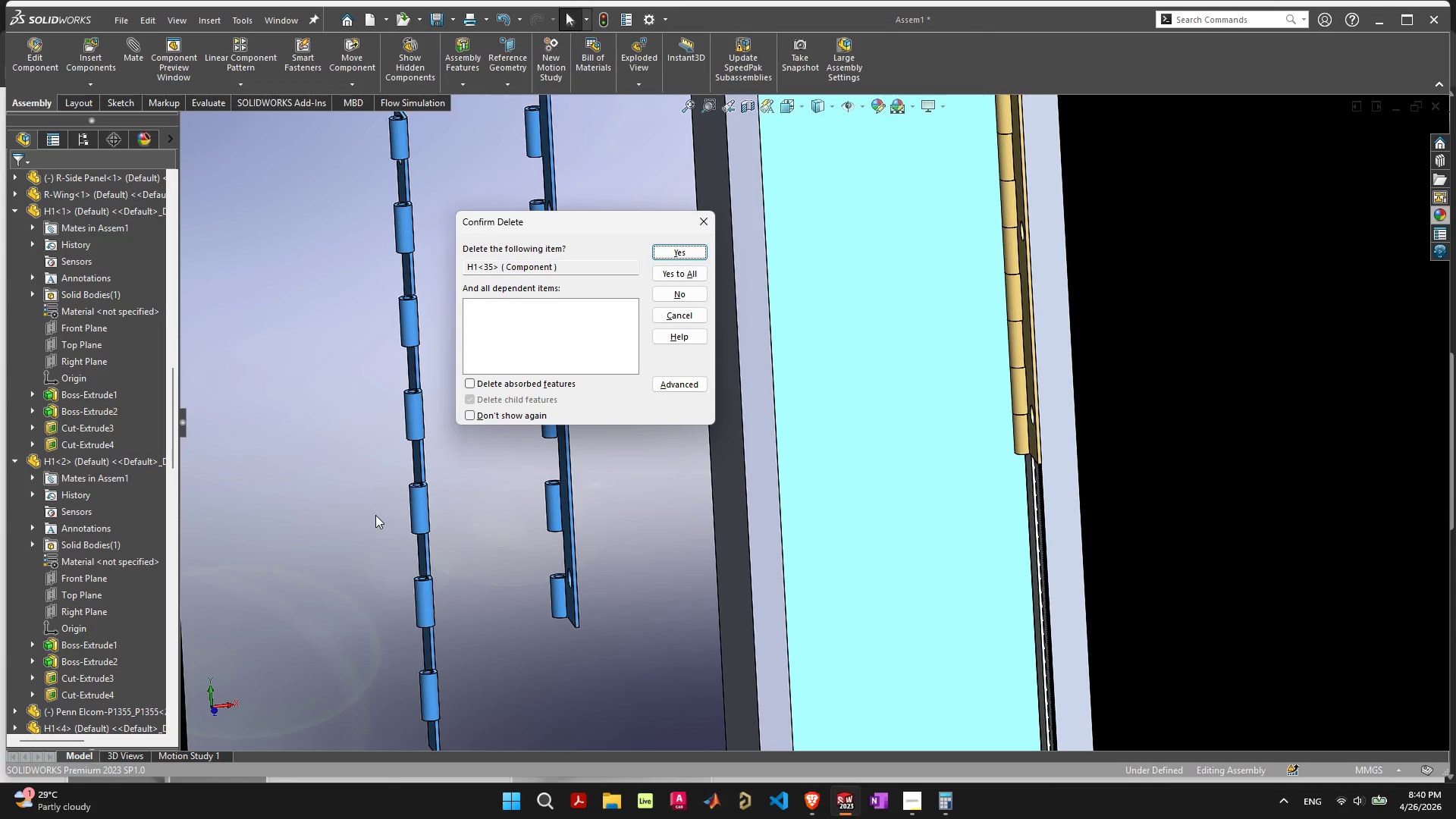 
key(Space)
 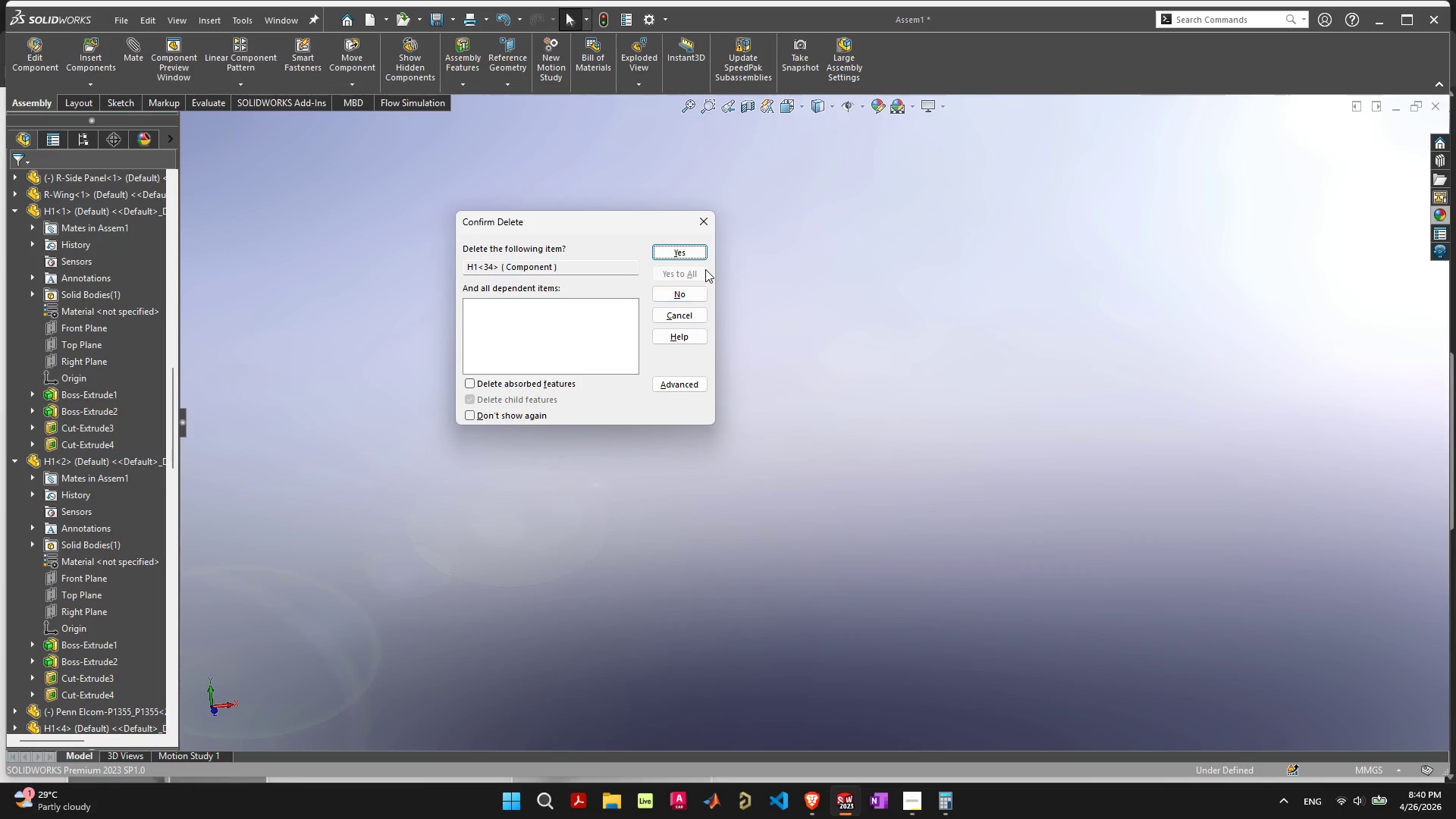 
left_click([704, 251])
 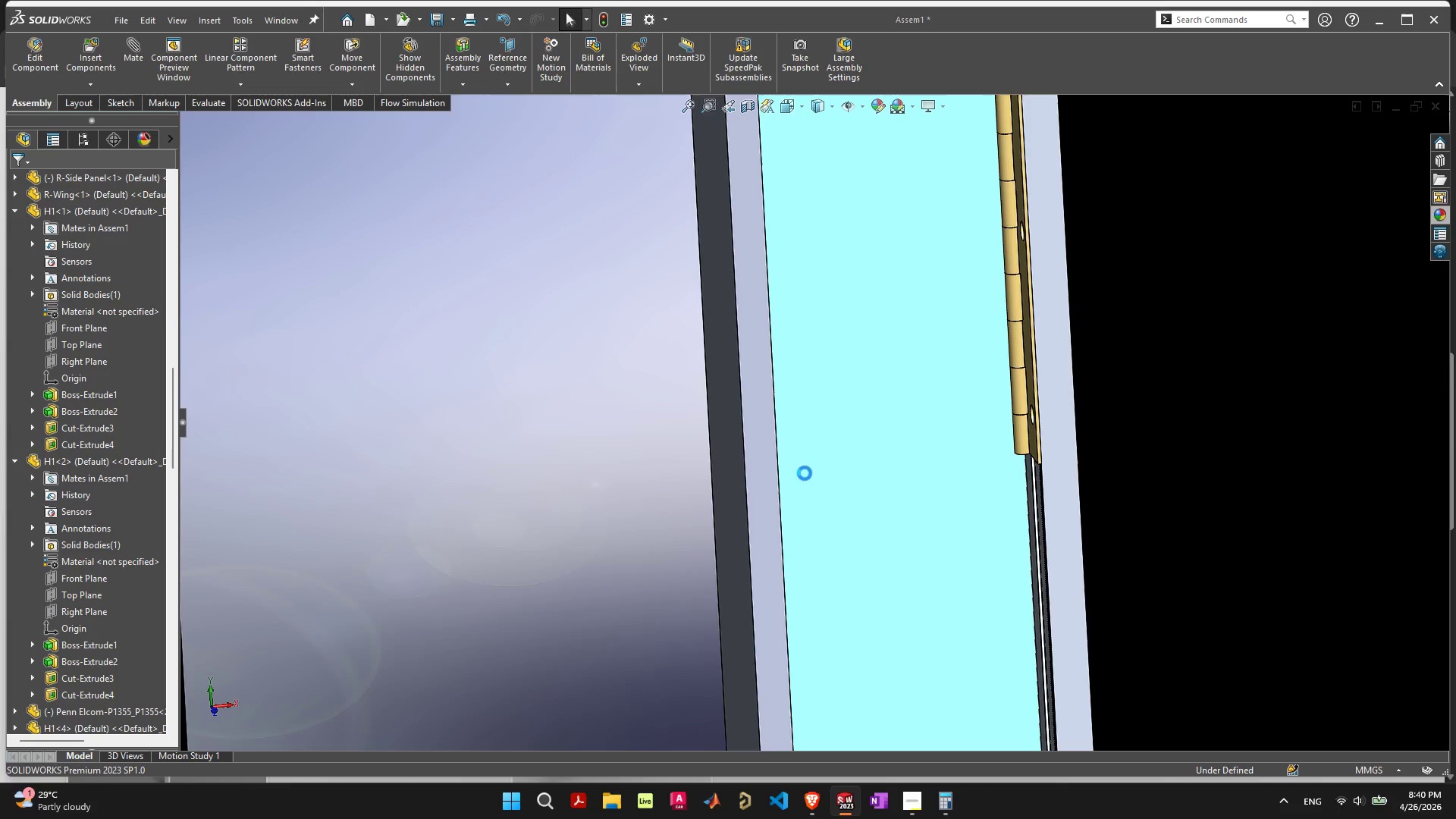 
scroll: coordinate [946, 513], scroll_direction: down, amount: 3.0
 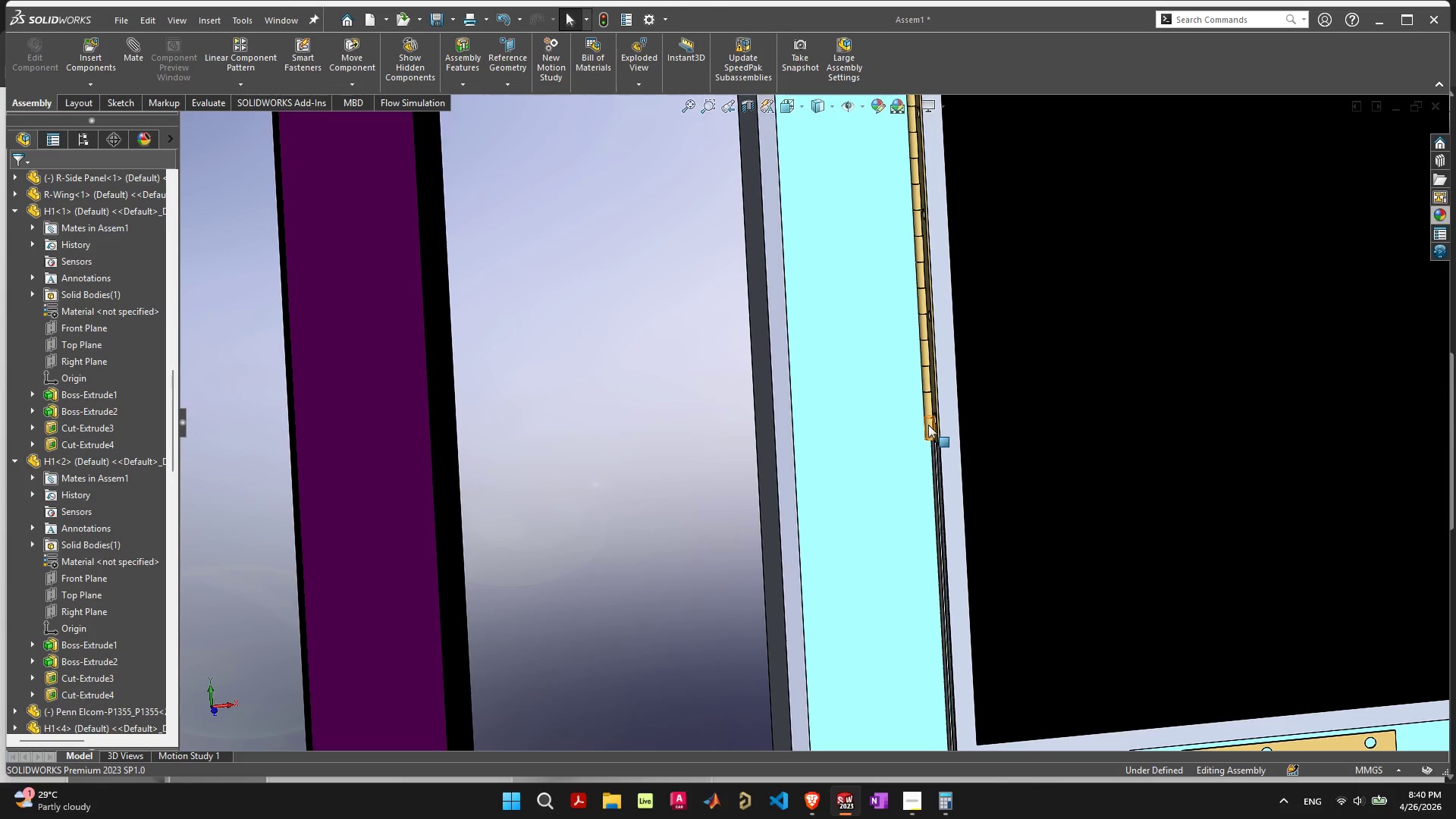 
hold_key(key=ControlLeft, duration=1.31)
left_click_drag(start_coordinate=[928, 425], to_coordinate=[568, 435])
 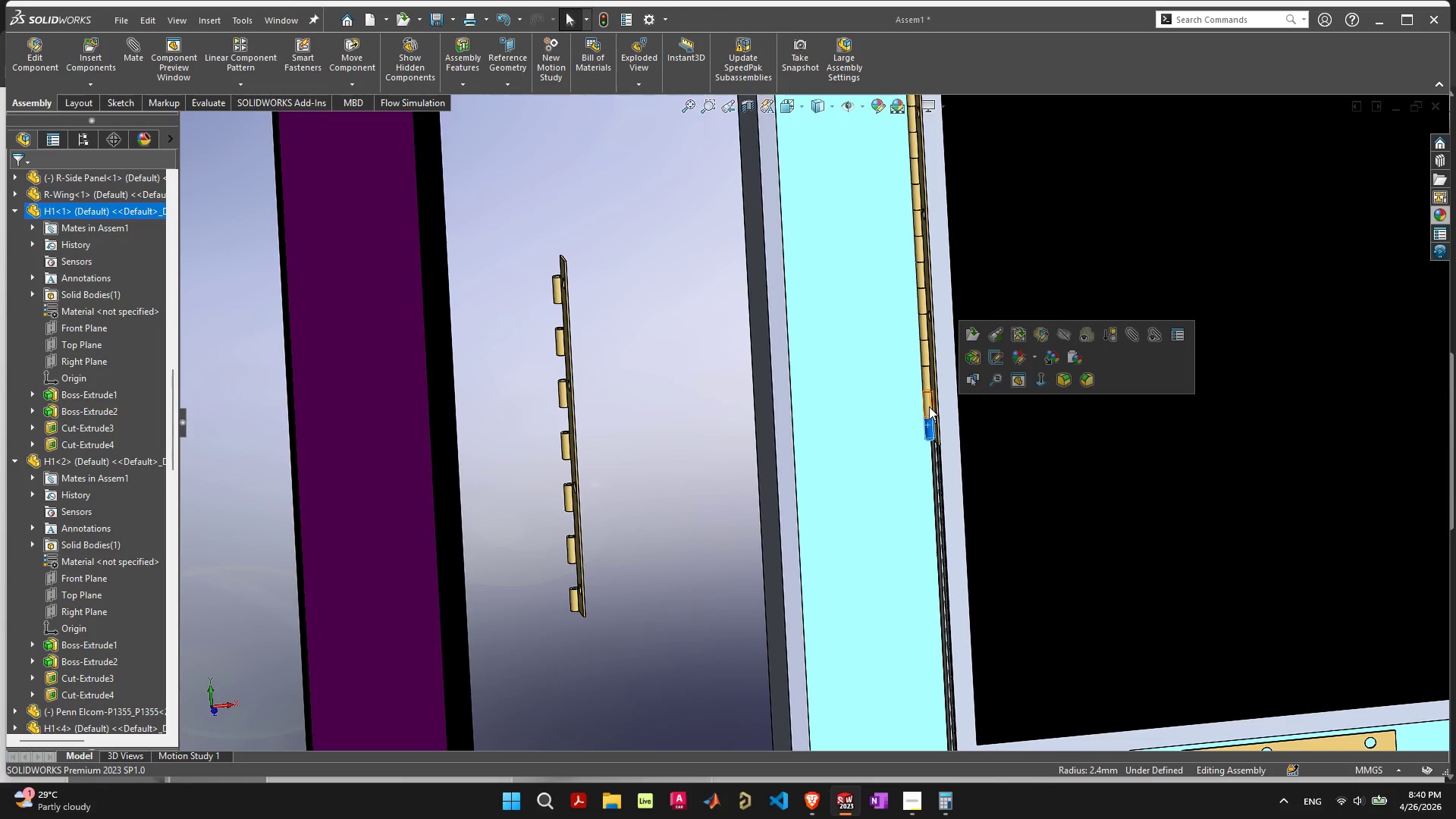 
hold_key(key=ControlLeft, duration=1.23)
left_click_drag(start_coordinate=[929, 406], to_coordinate=[651, 406])
 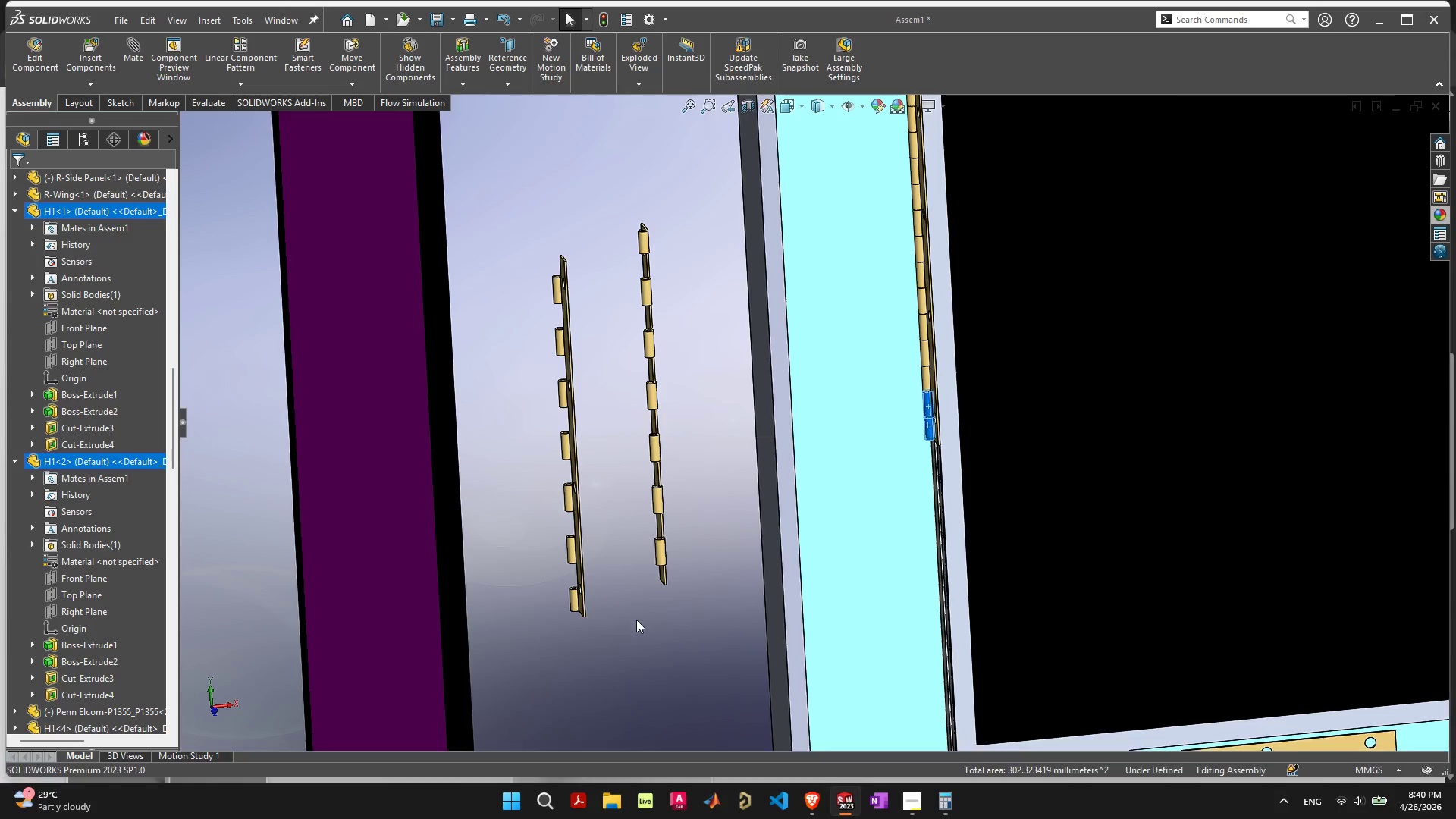 
left_click([636, 620])
 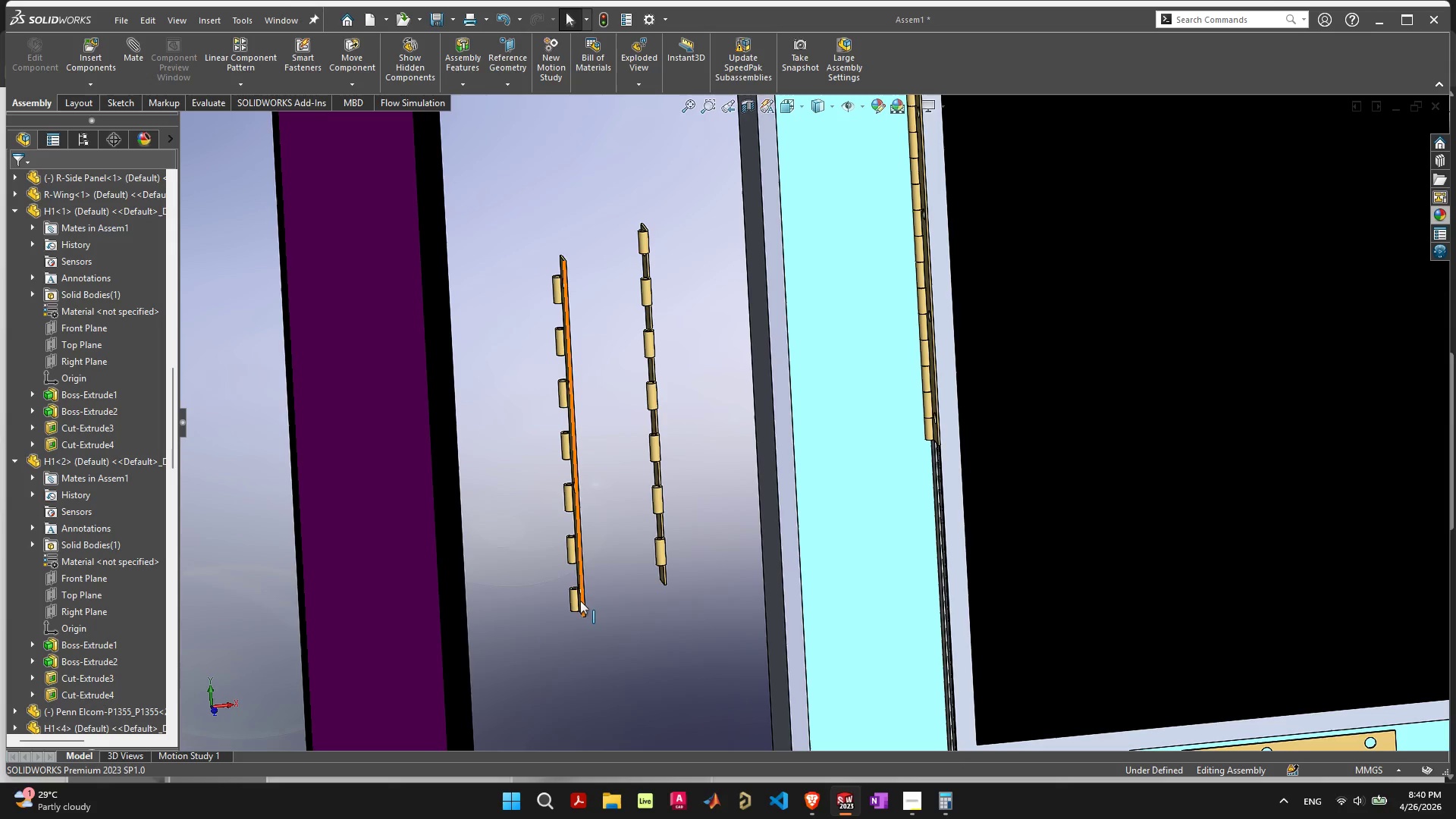 
scroll: coordinate [662, 566], scroll_direction: up, amount: 7.0
 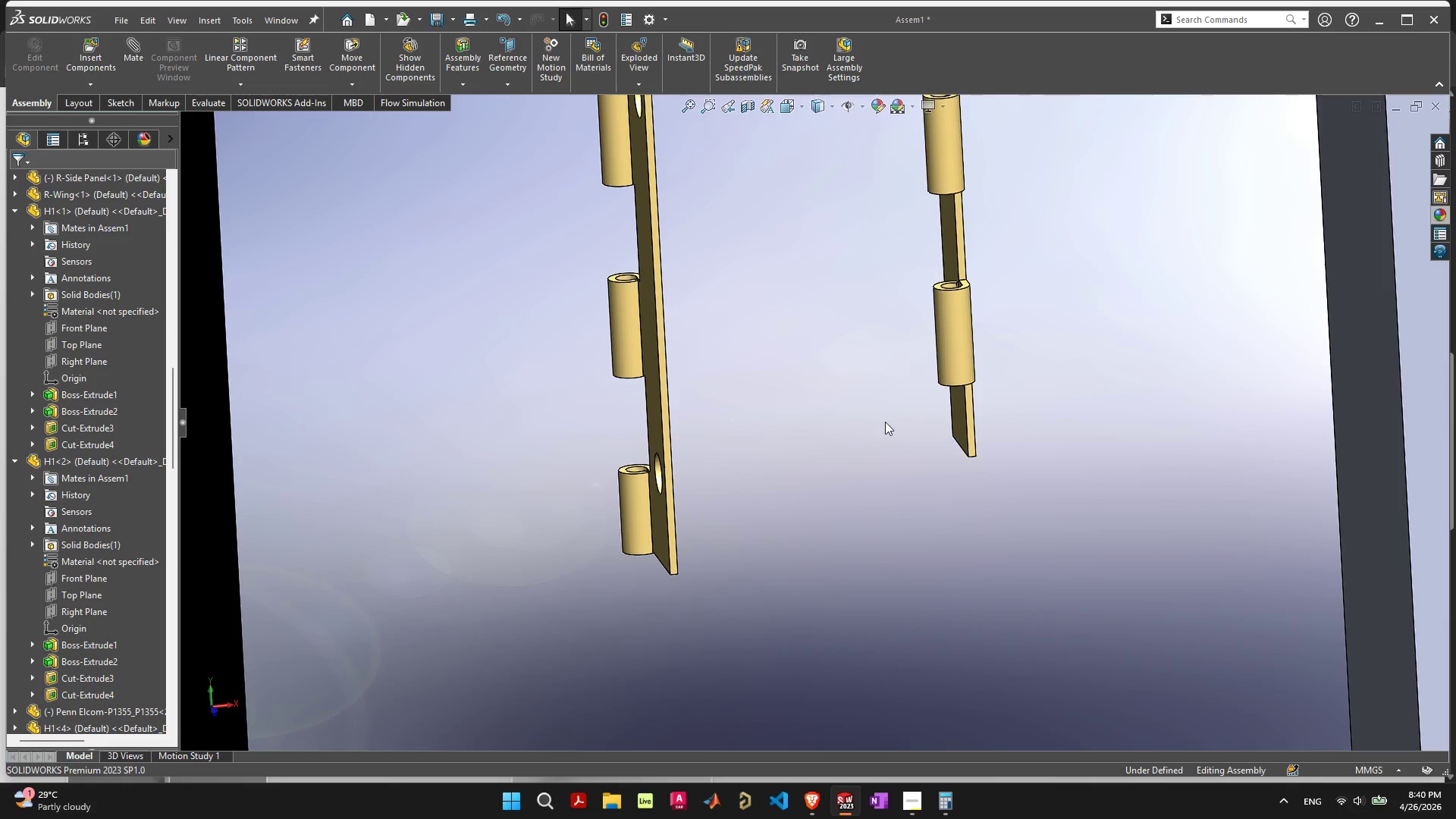 
scroll: coordinate [902, 413], scroll_direction: down, amount: 2.0
 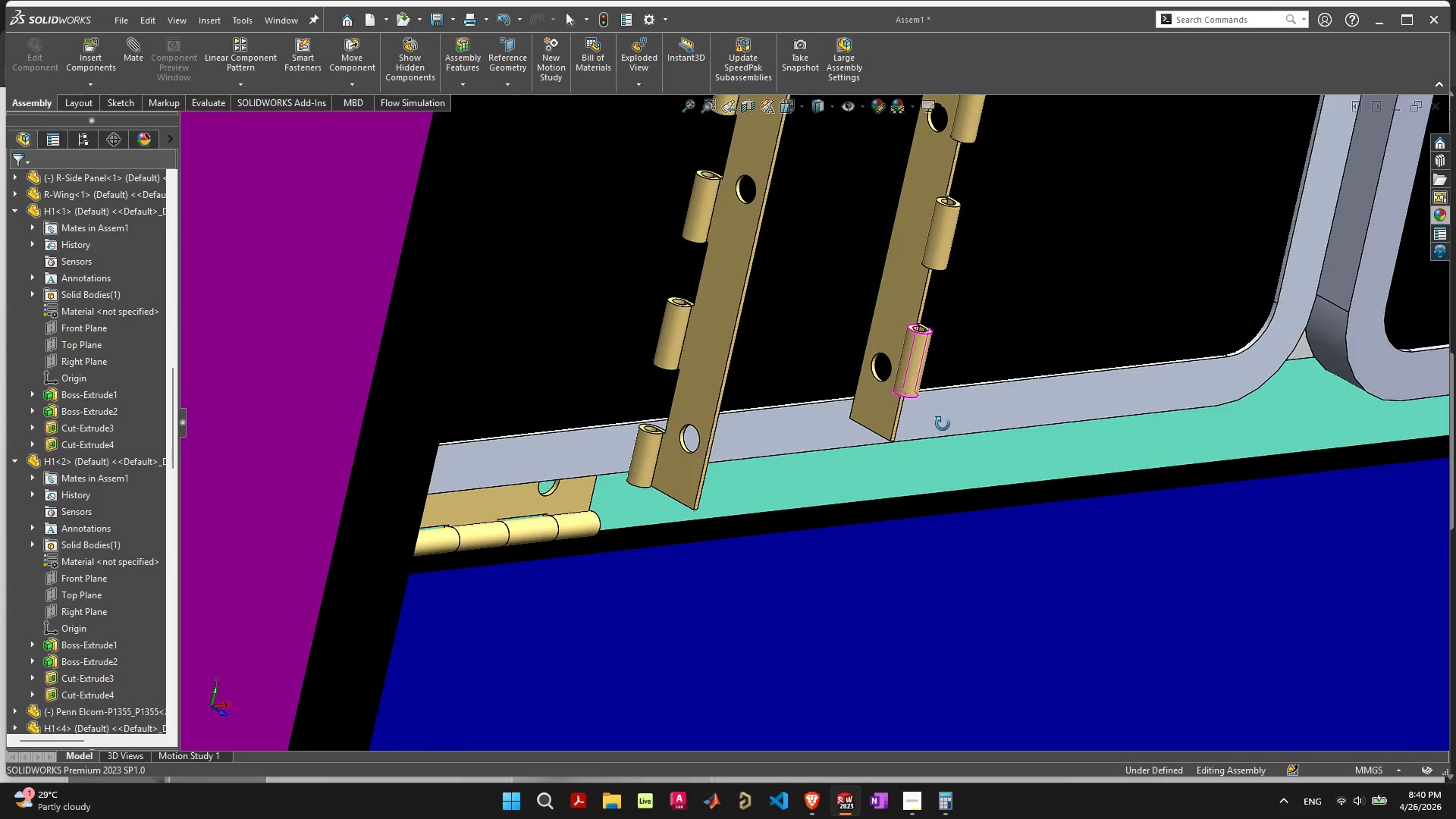 
left_click_drag(start_coordinate=[665, 473], to_coordinate=[930, 435])
 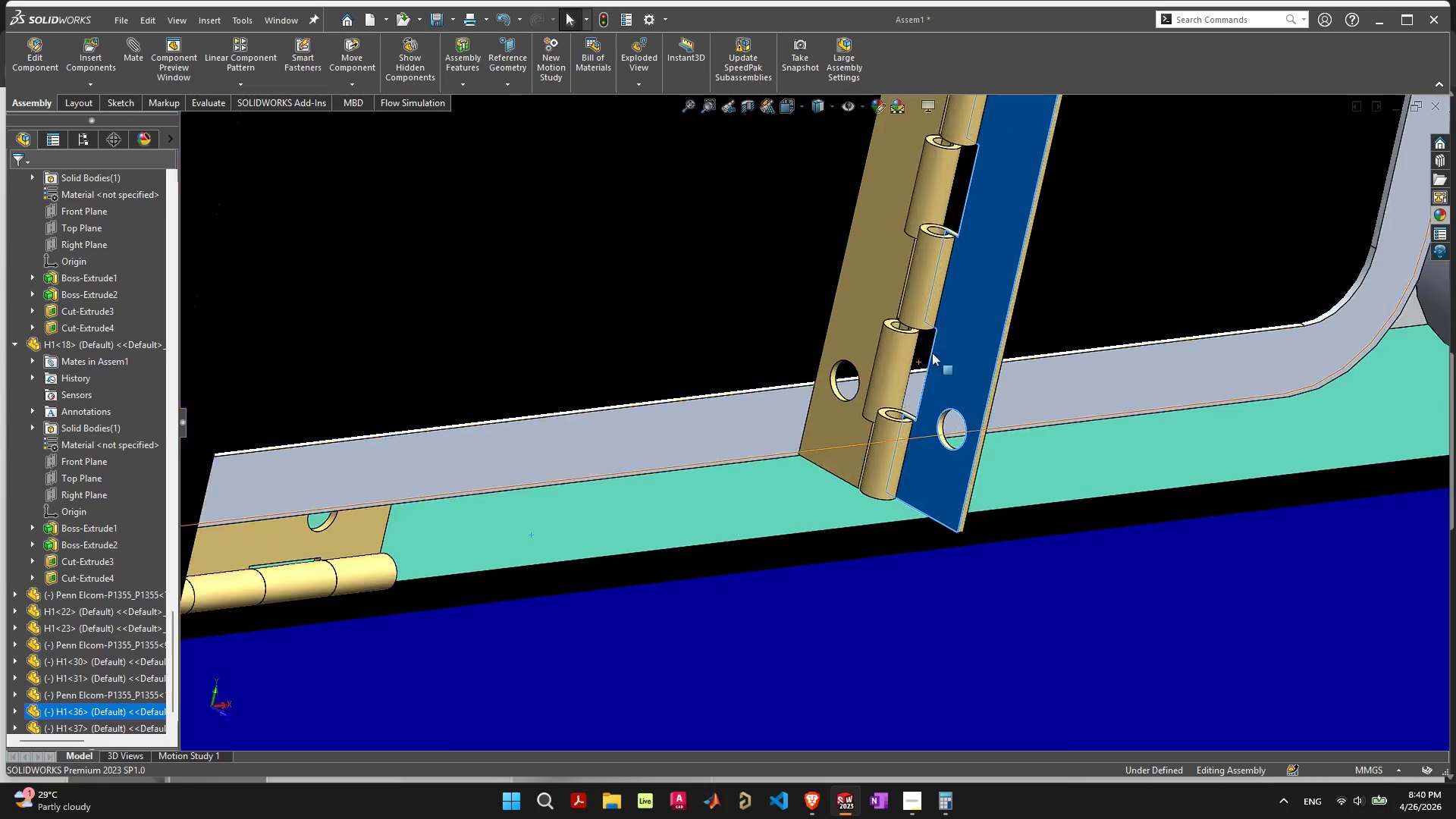 
scroll: coordinate [915, 337], scroll_direction: up, amount: 7.0
 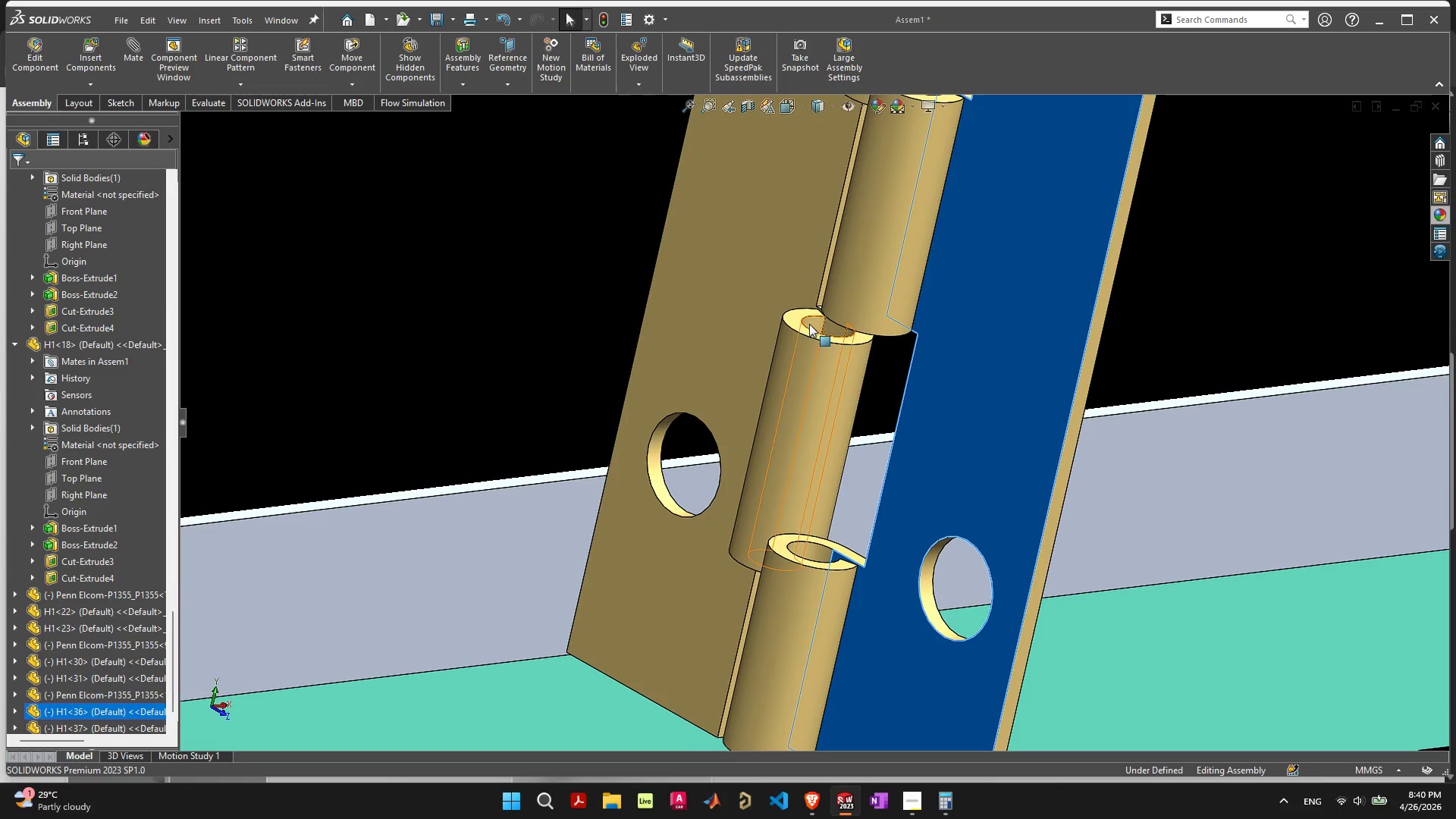 
left_click([809, 324])
 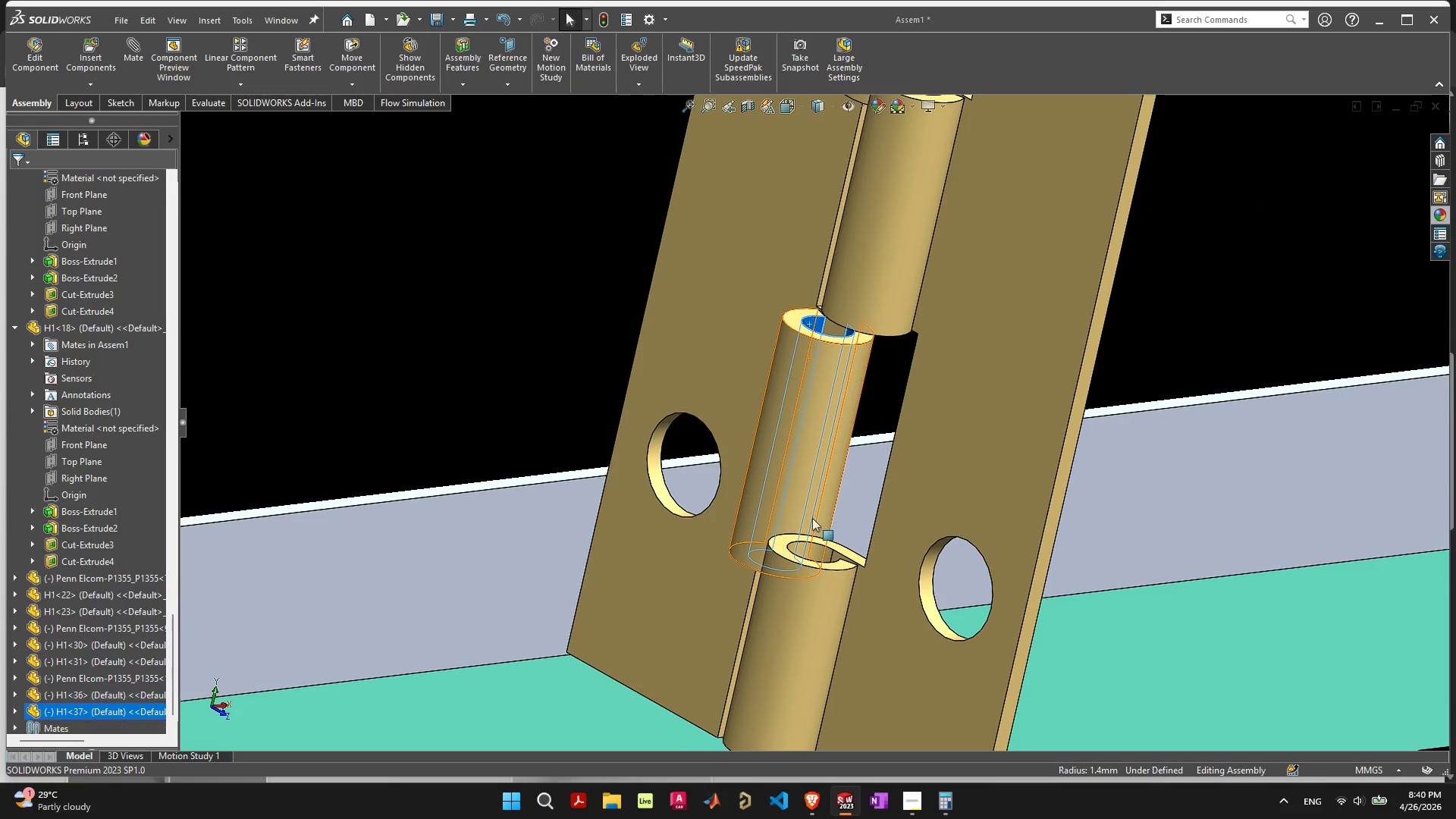 
hold_key(key=ShiftLeft, duration=0.89)
left_click([816, 549])
 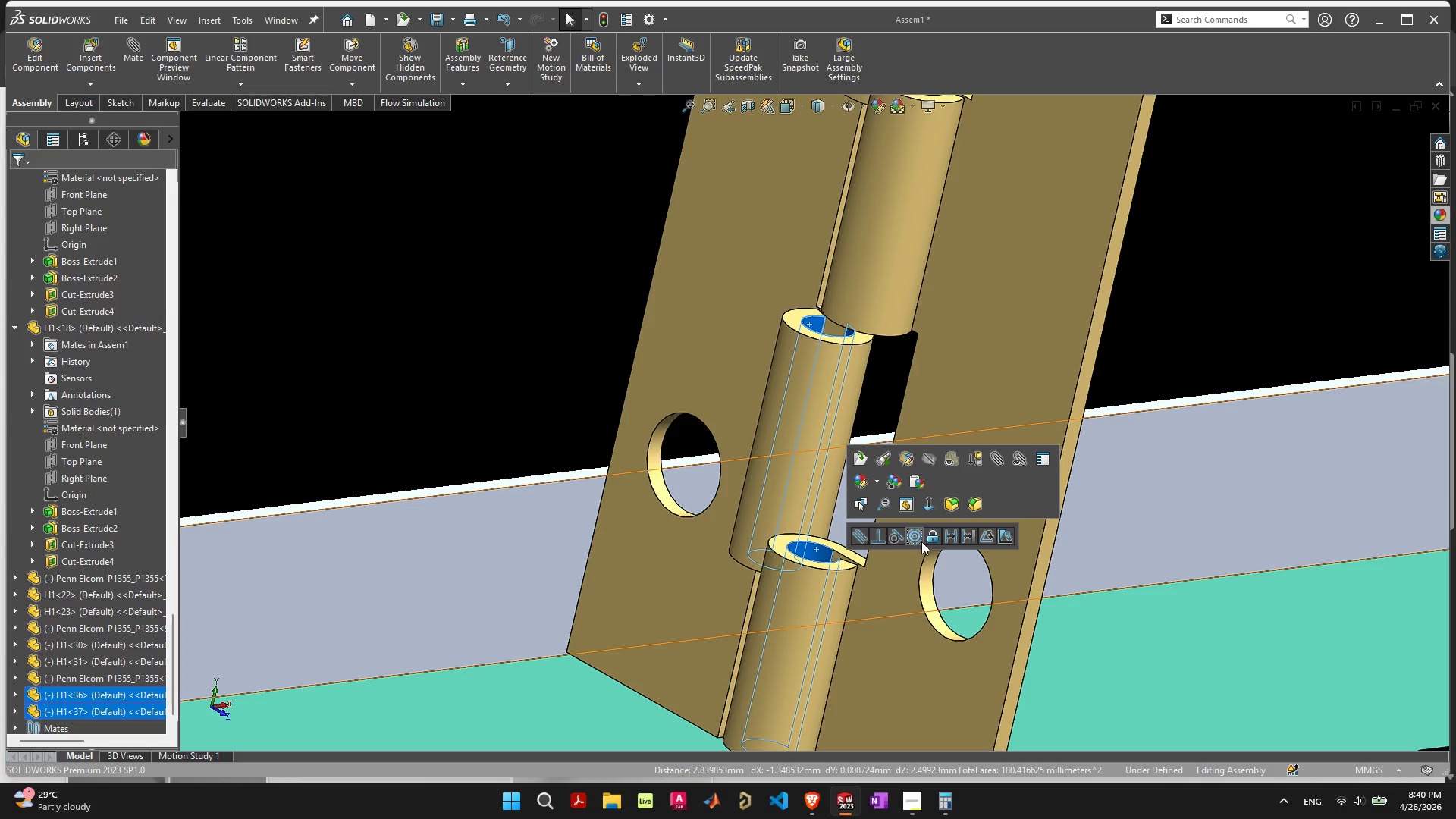 
left_click([920, 538])
 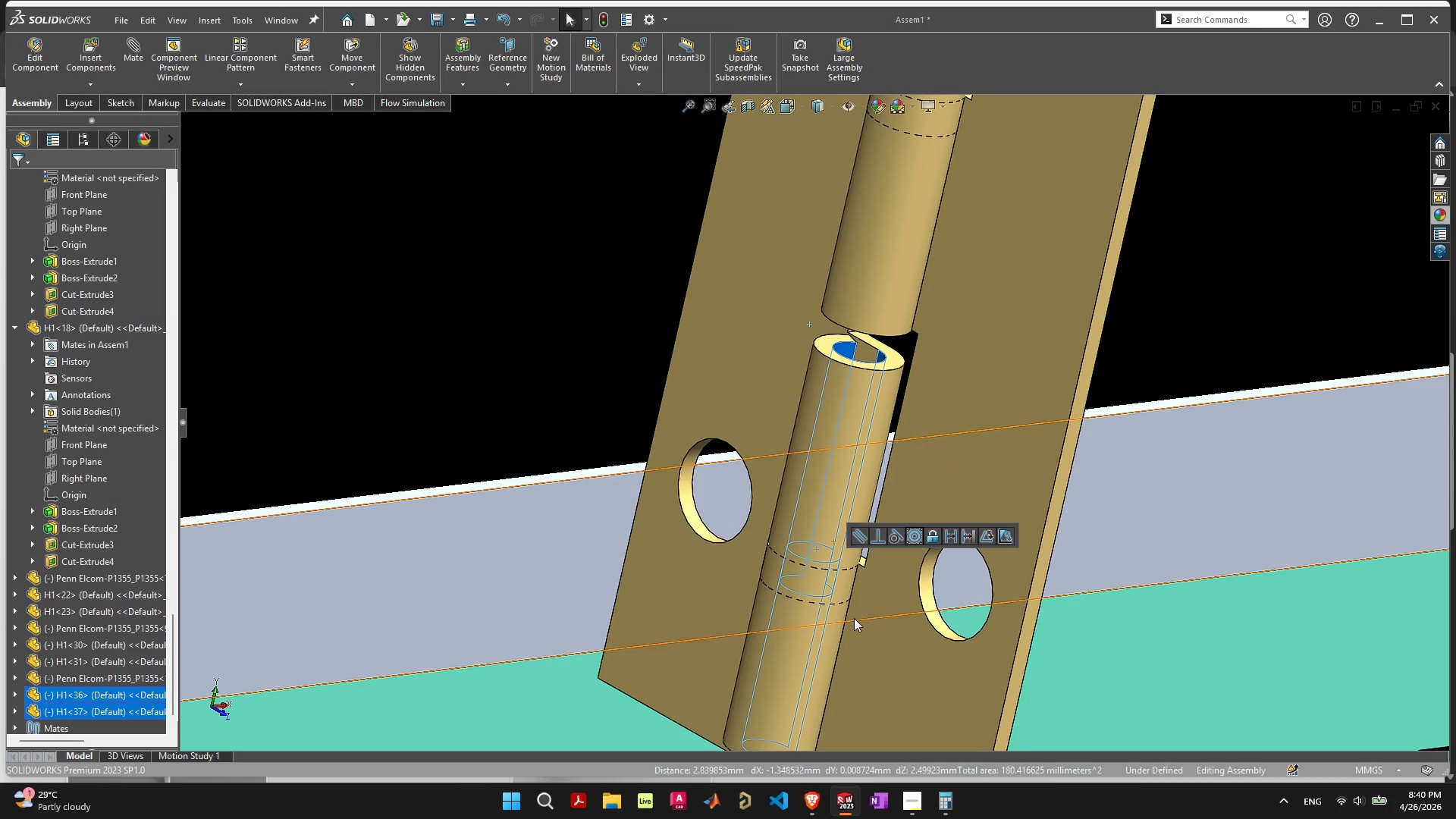 
scroll: coordinate [856, 618], scroll_direction: down, amount: 5.0
 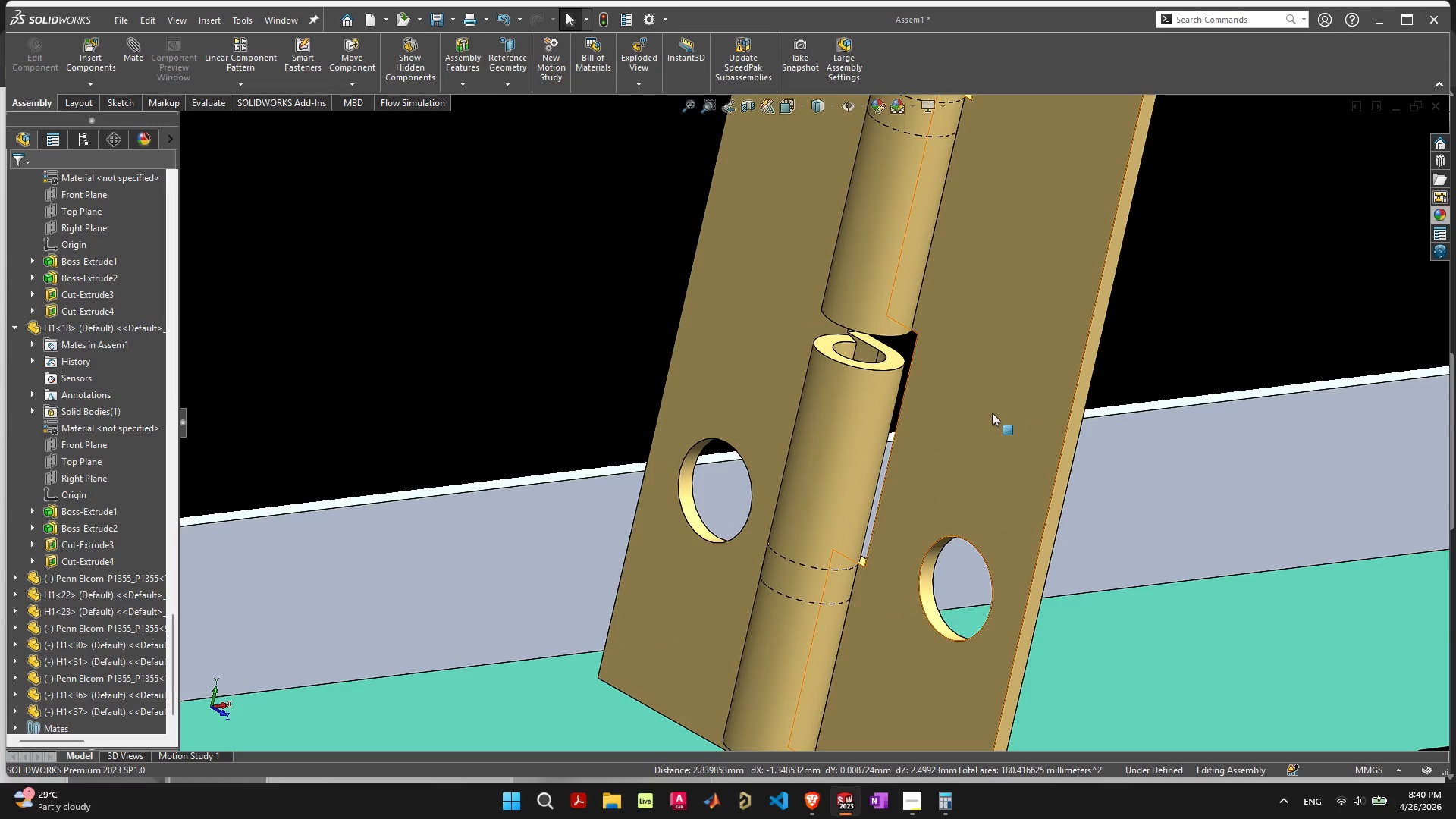 
left_click_drag(start_coordinate=[993, 410], to_coordinate=[992, 458])
 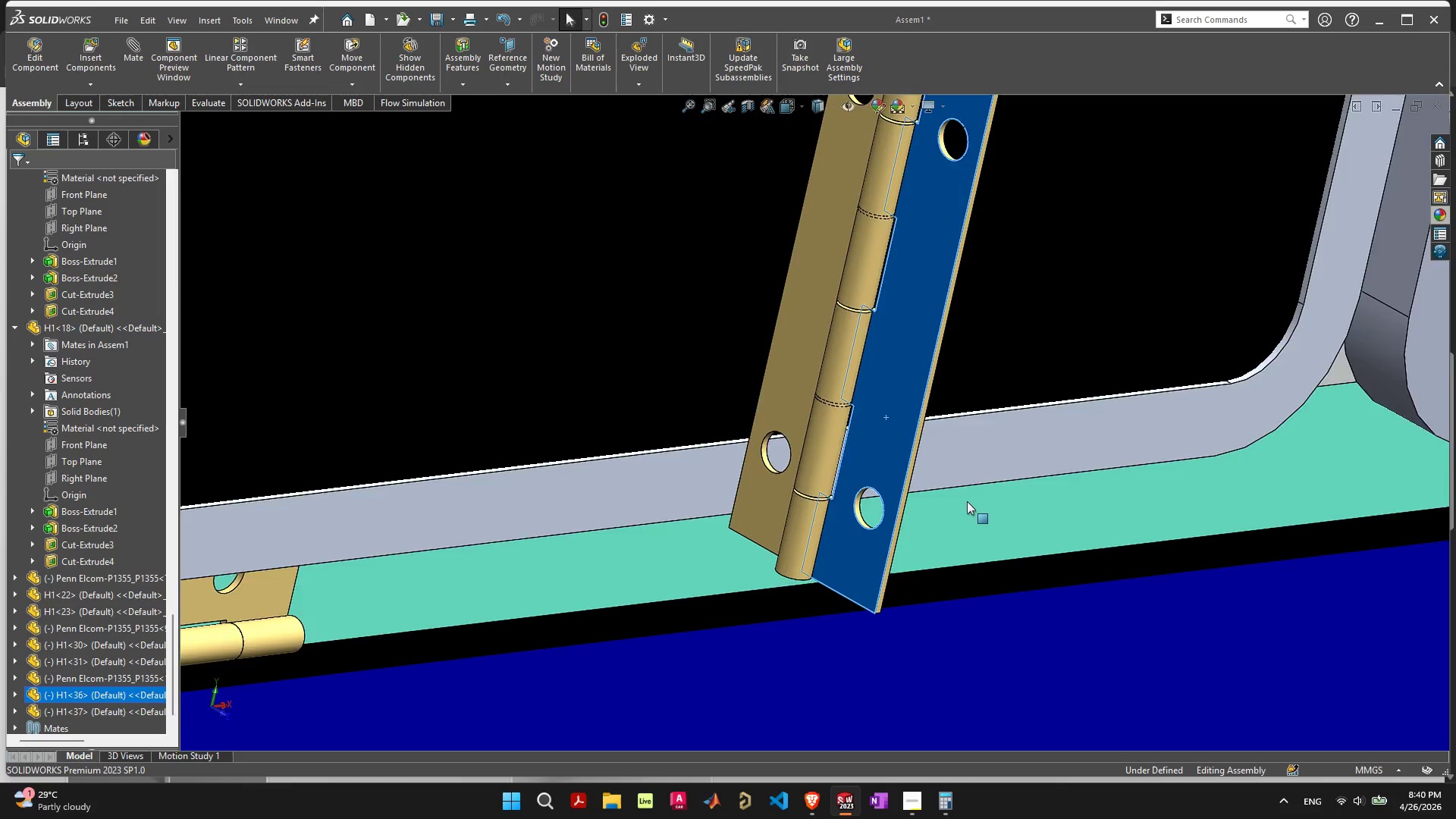 
scroll: coordinate [1074, 418], scroll_direction: down, amount: 15.0
 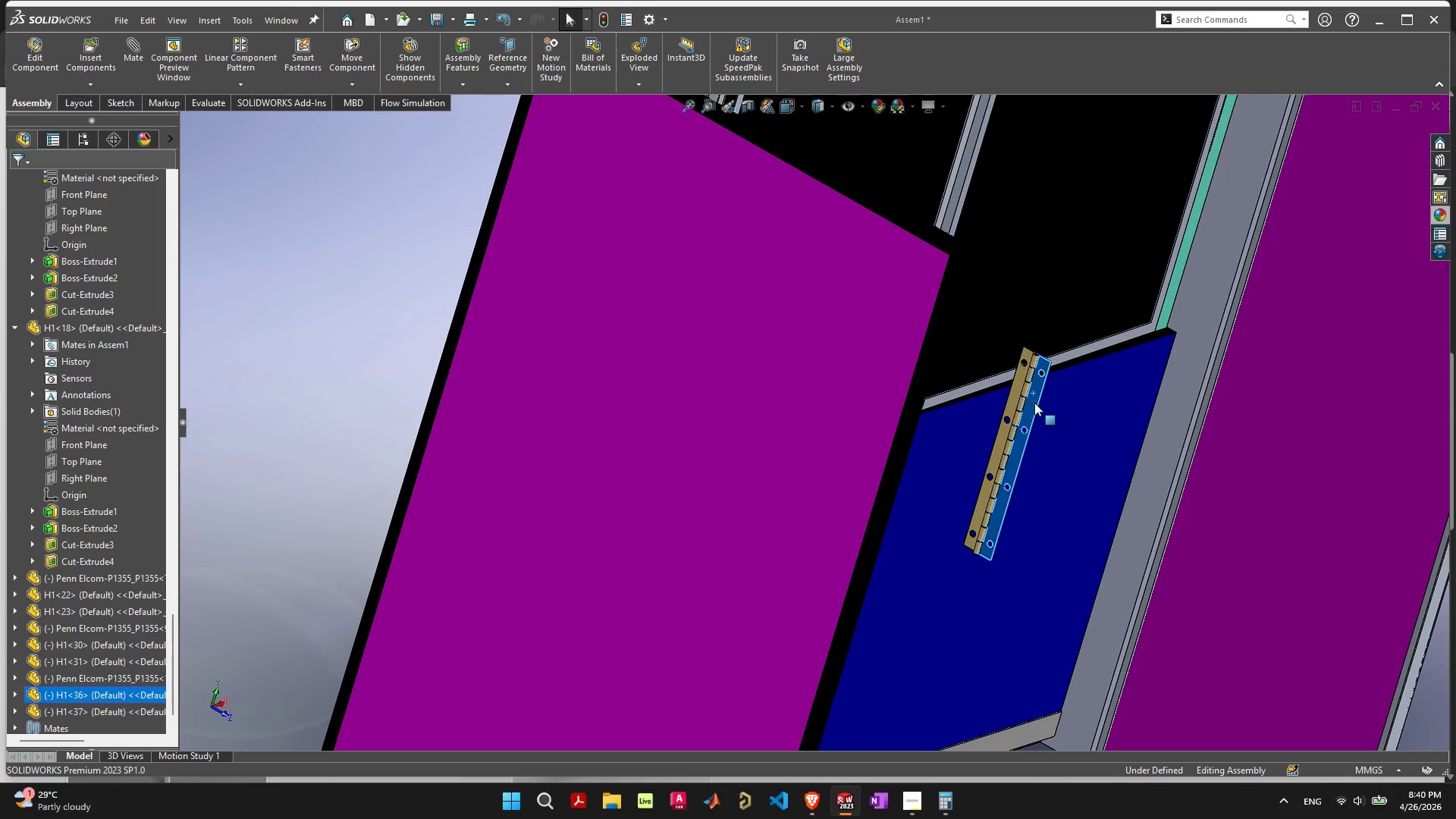 
scroll: coordinate [956, 362], scroll_direction: up, amount: 9.0
 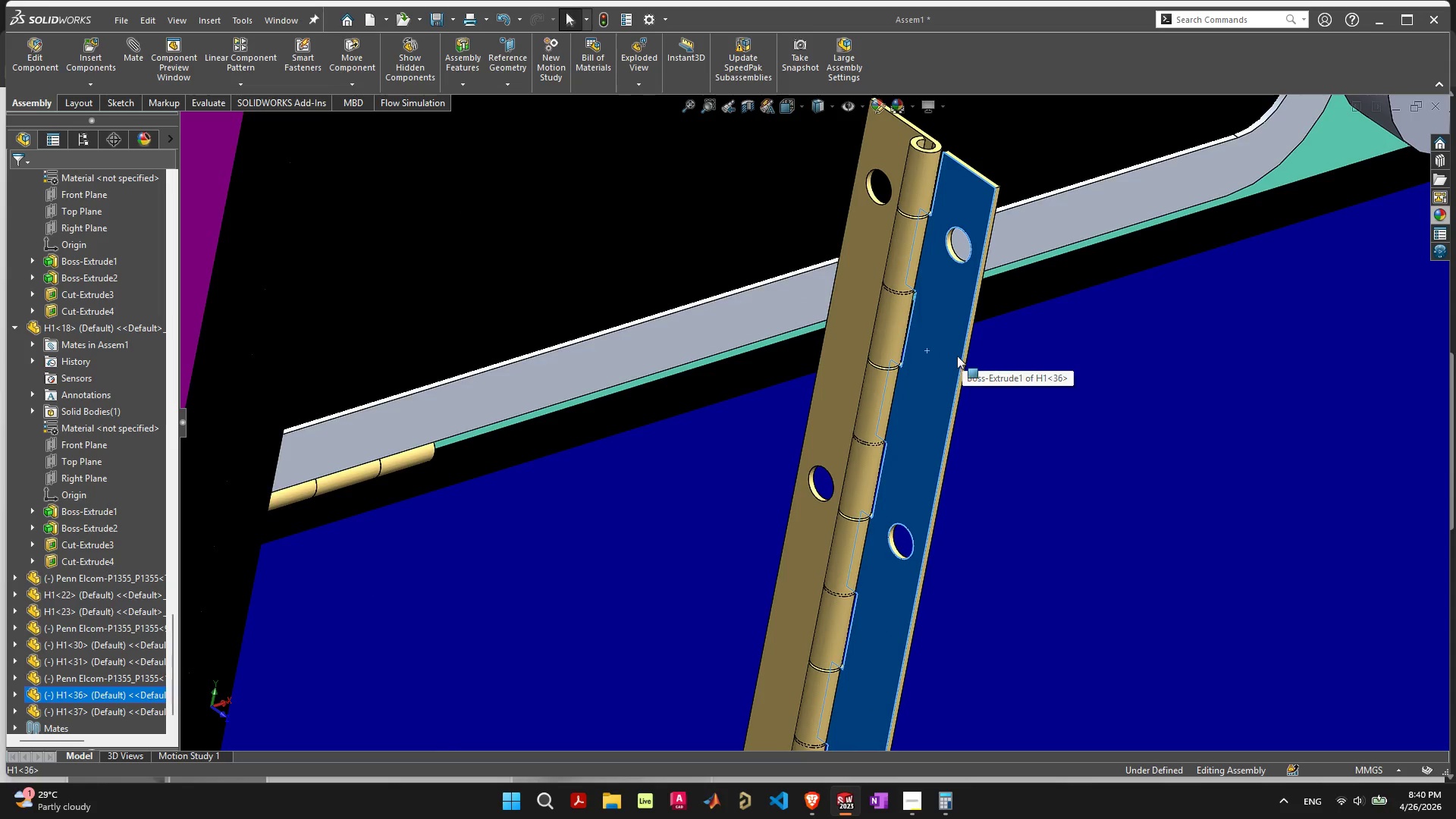 
mouse_move([947, 366])
 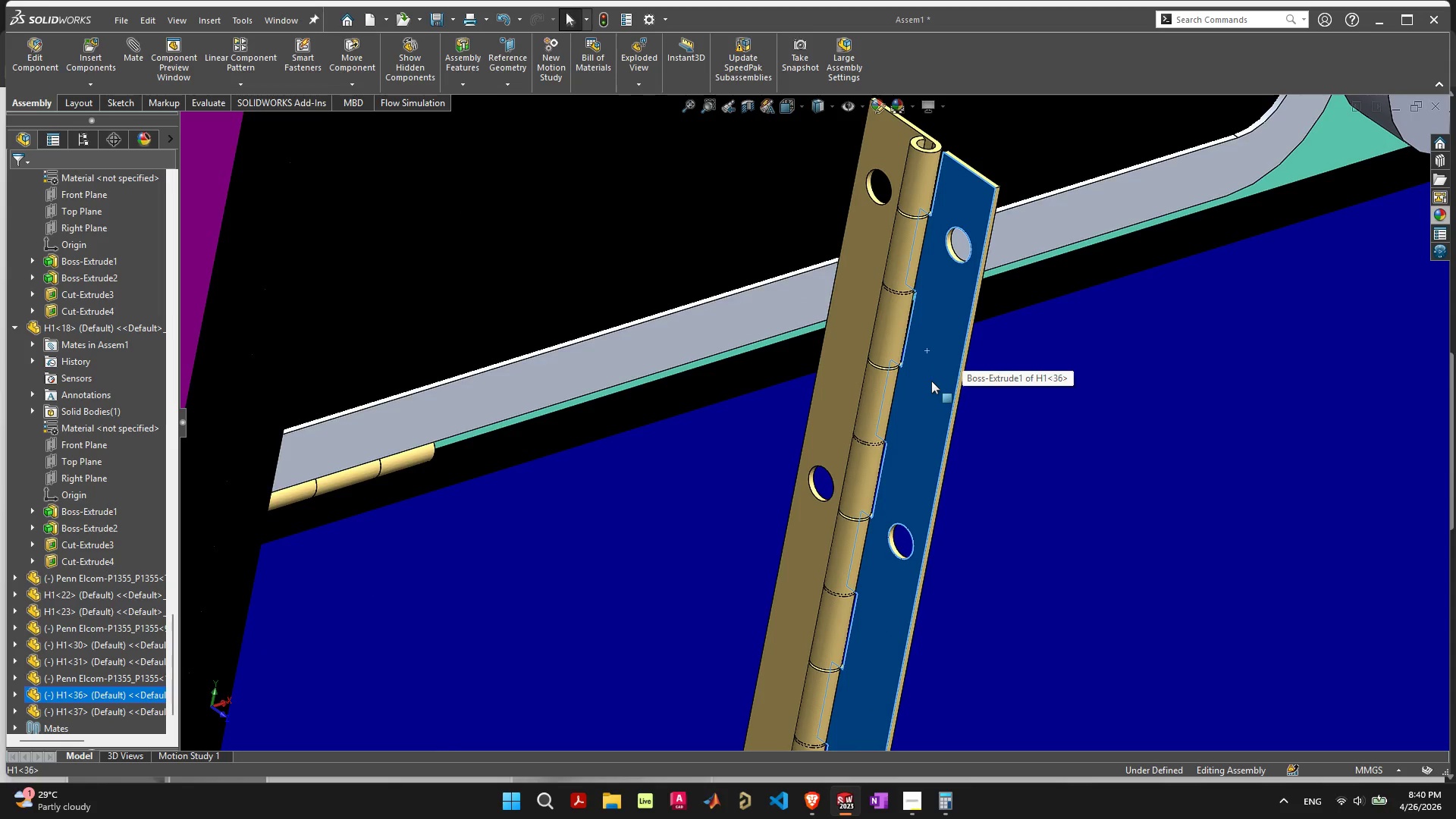 
wait(5.46)
 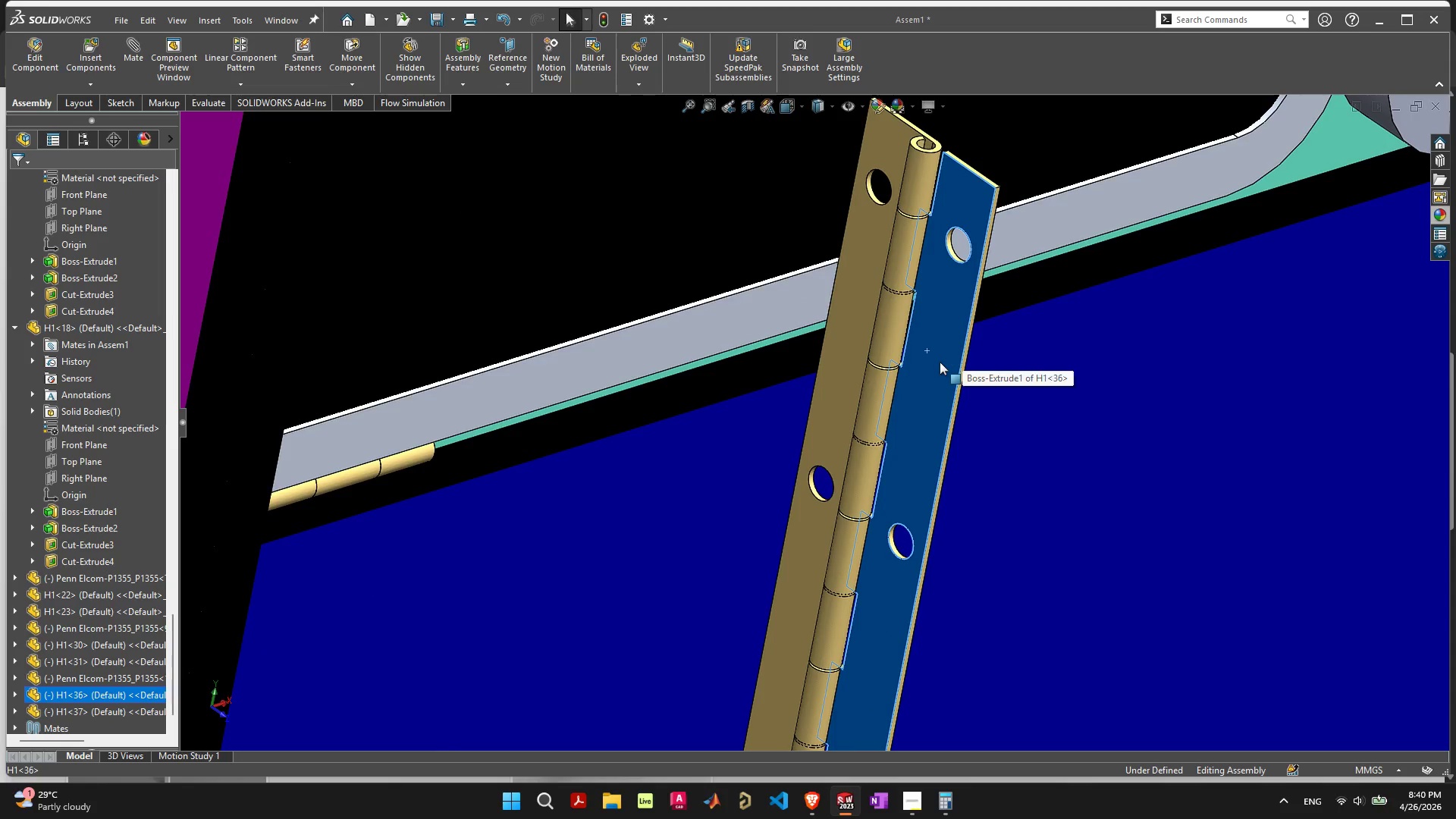 
scroll: coordinate [929, 404], scroll_direction: down, amount: 1.0
 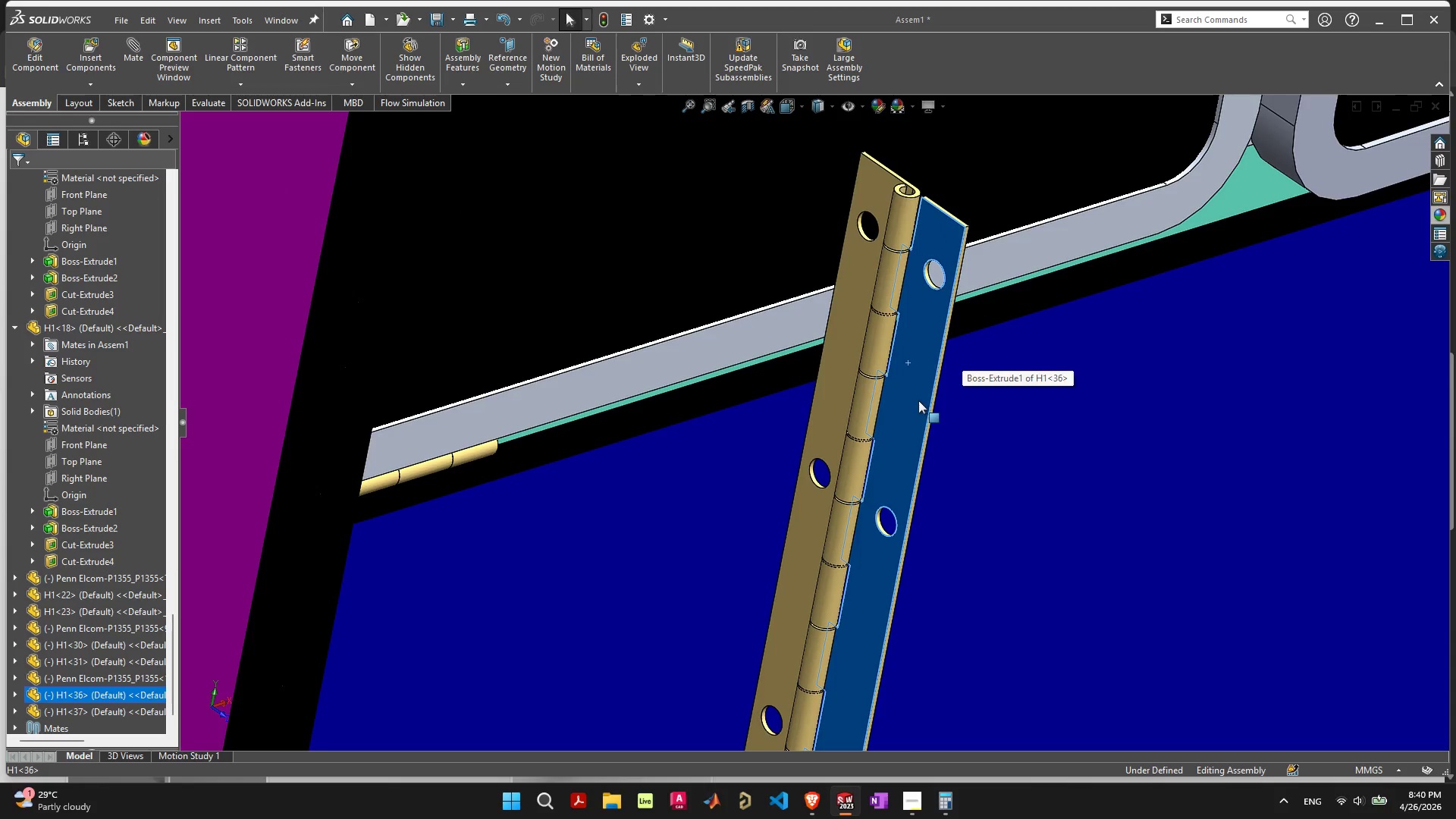 
left_click_drag(start_coordinate=[918, 400], to_coordinate=[962, 250])
 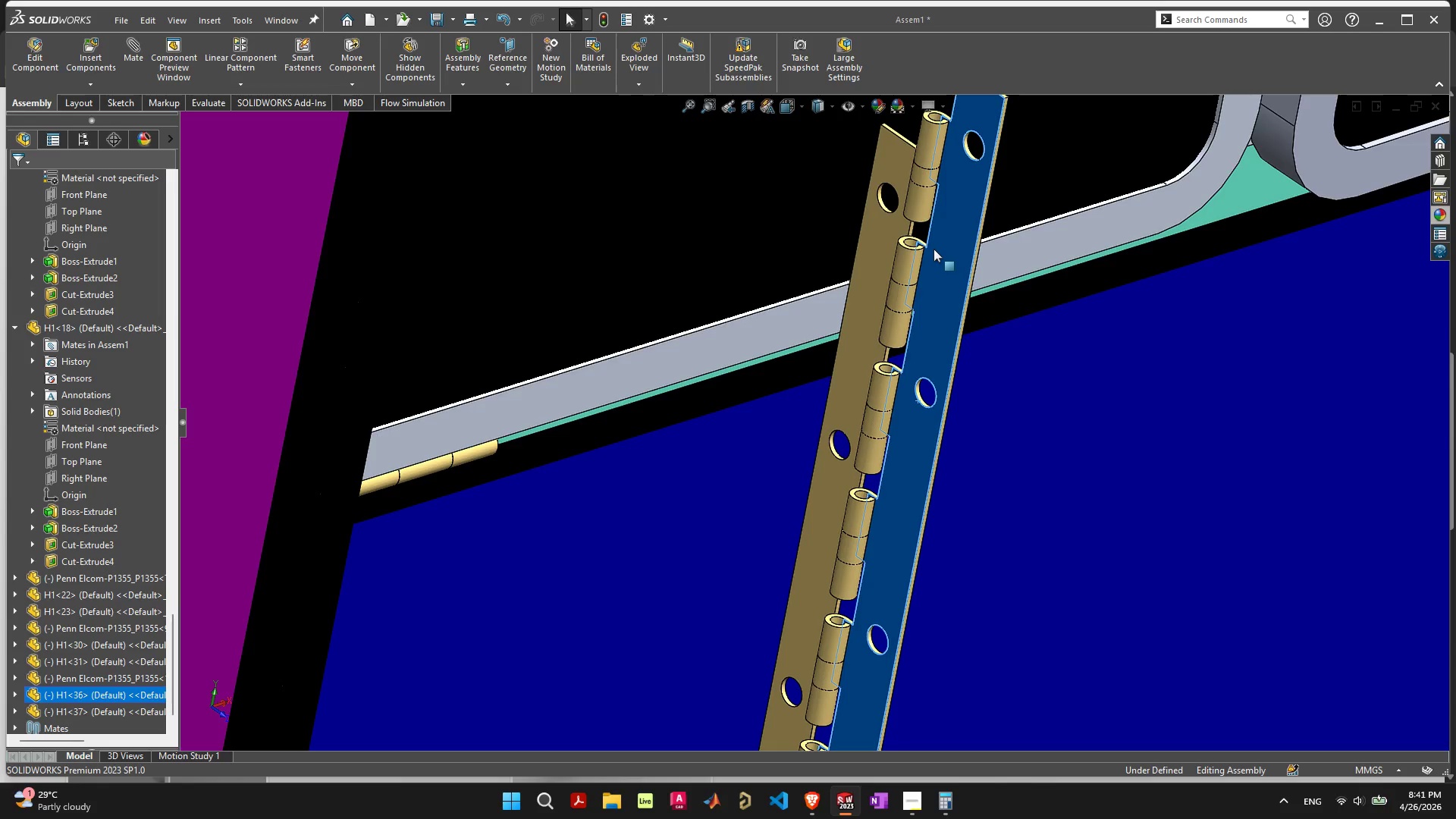 
left_click([934, 249])
 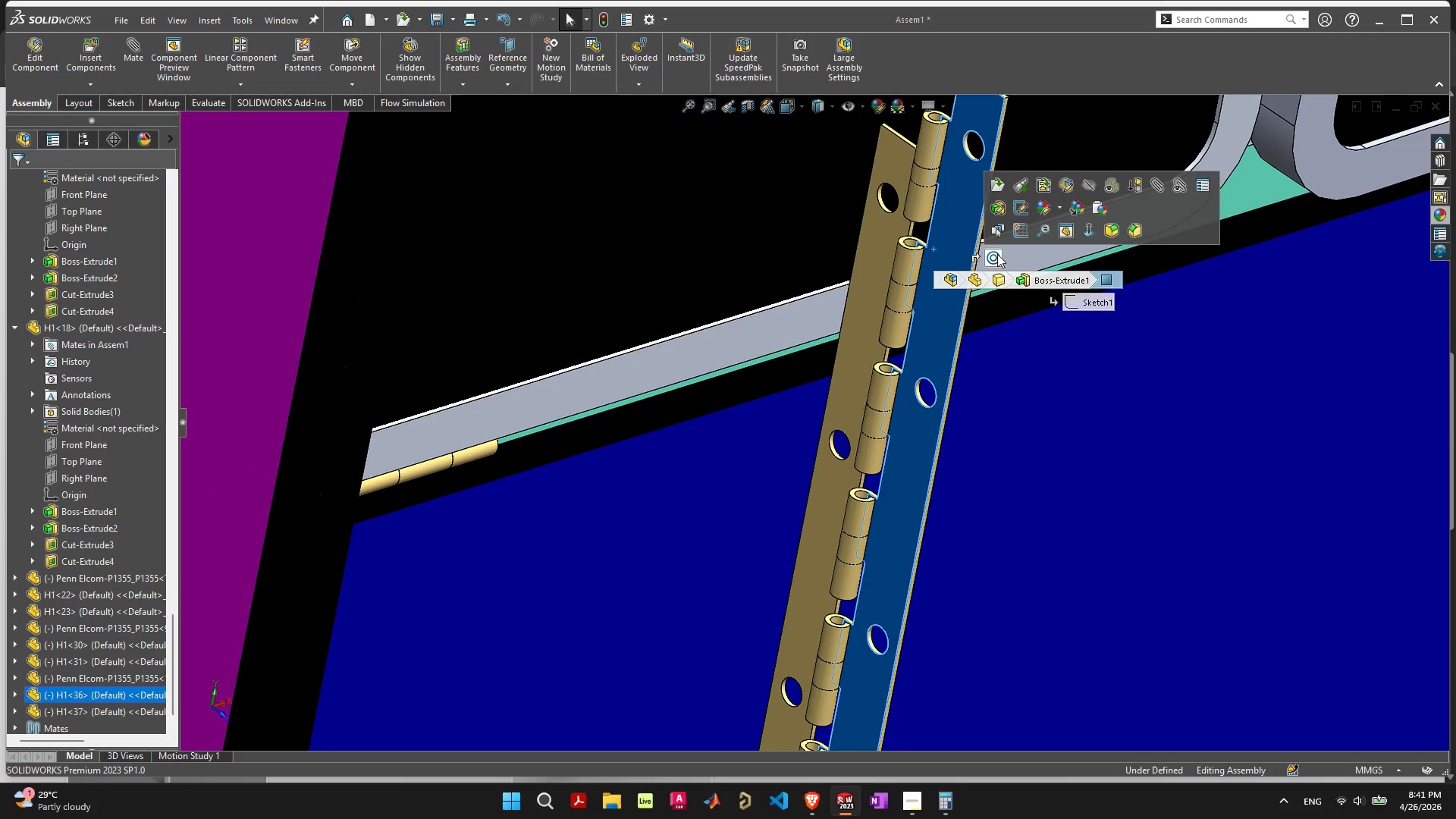 
left_click([993, 256])
 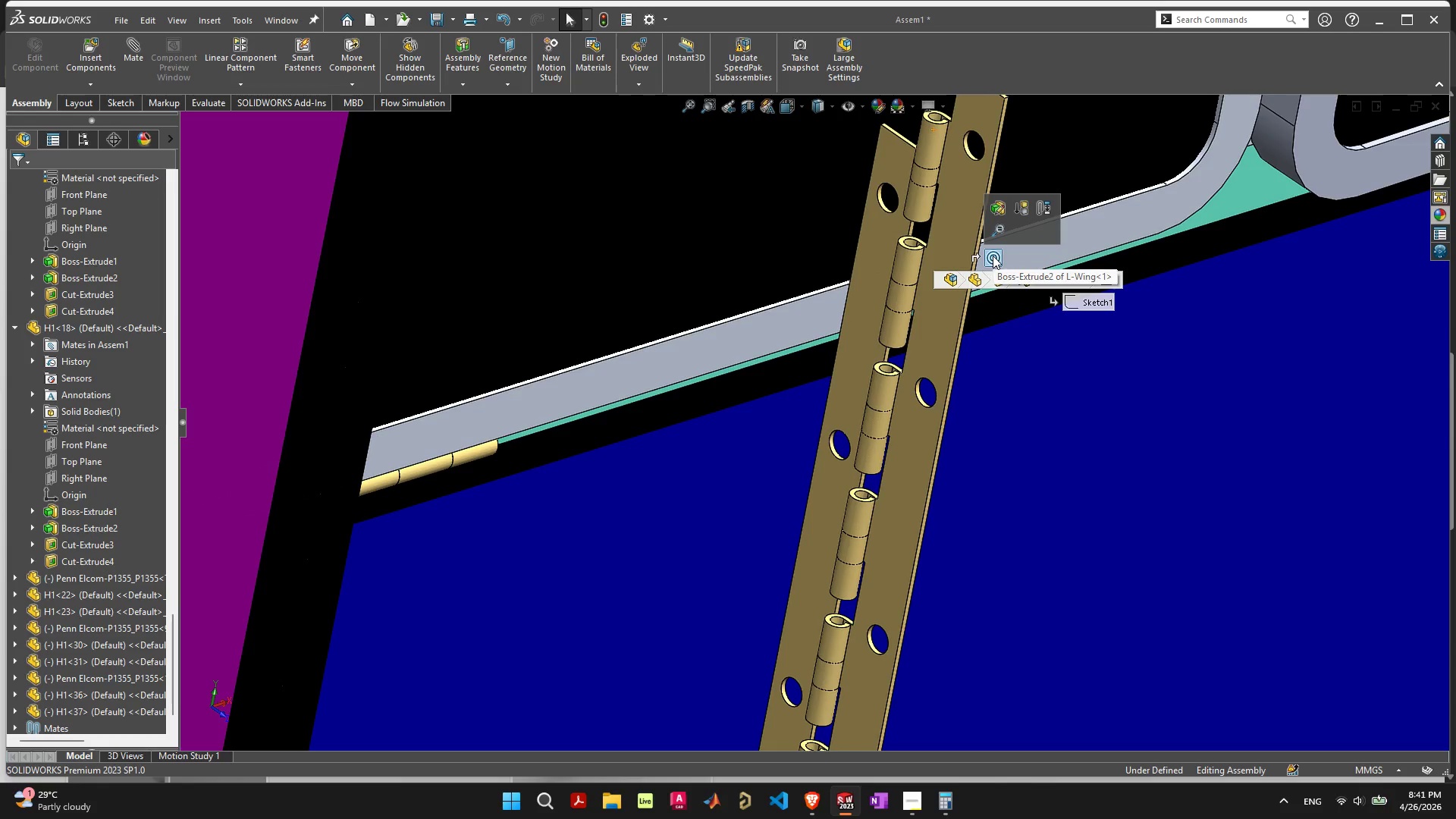 
key(Delete)
 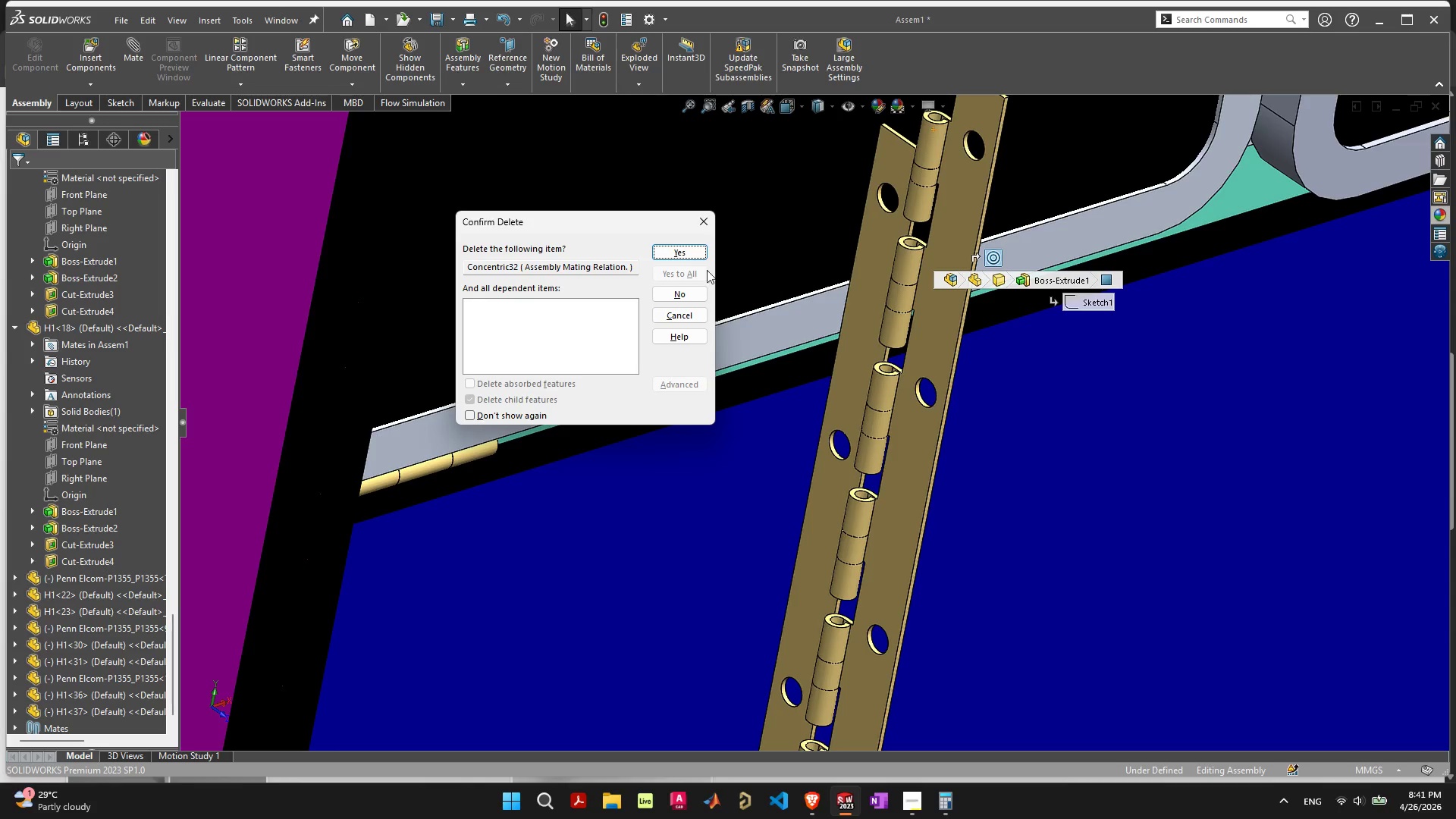 
left_click([692, 246])
 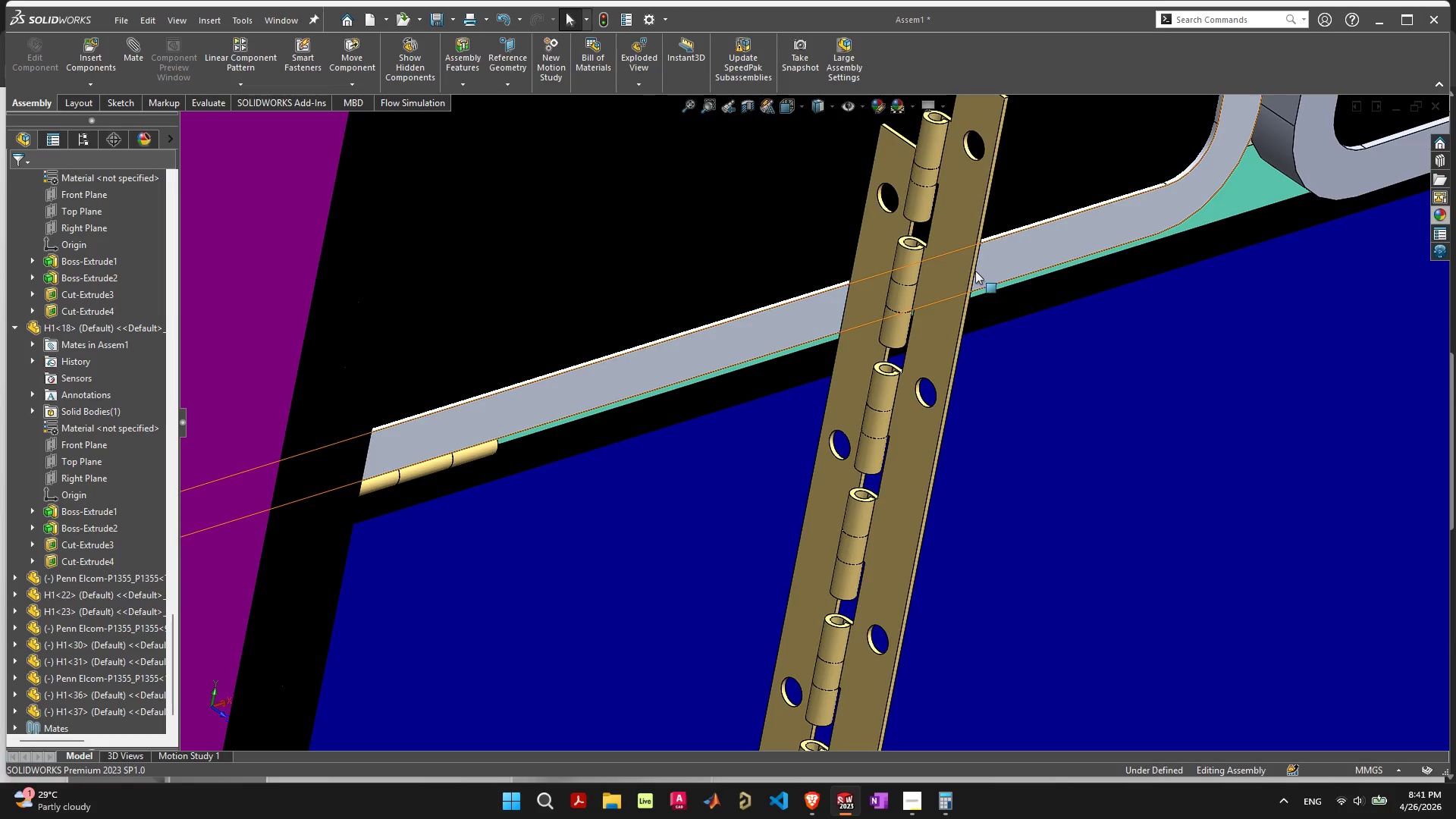 
scroll: coordinate [954, 384], scroll_direction: down, amount: 5.0
 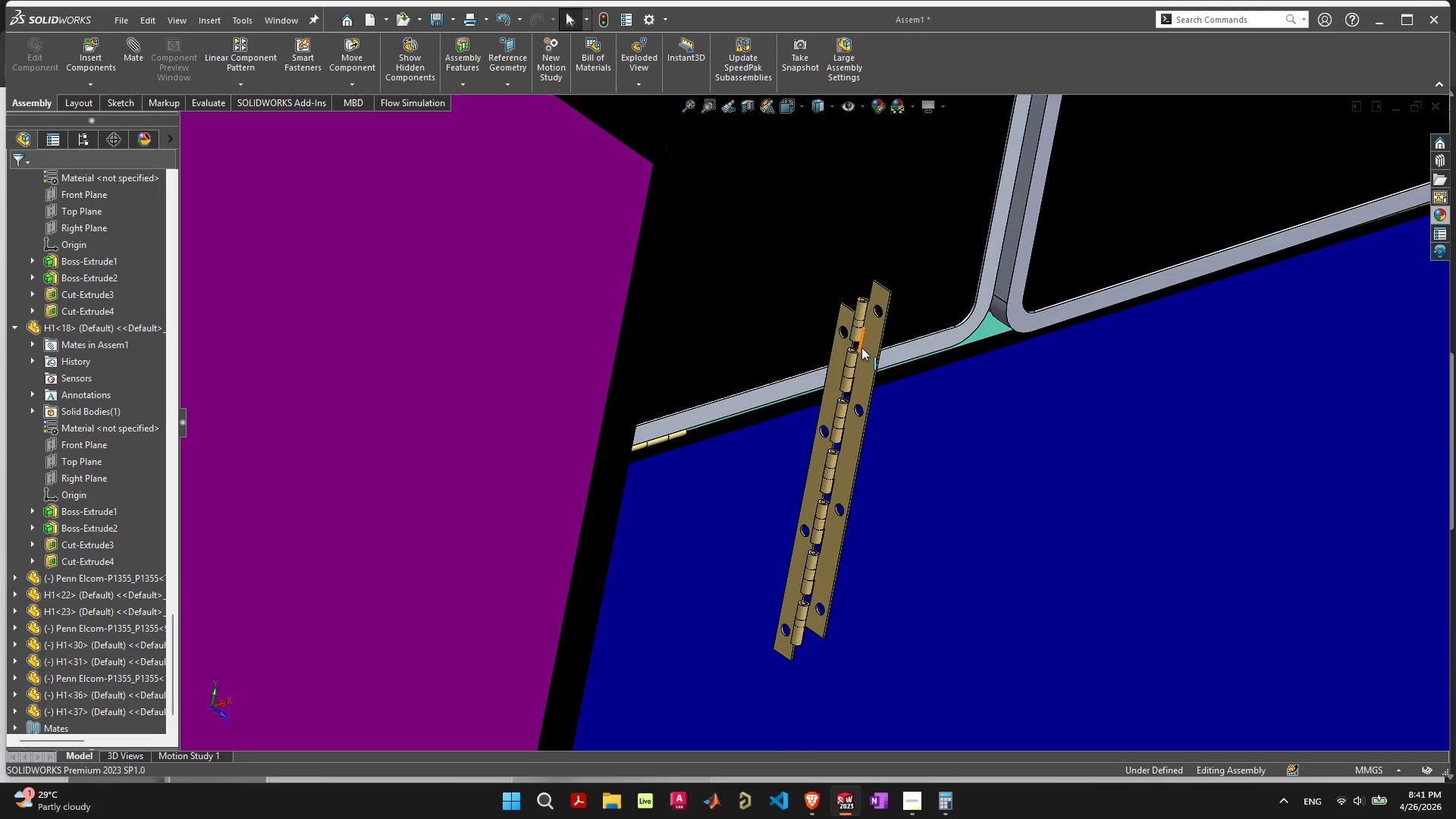 
left_click_drag(start_coordinate=[861, 347], to_coordinate=[927, 278])
 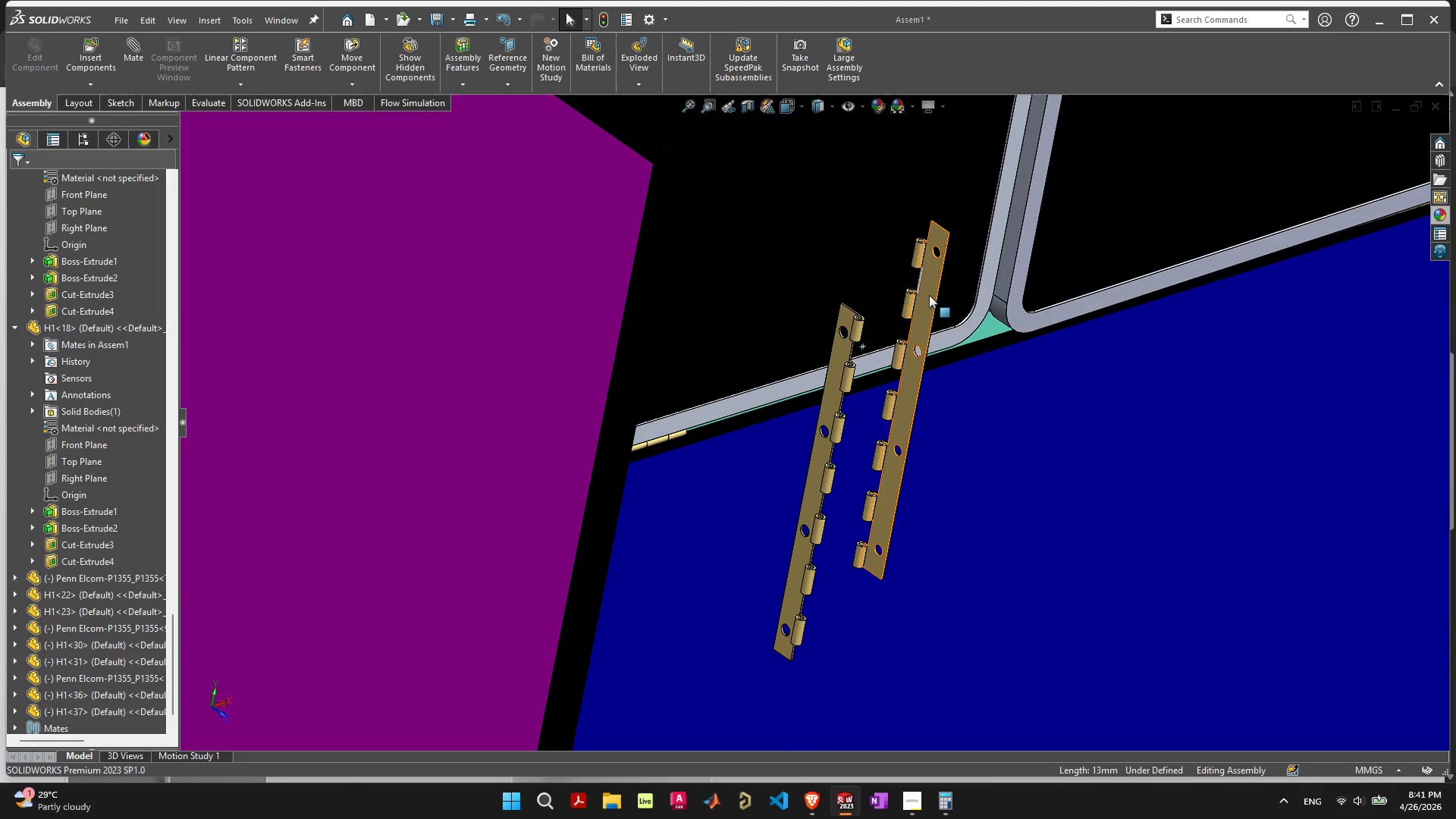 
left_click([929, 295])
 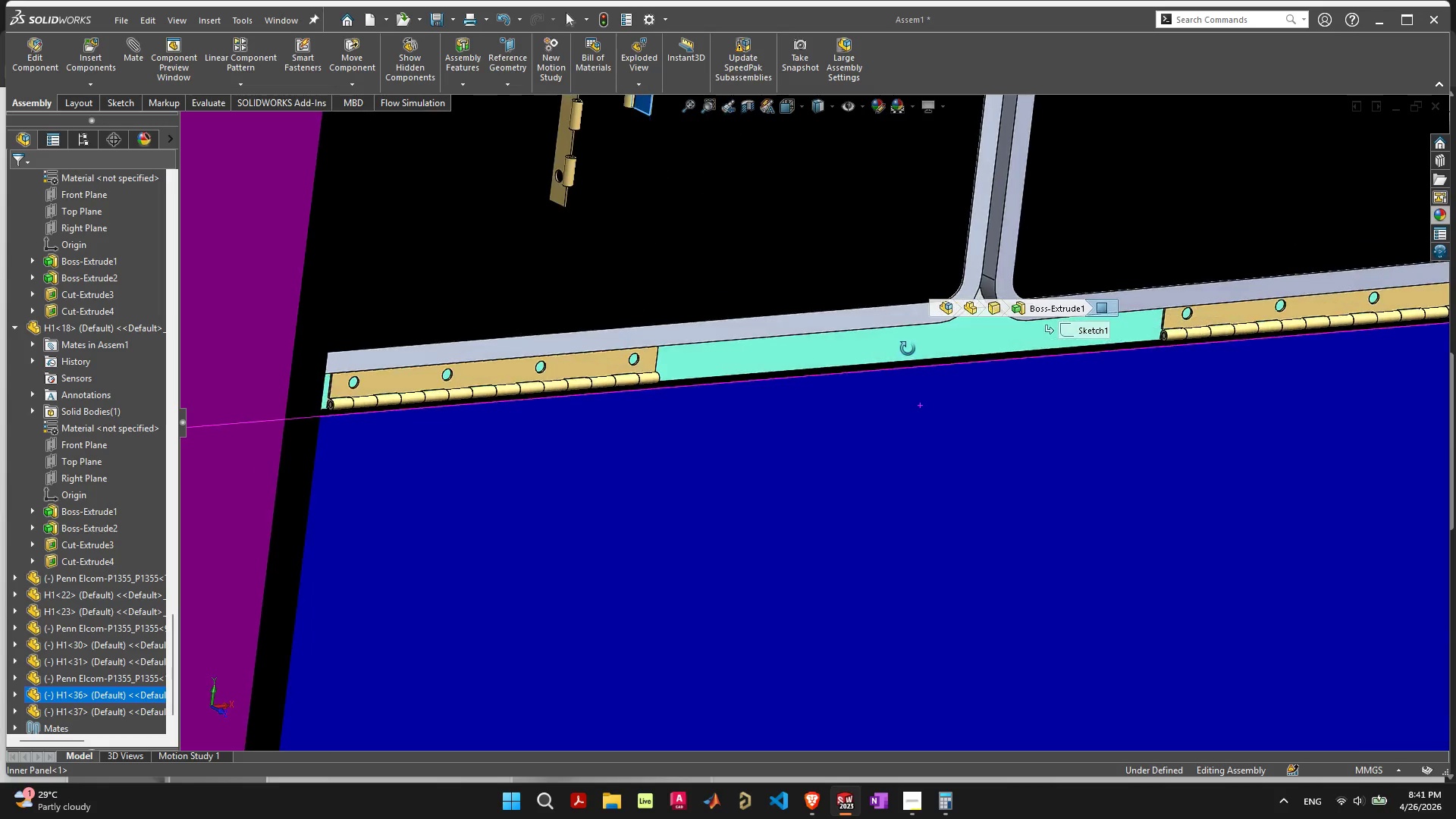 
scroll: coordinate [792, 349], scroll_direction: down, amount: 6.0
 